 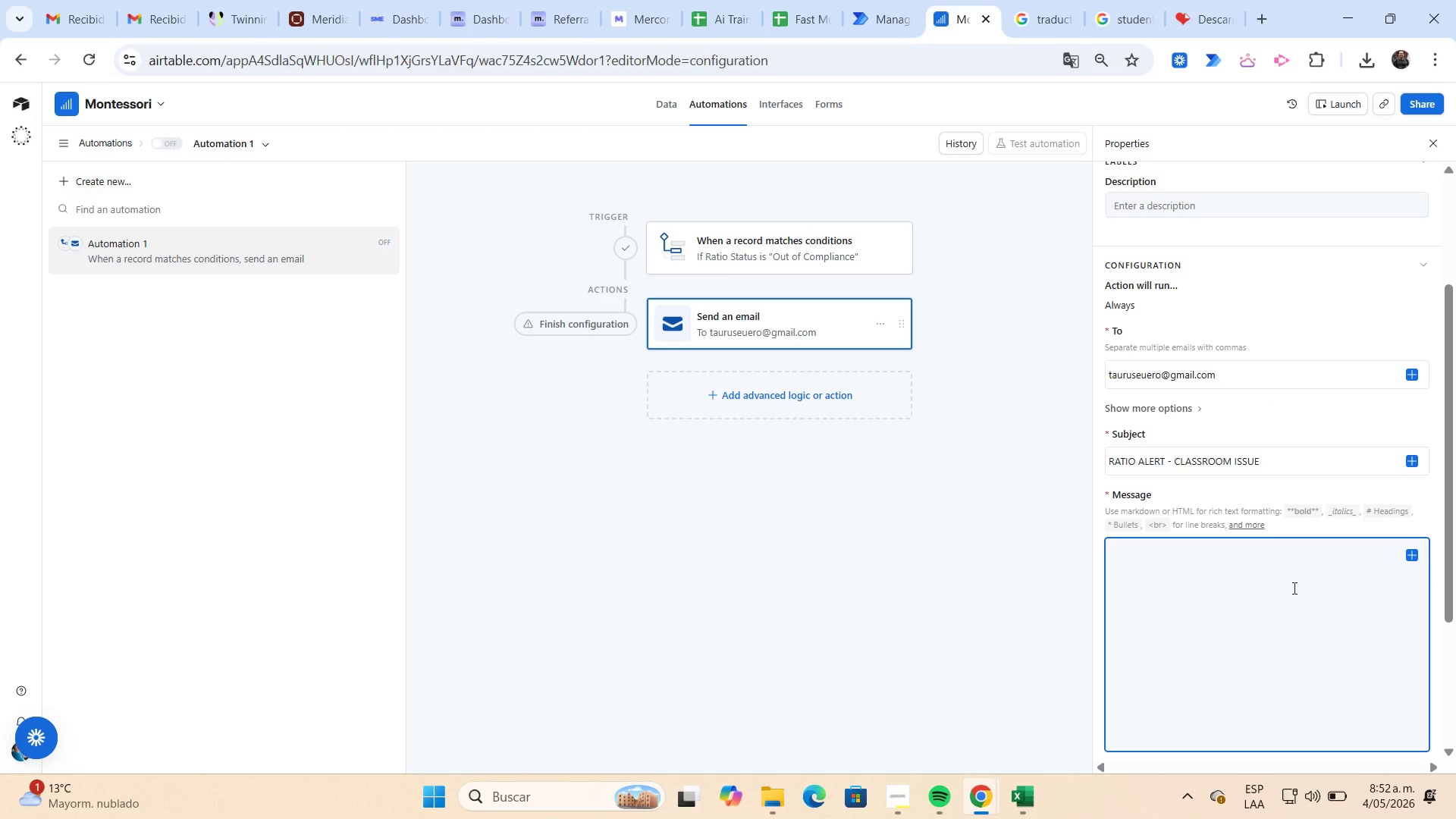 
type(CLASS>)
 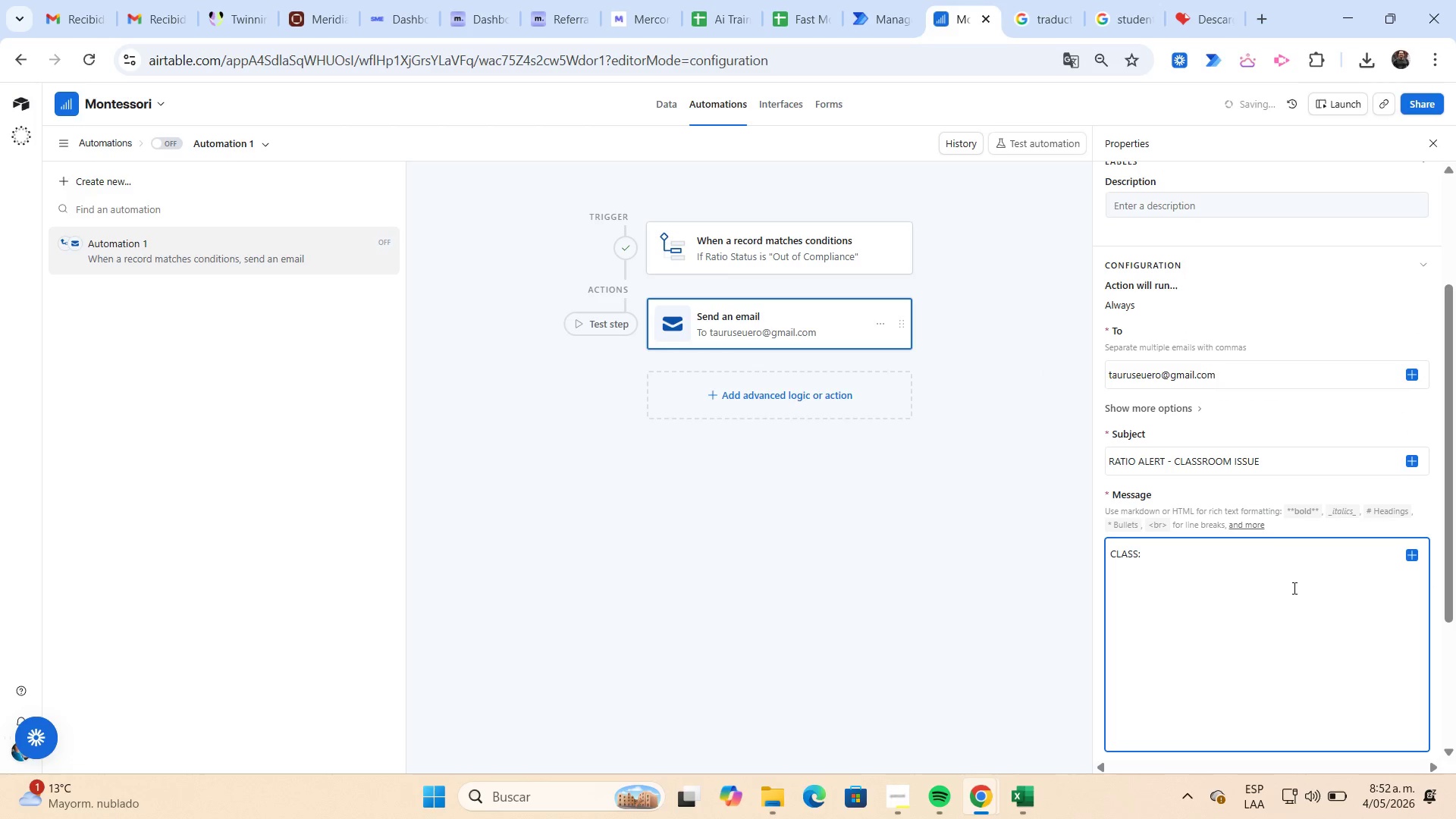 
key(Enter)
 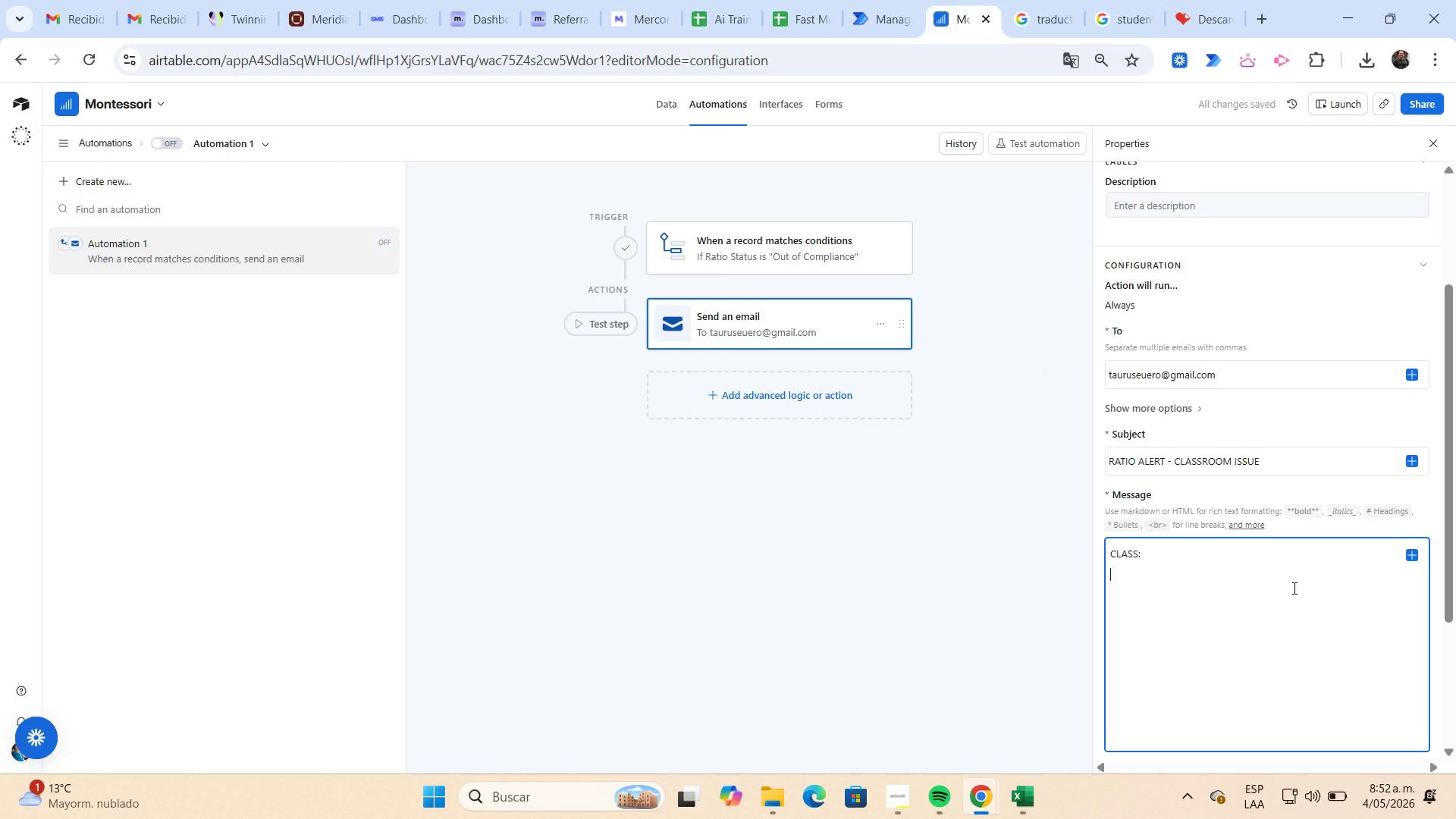 
type(STUDENTS>)
 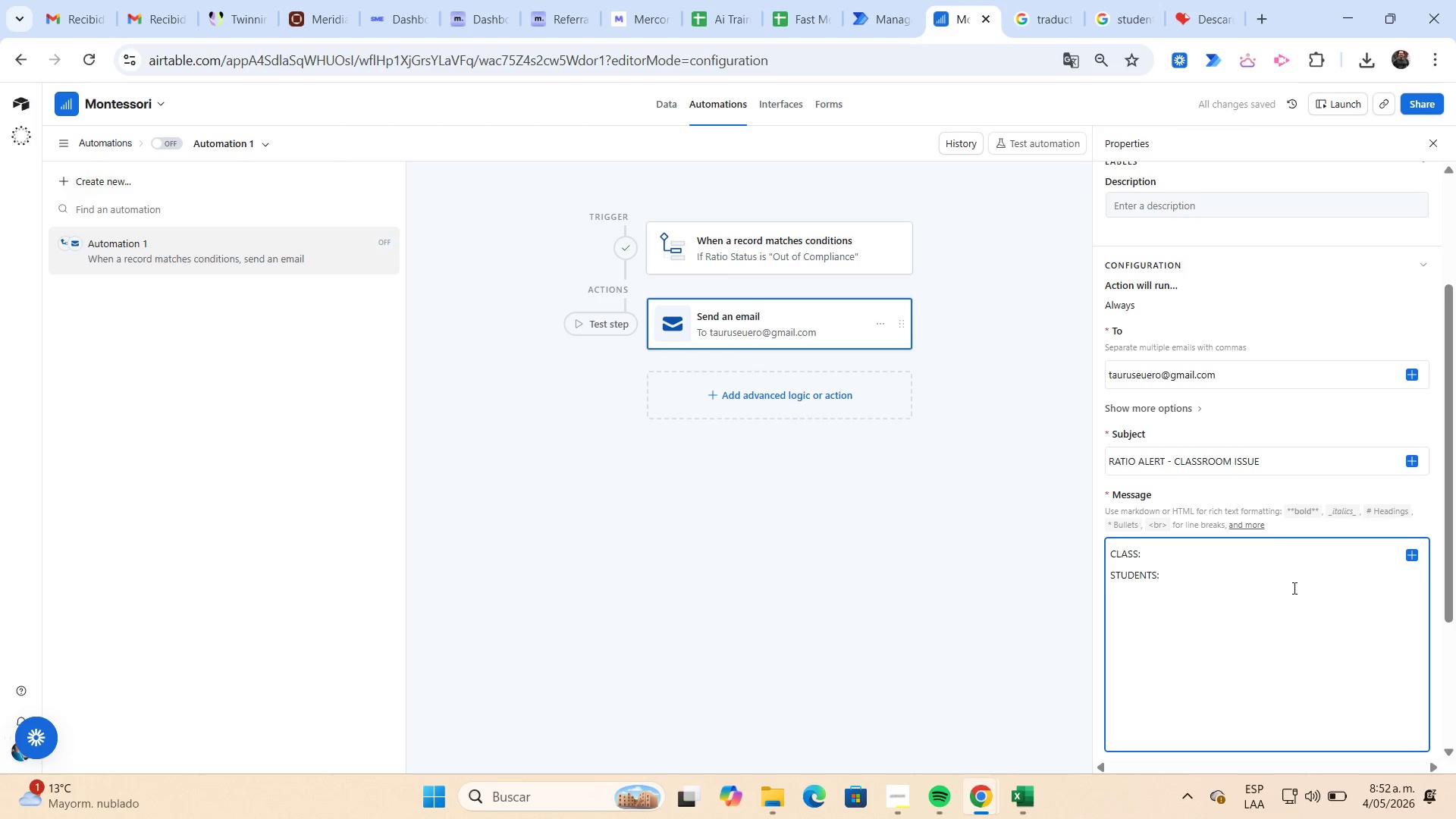 
key(Enter)
 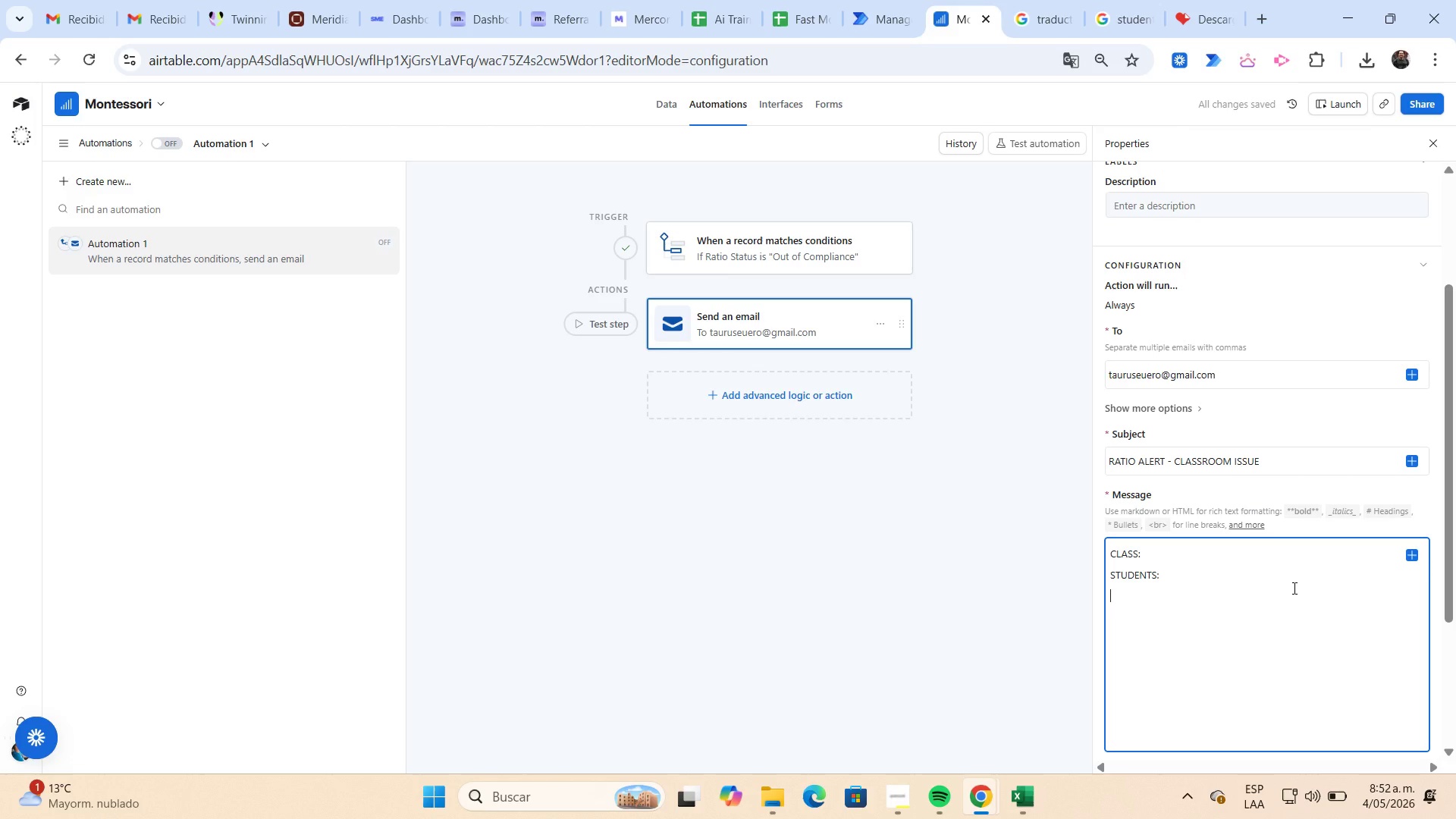 
type(STAFF>)
 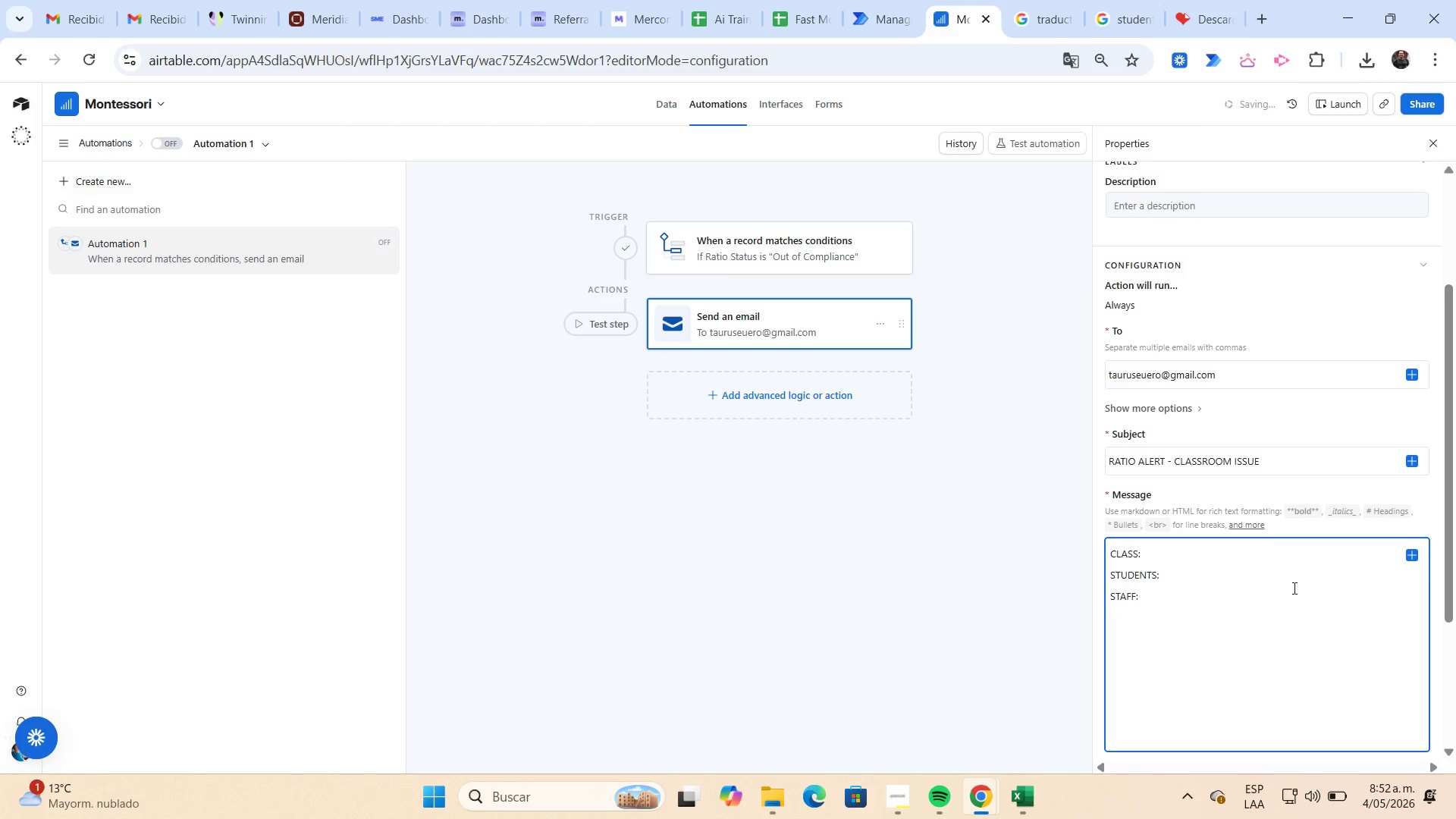 
key(Enter)
 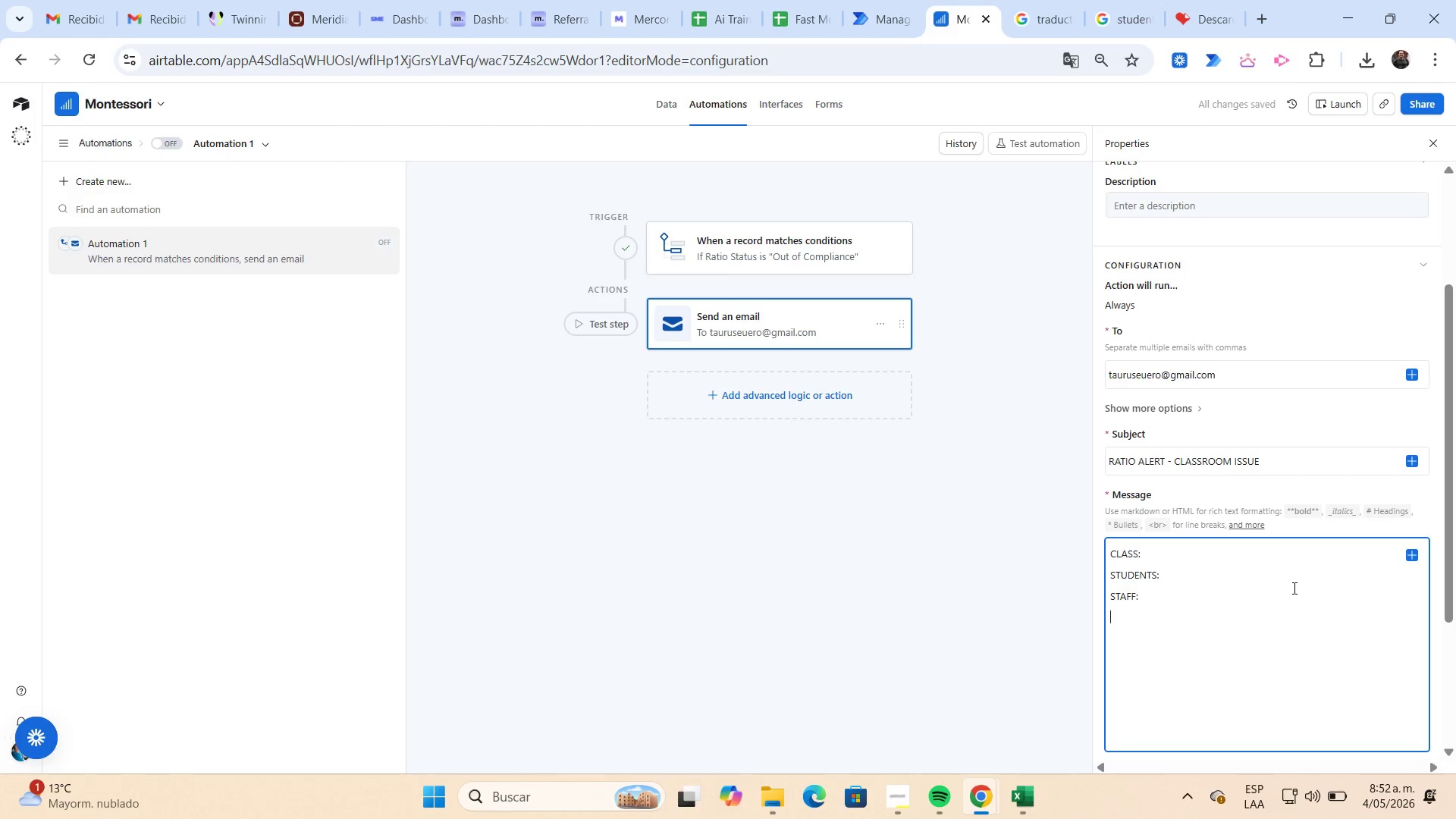 
type(STATUS> )
 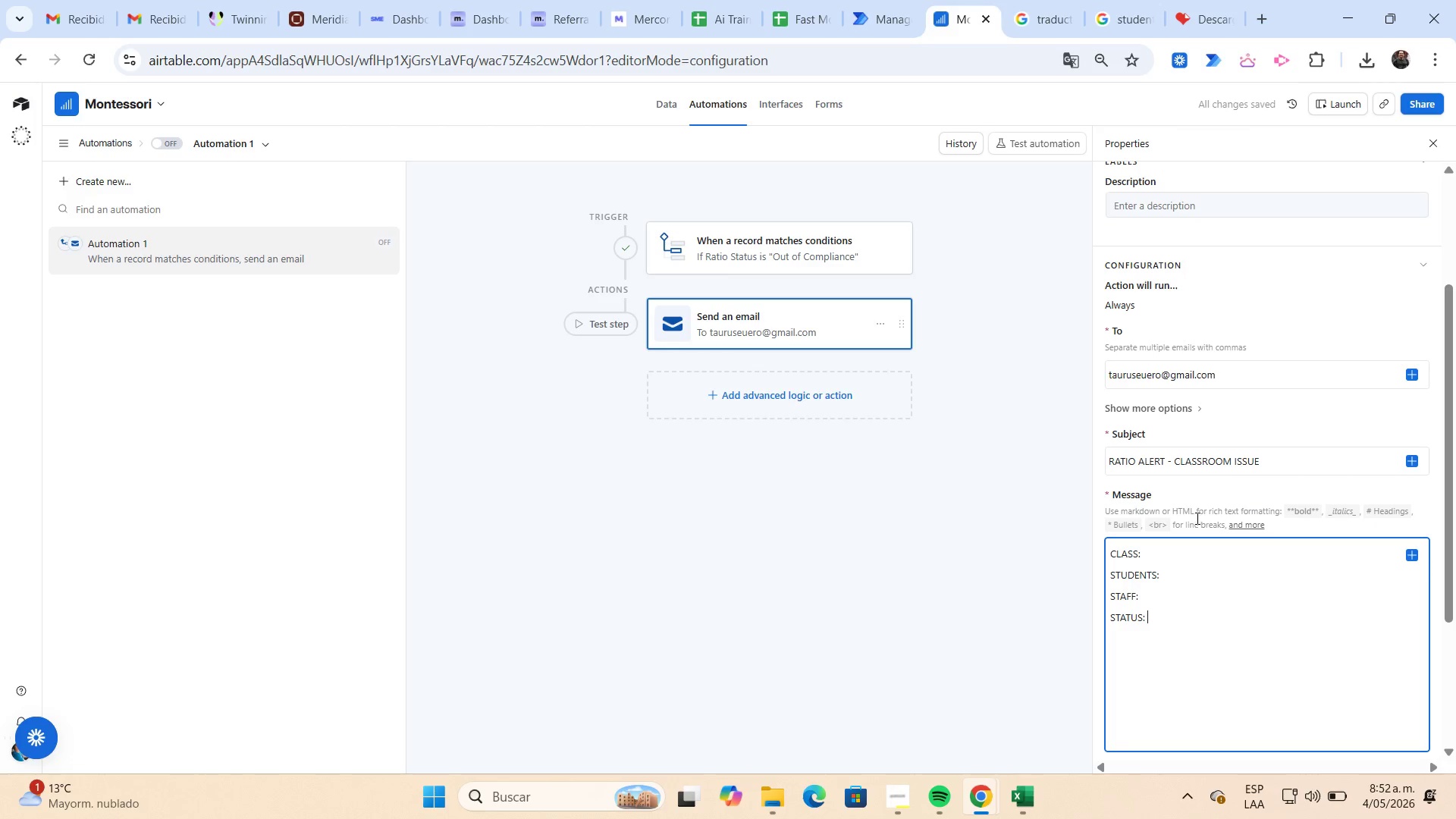 
left_click([1196, 561])
 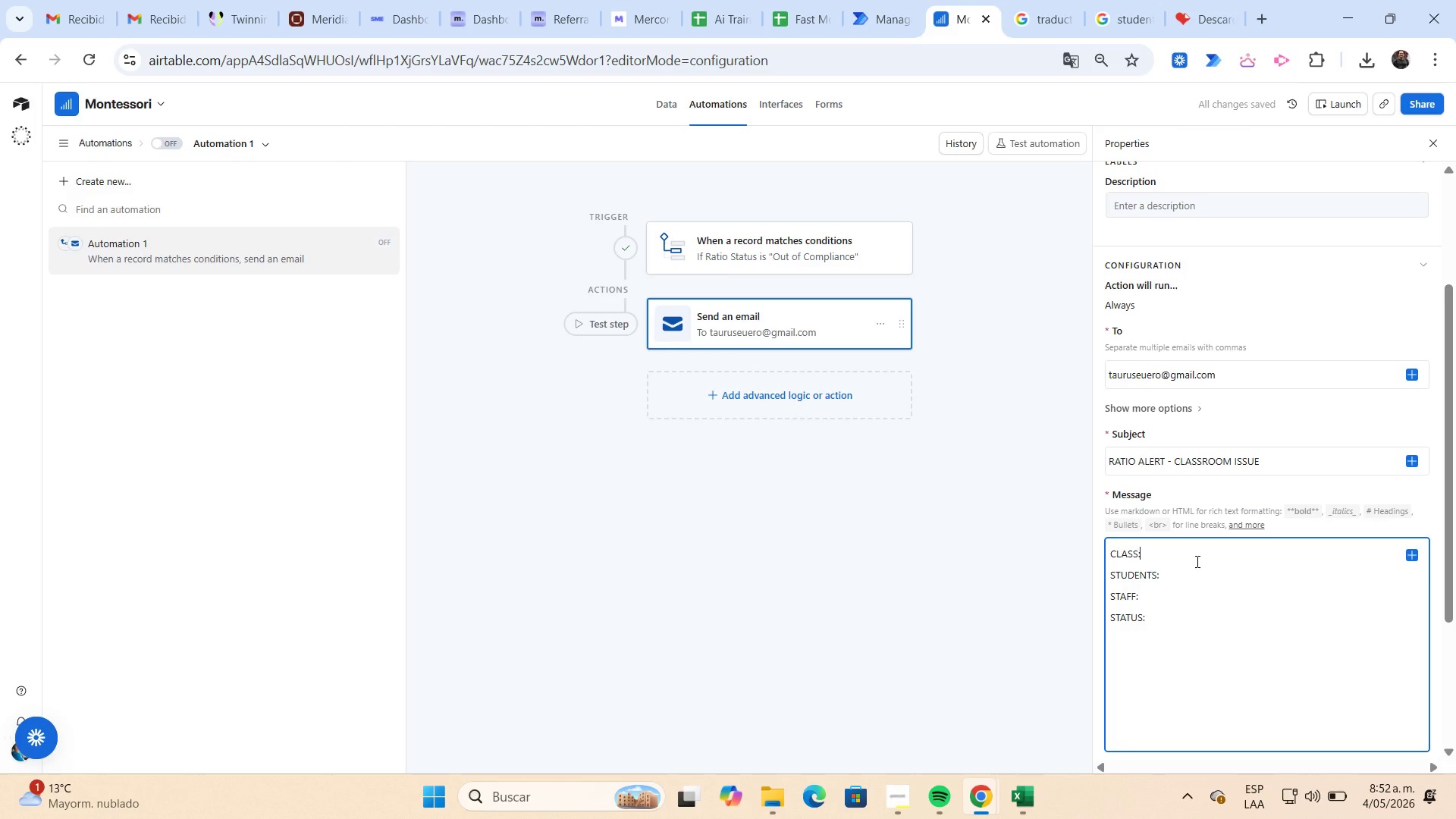 
key(Space)
 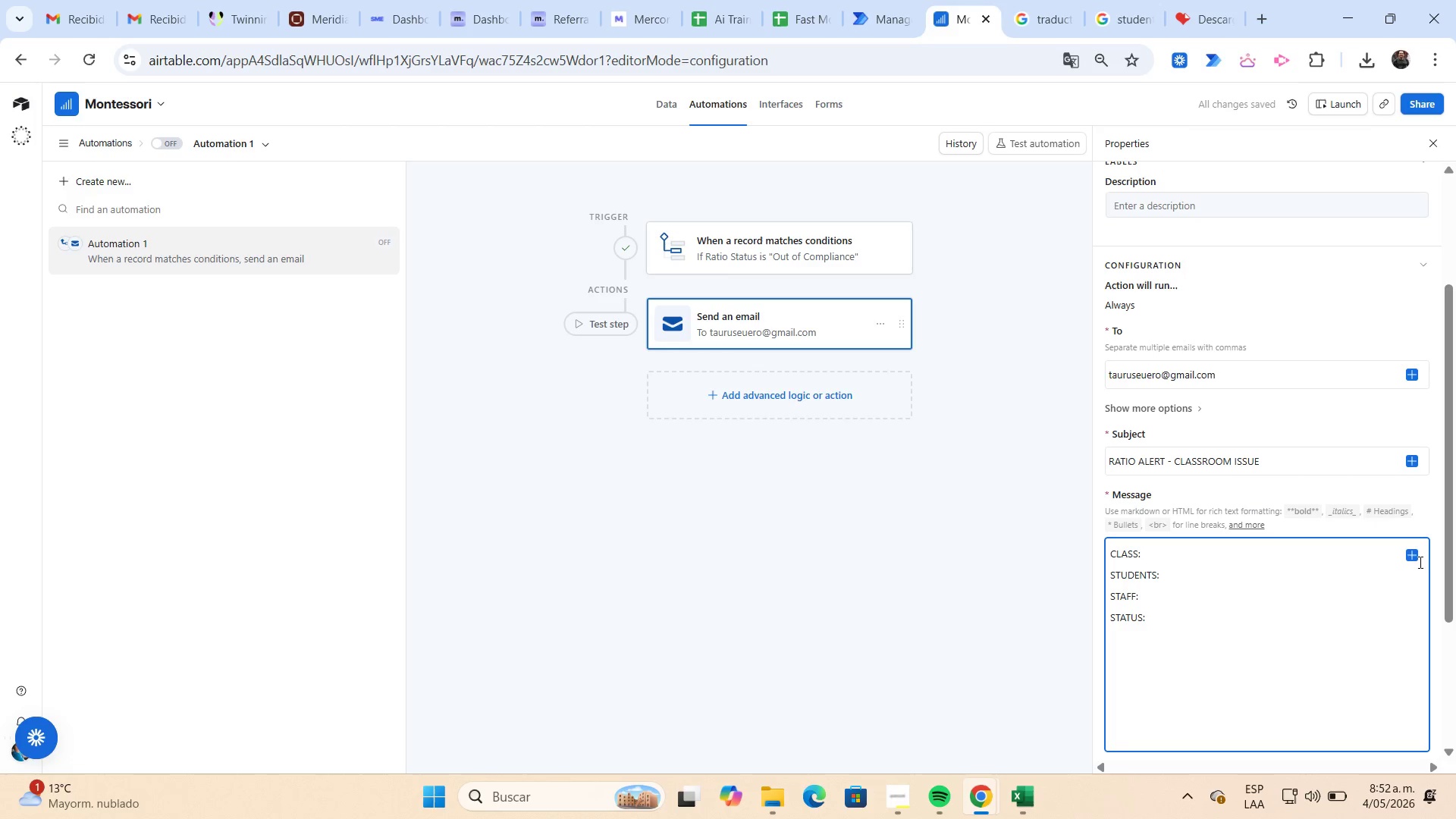 
left_click([1414, 559])
 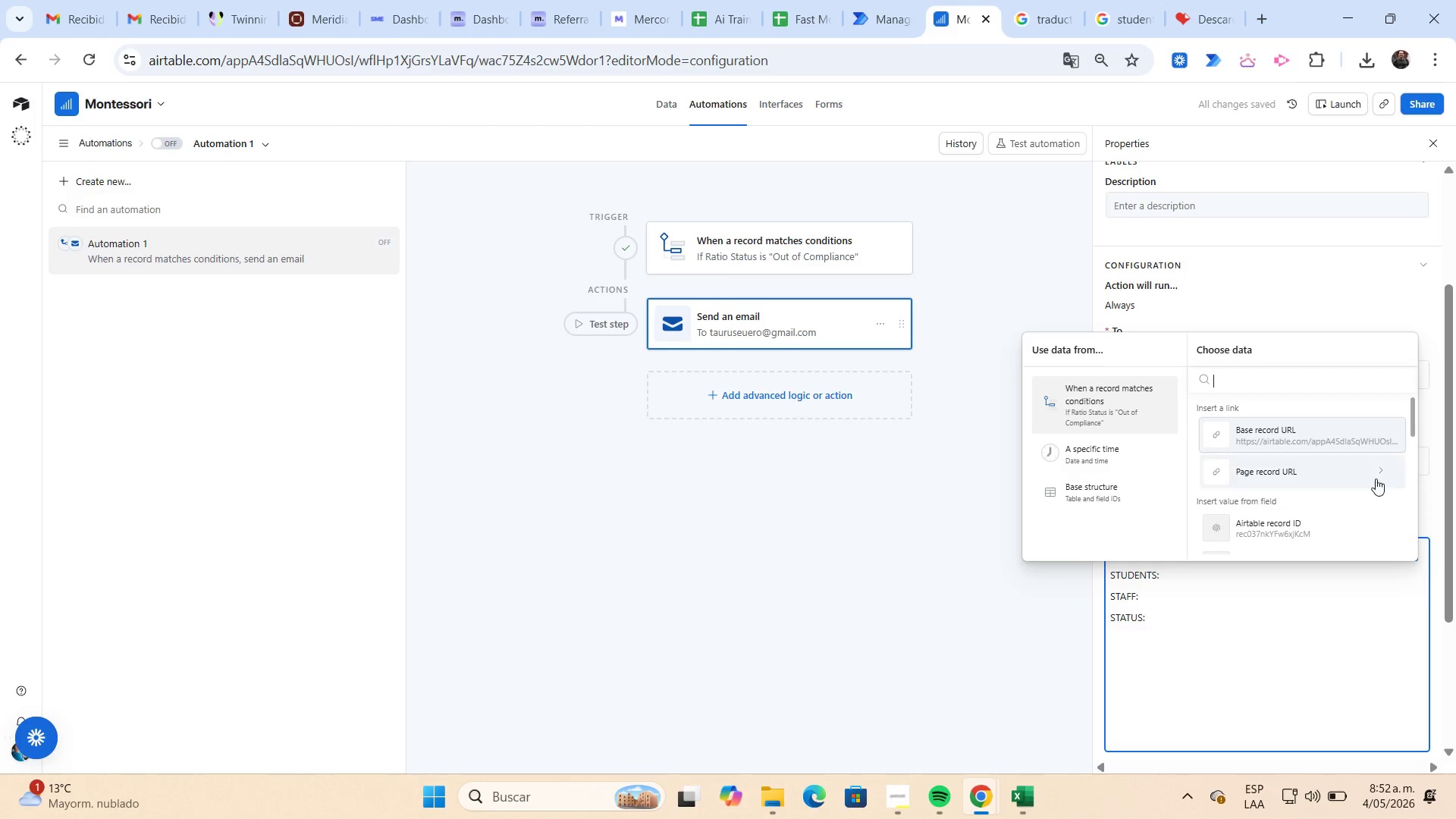 
scroll: coordinate [1367, 427], scroll_direction: down, amount: 2.0
 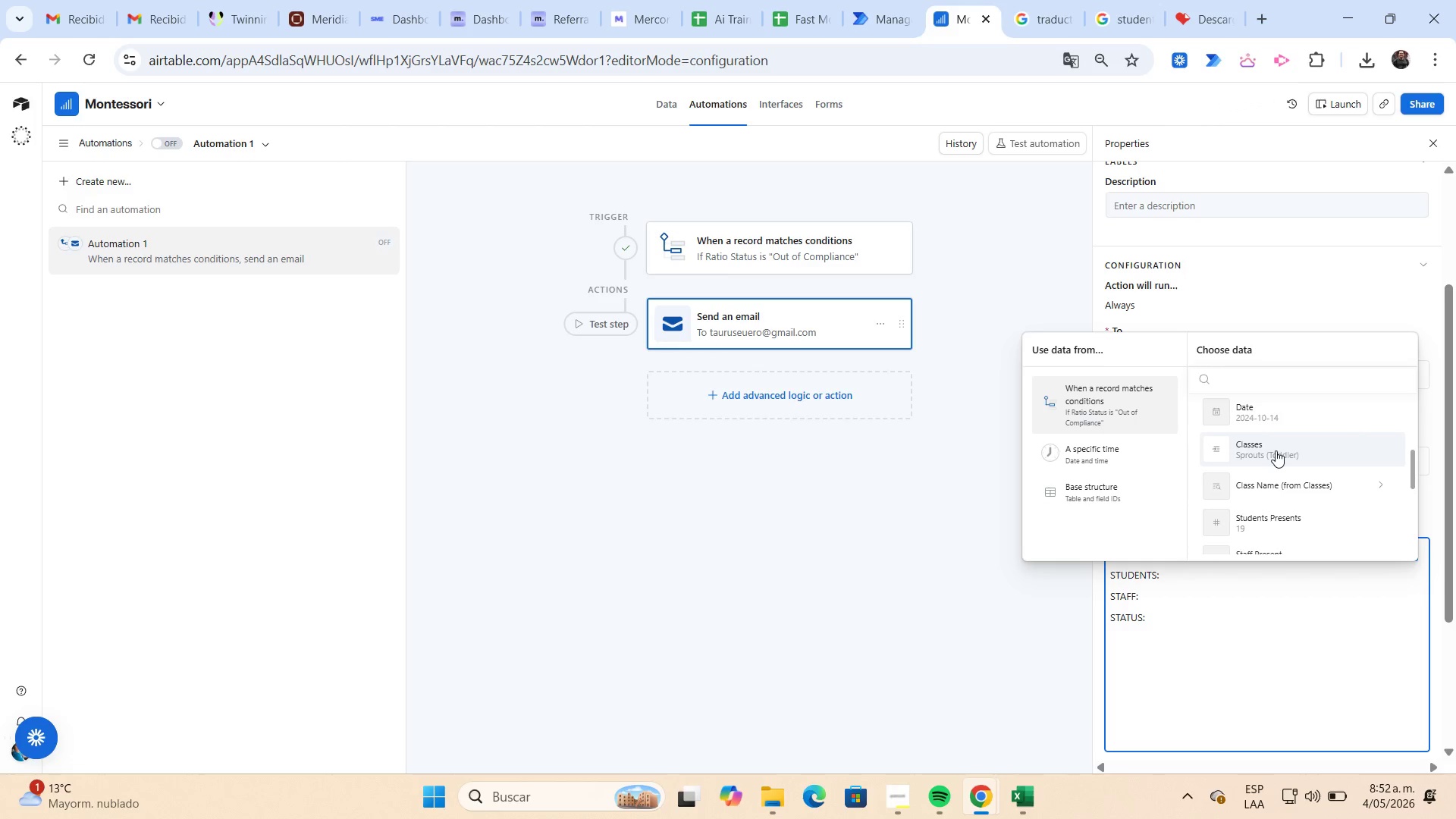 
left_click([1276, 450])
 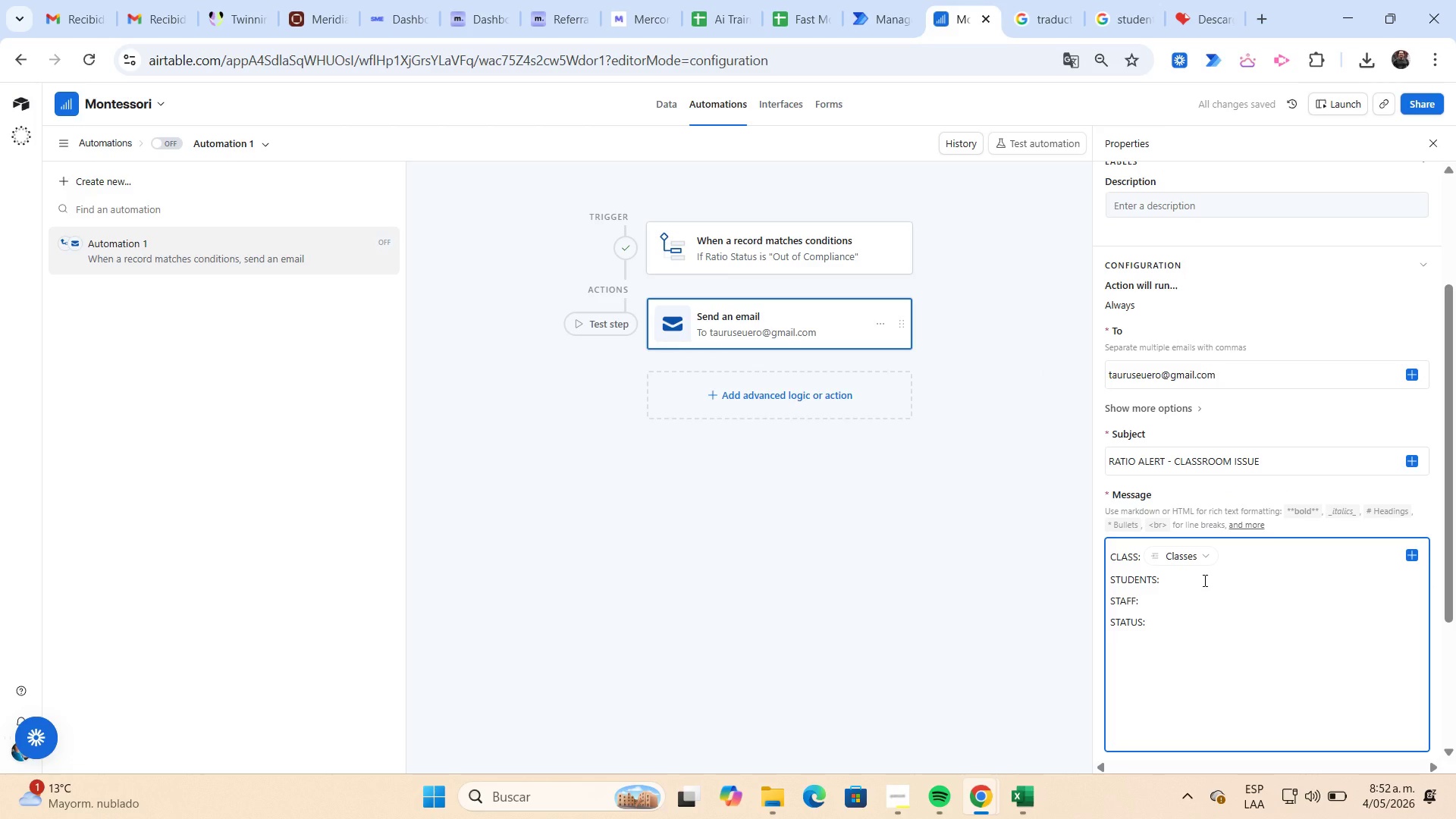 
key(Space)
 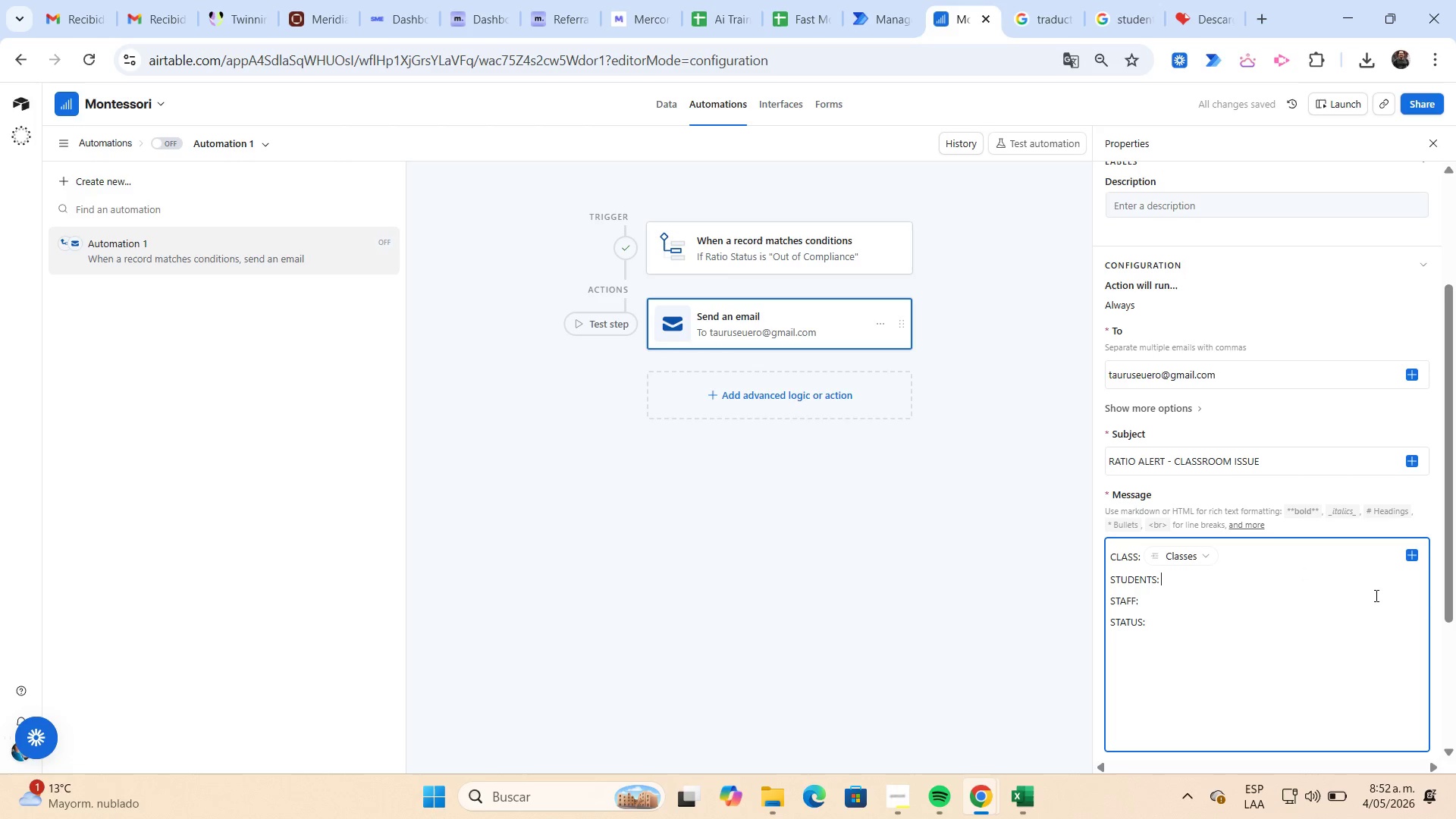 
left_click([1414, 554])
 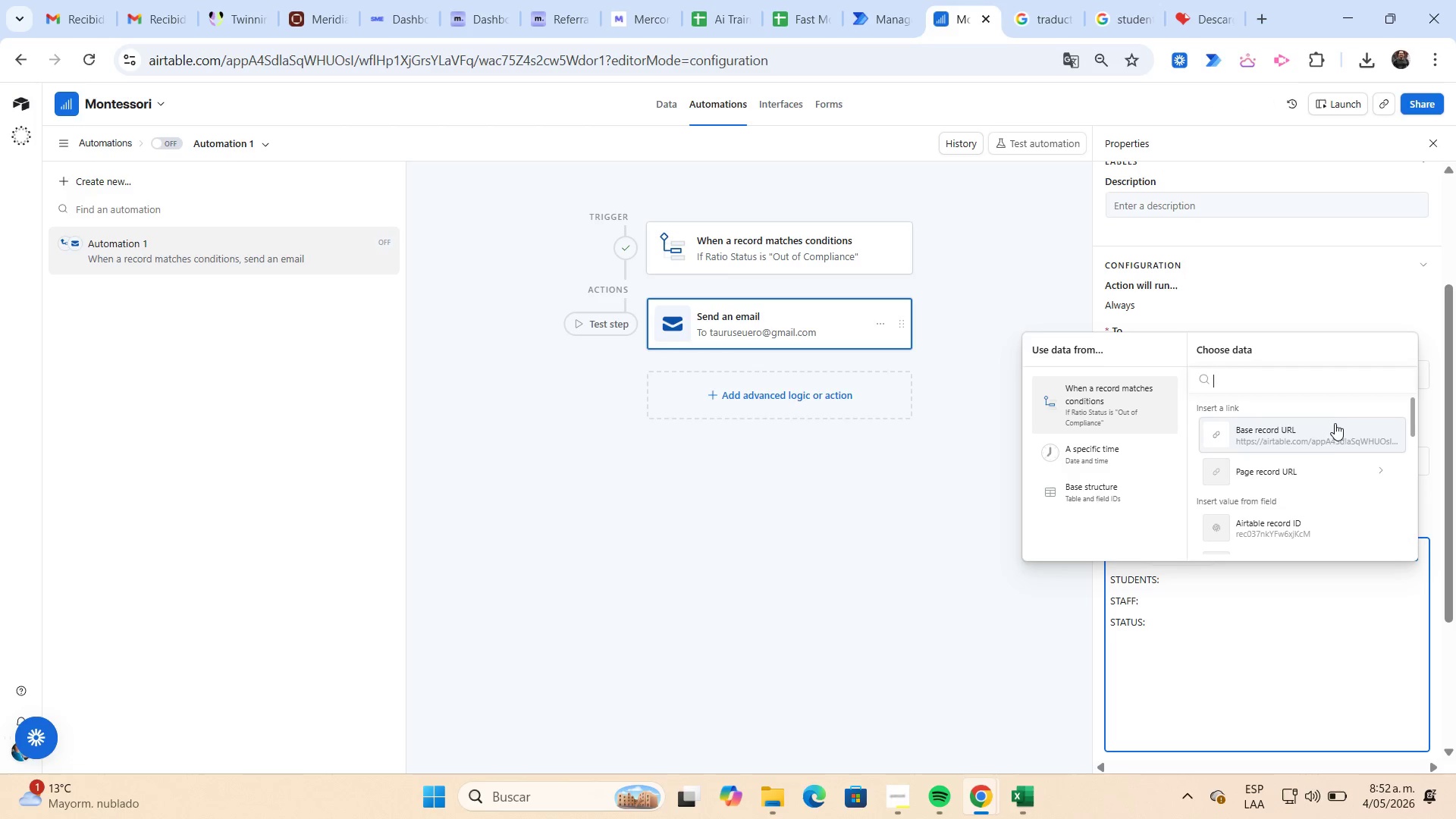 
scroll: coordinate [1334, 423], scroll_direction: down, amount: 2.0
 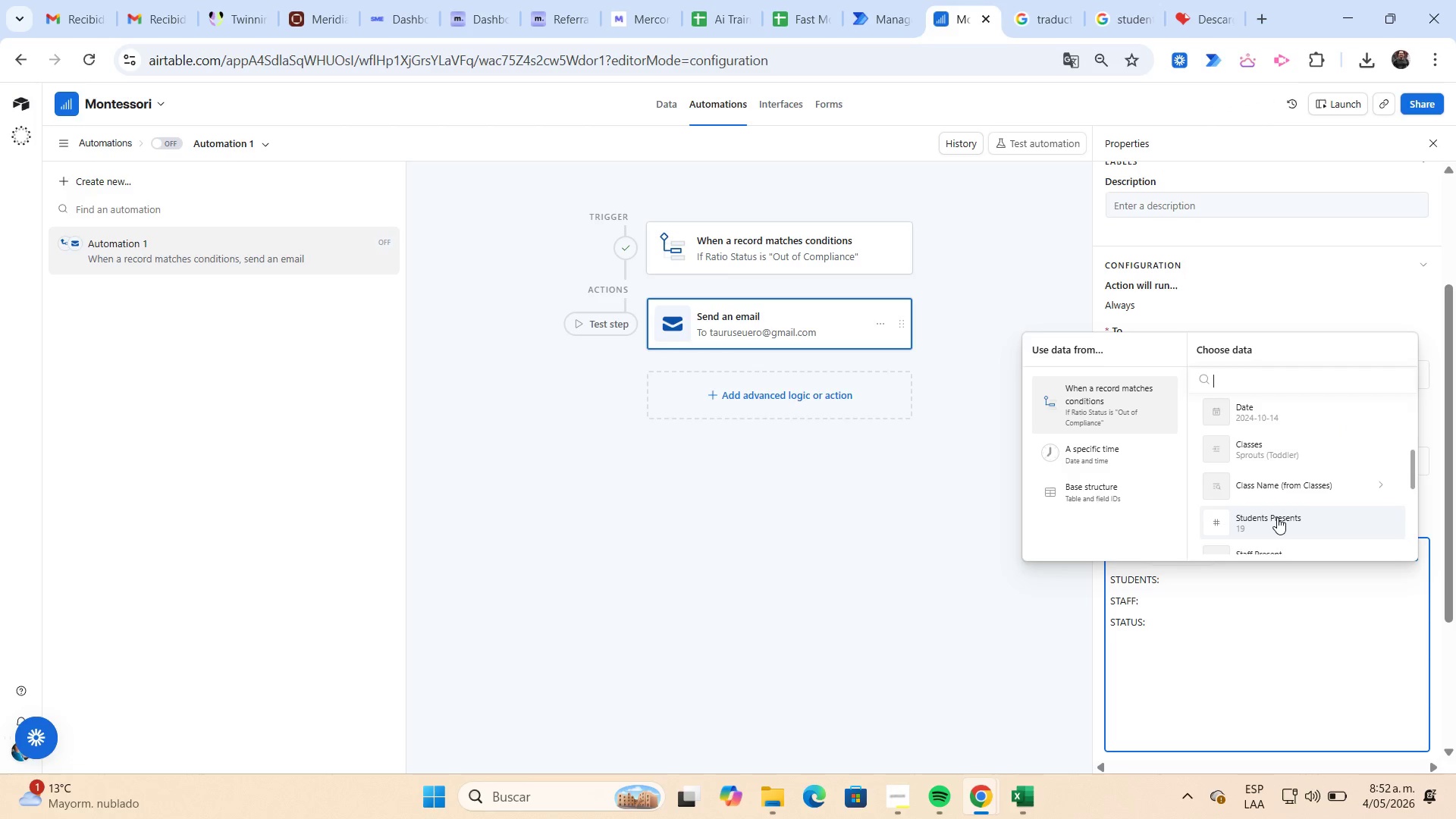 
left_click([1277, 517])
 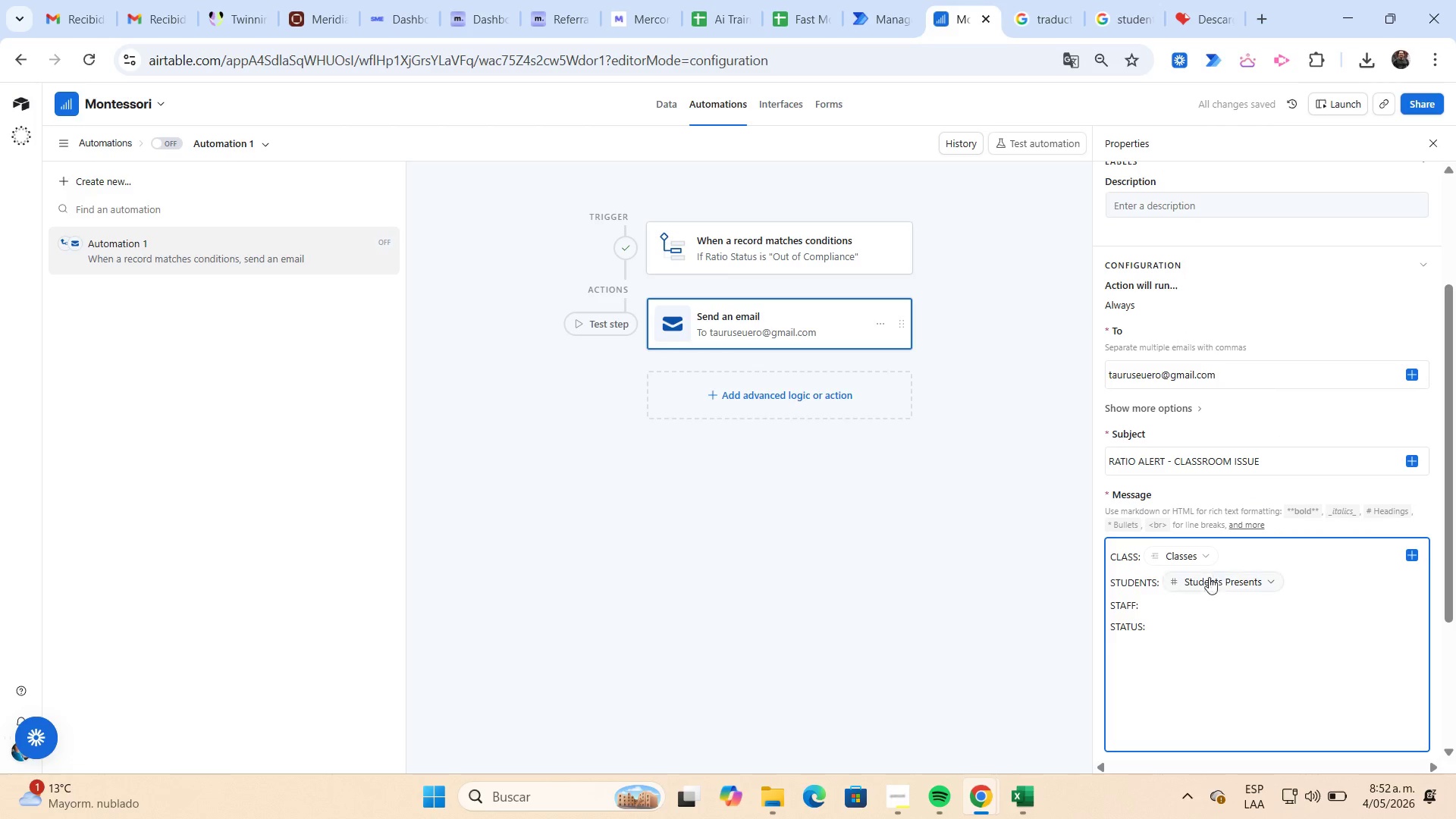 
left_click([1178, 607])
 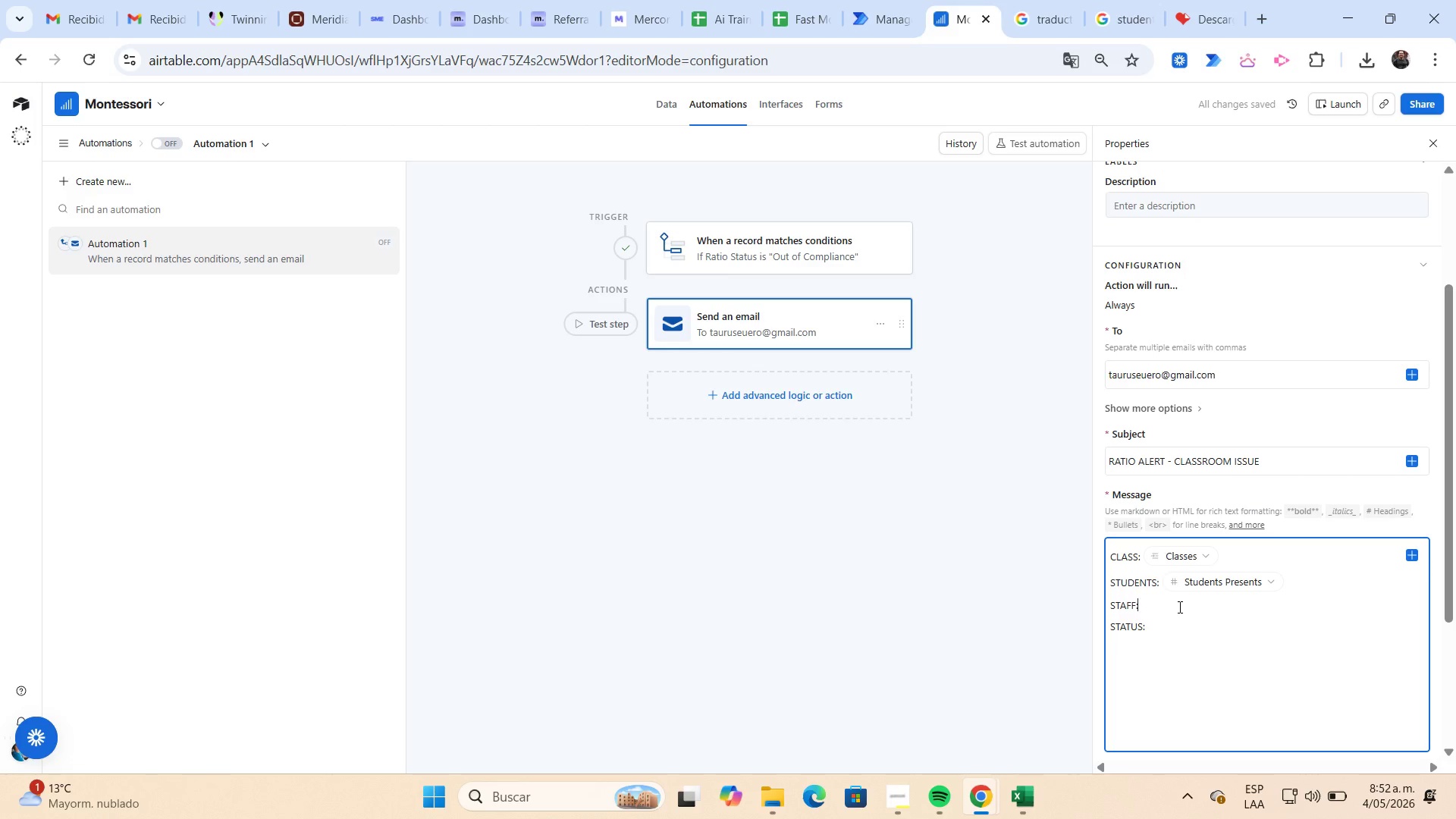 
key(Space)
 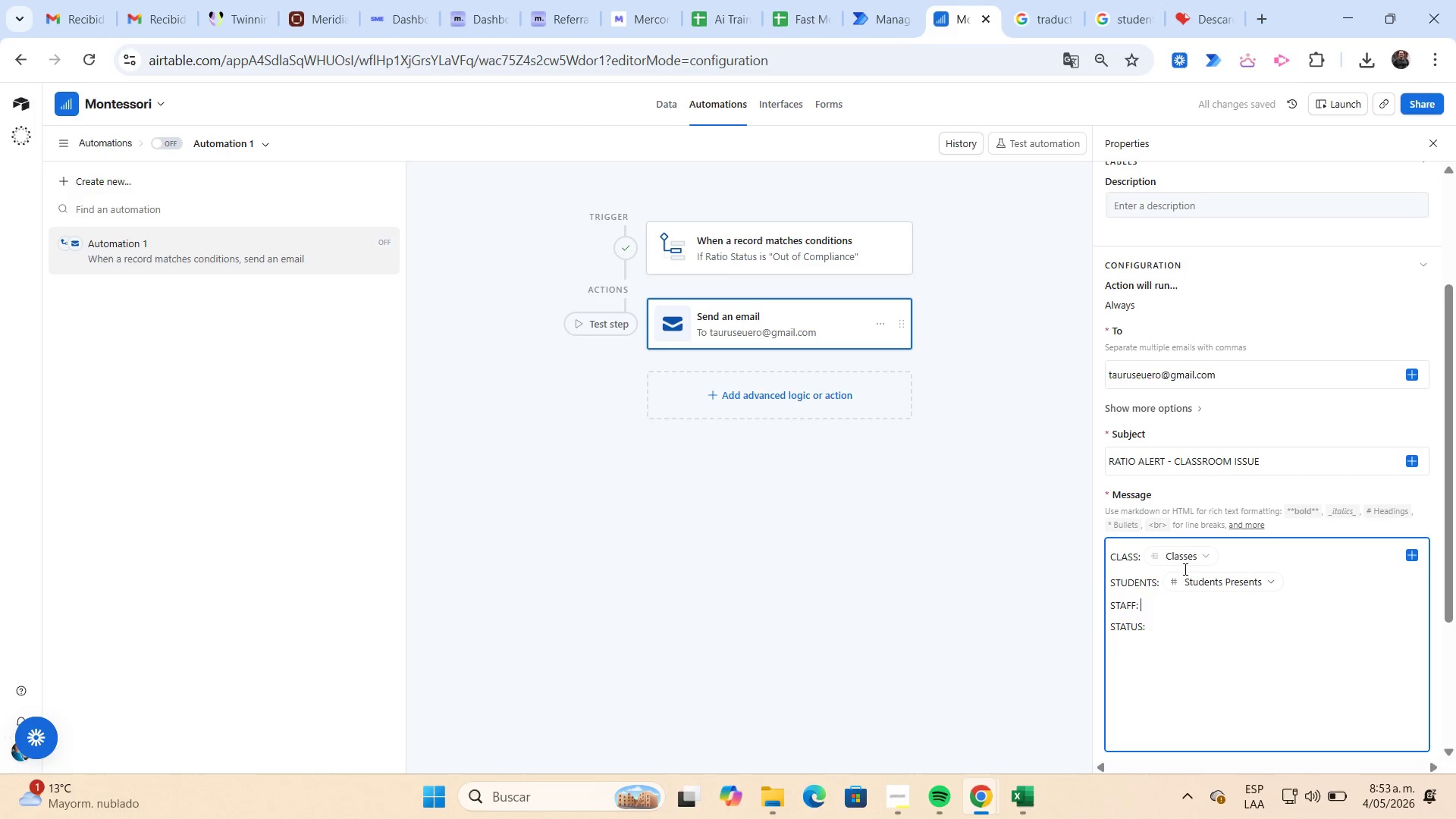 
wait(9.48)
 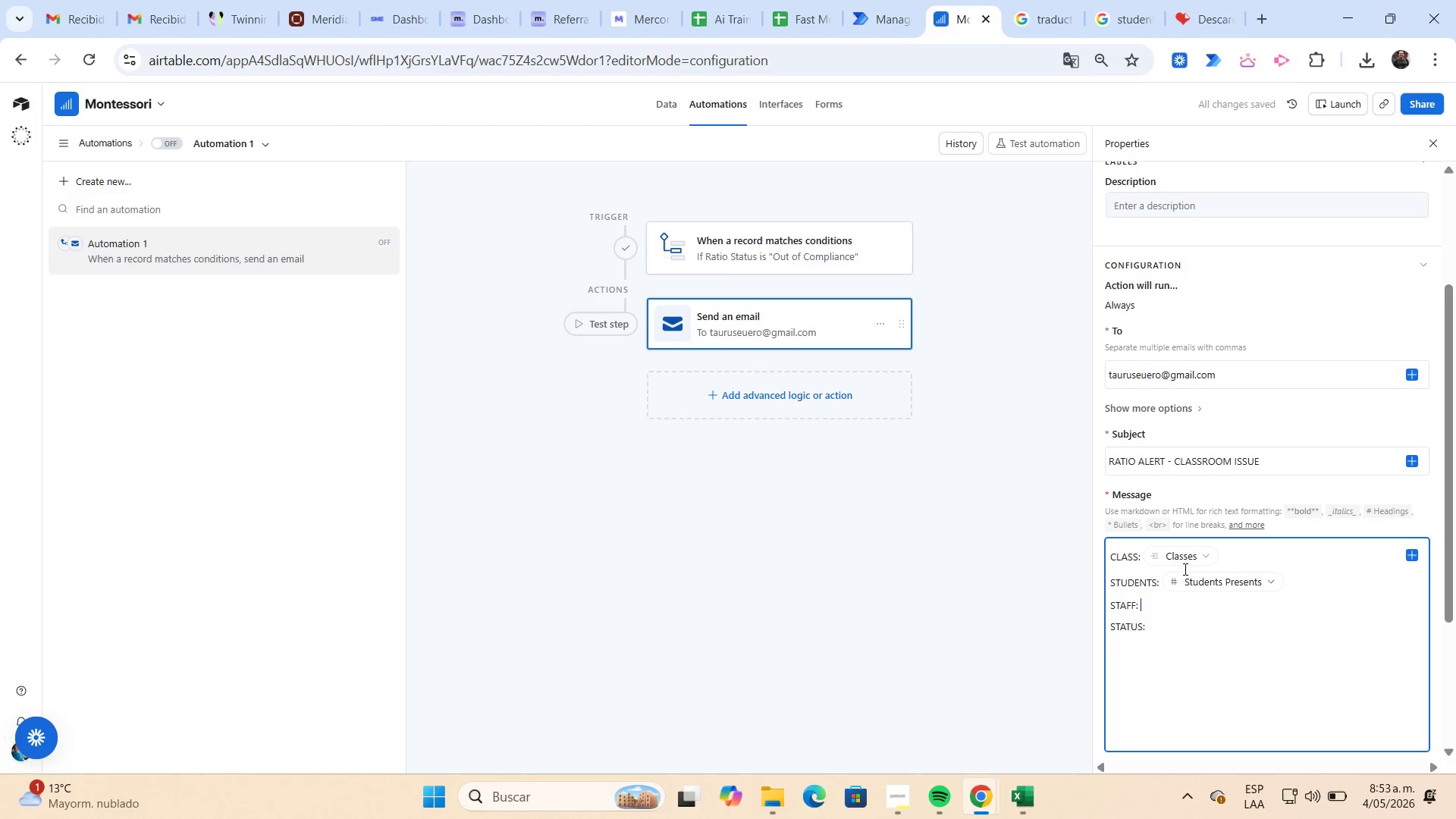 
left_click([1407, 560])
 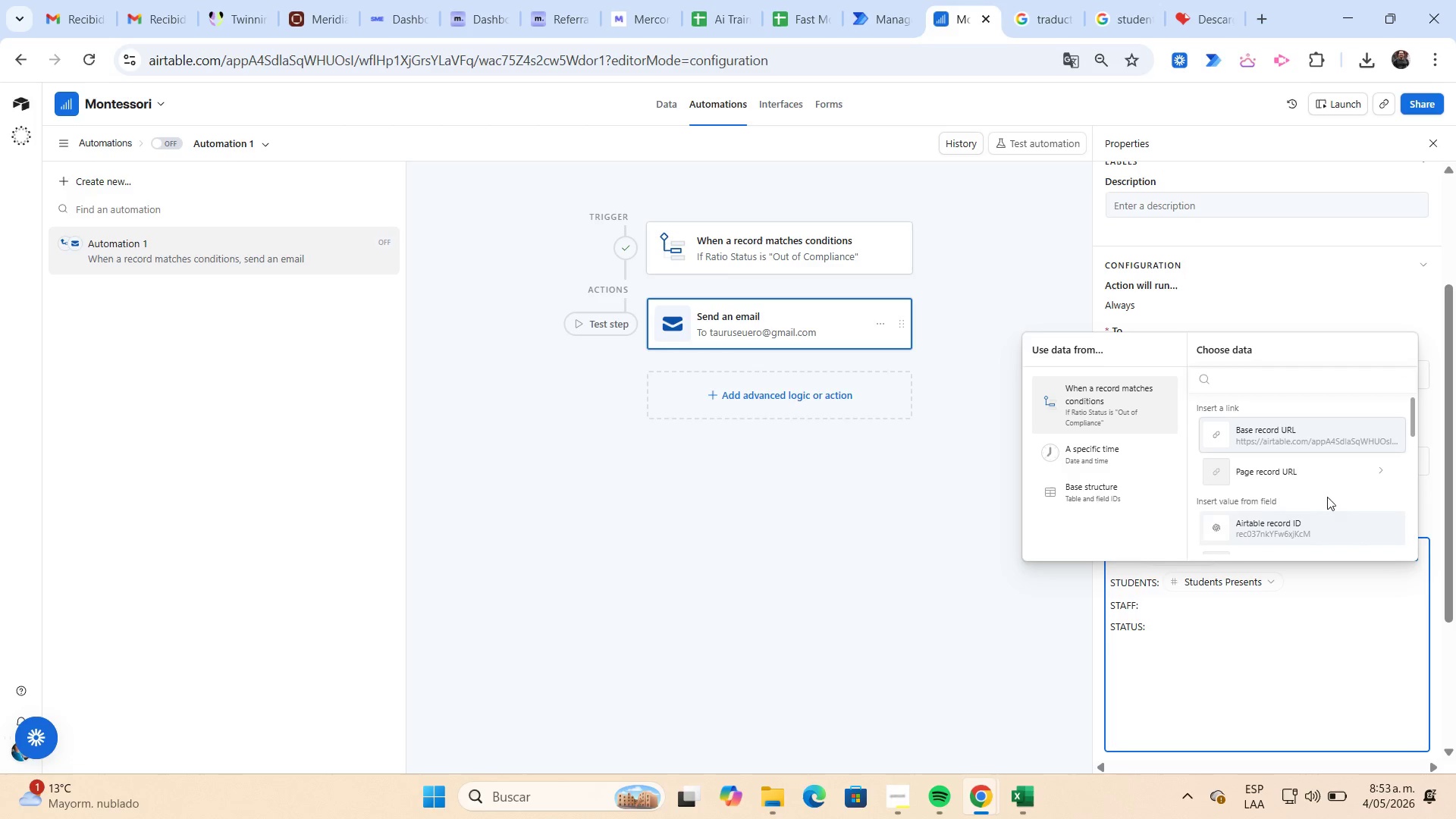 
scroll: coordinate [1304, 463], scroll_direction: down, amount: 2.0
 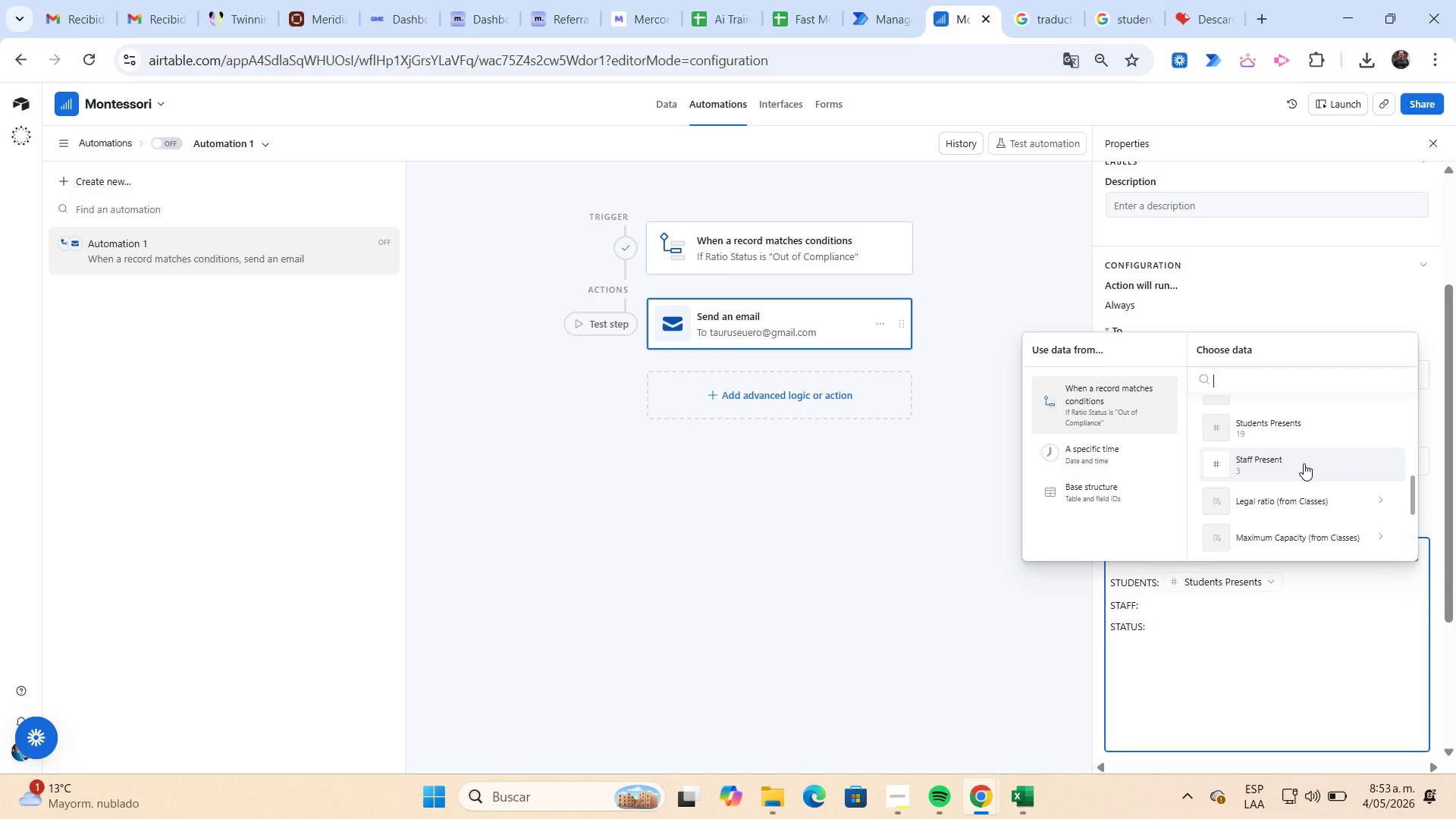 
left_click([1304, 463])
 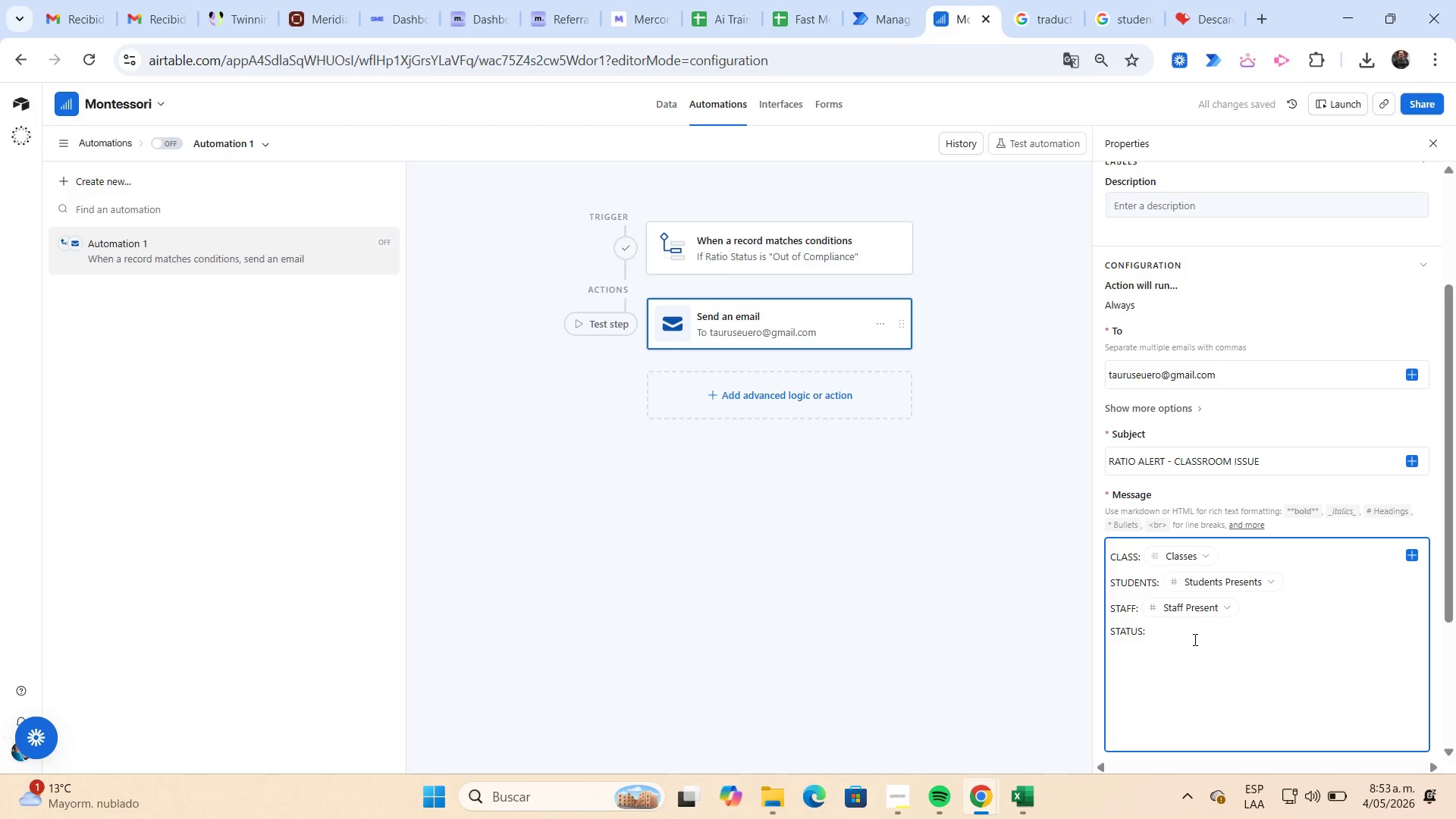 
left_click([1189, 635])
 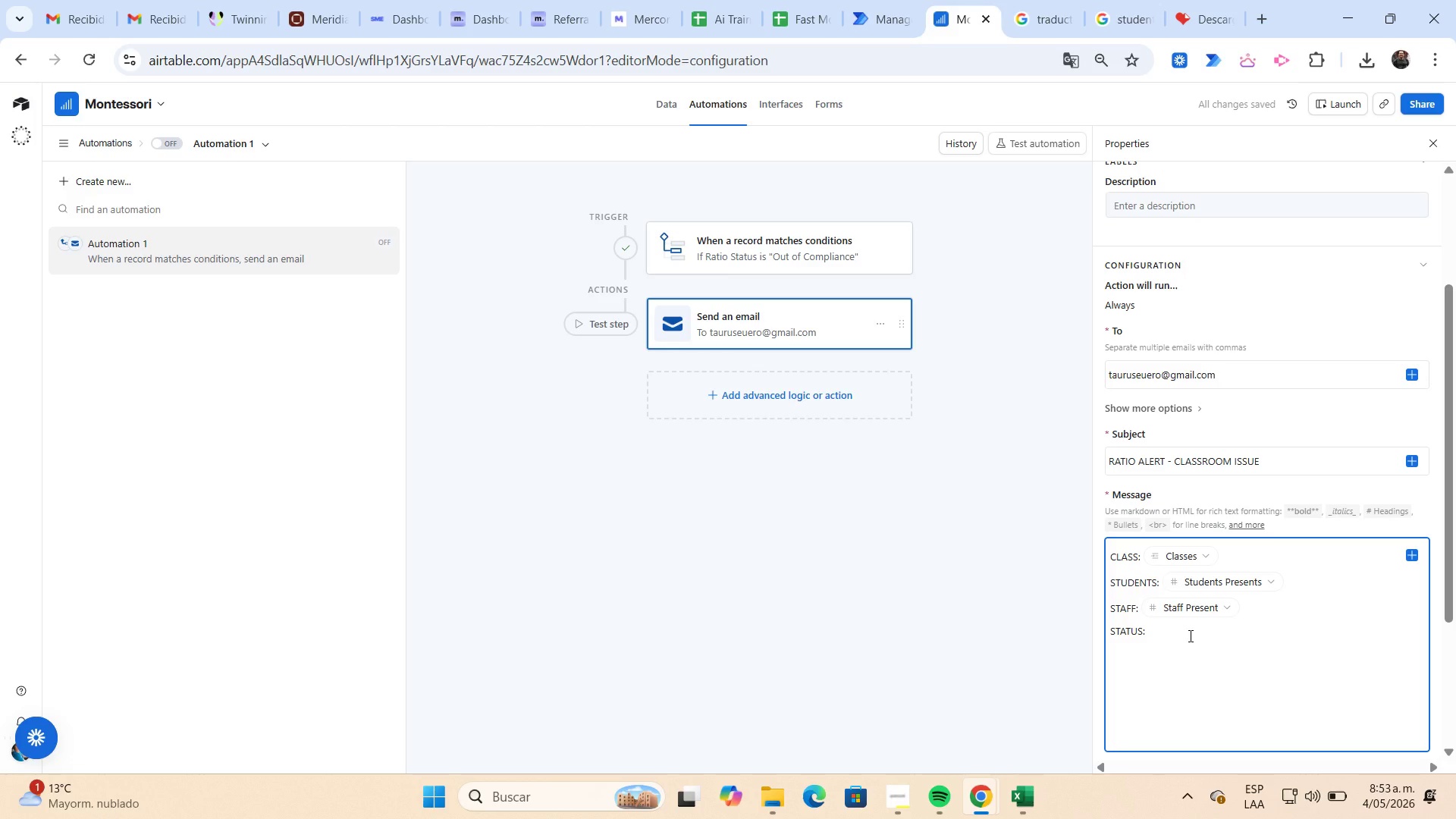 
key(Space)
 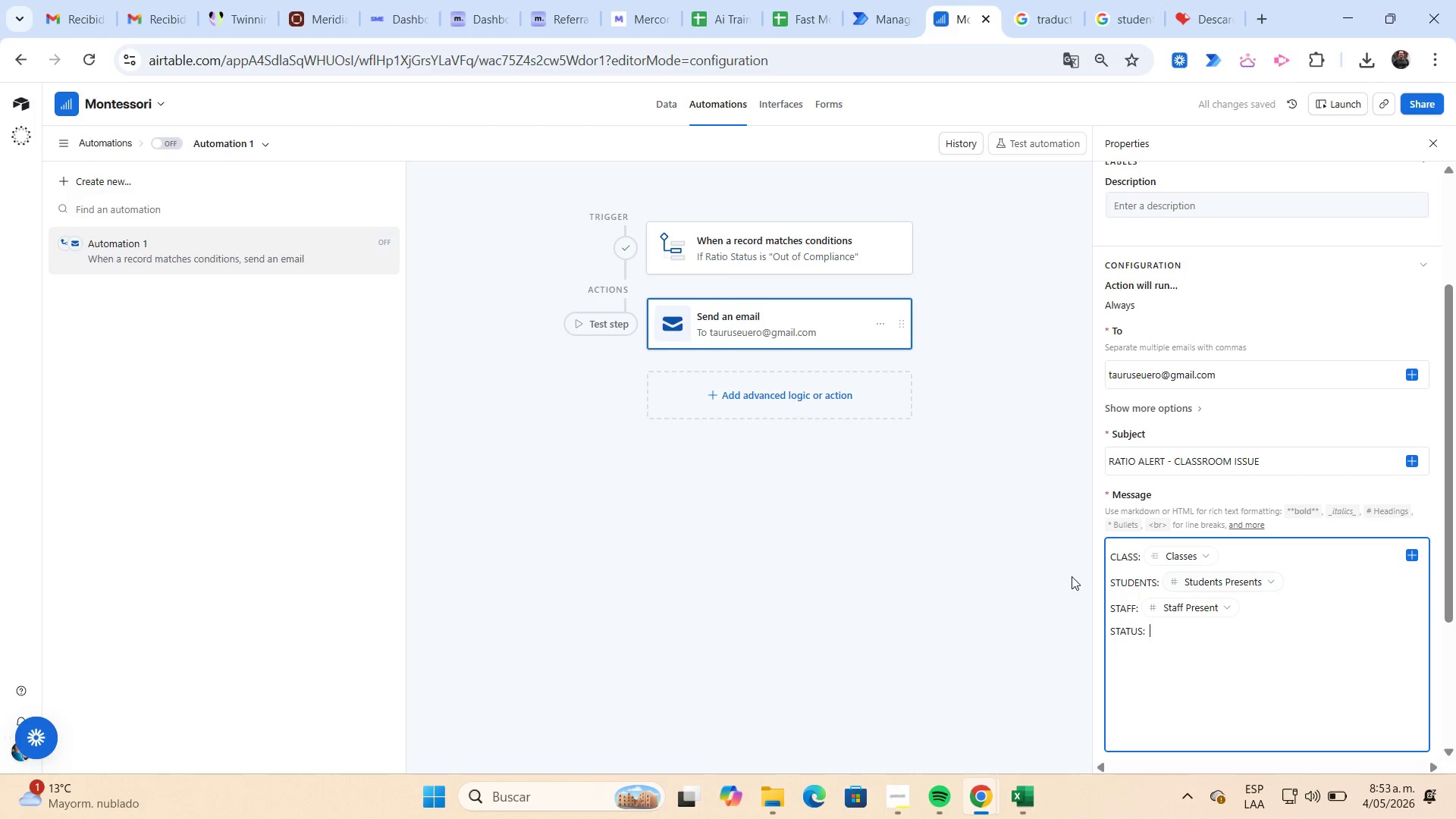 
wait(7.44)
 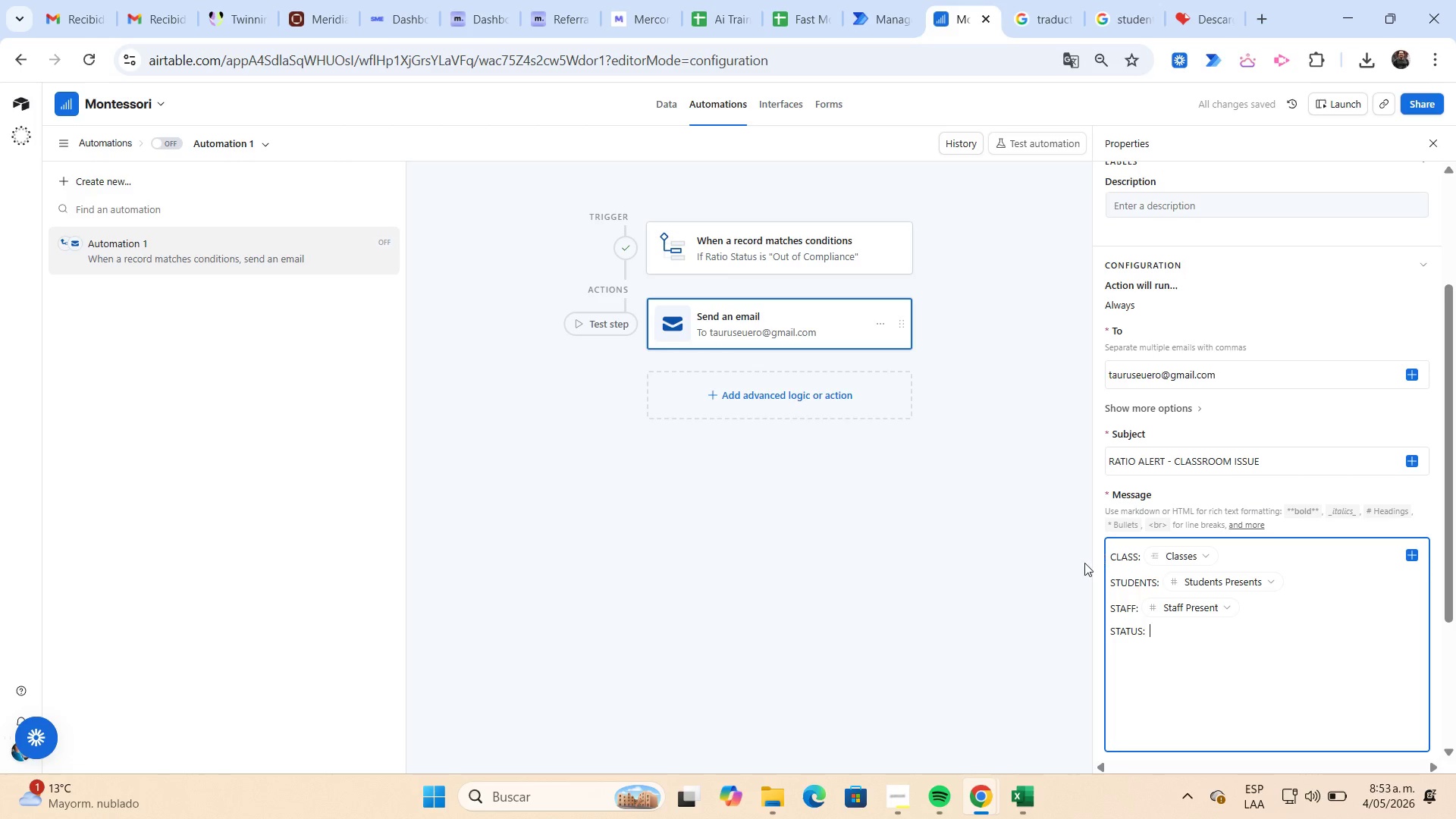 
left_click([1416, 557])
 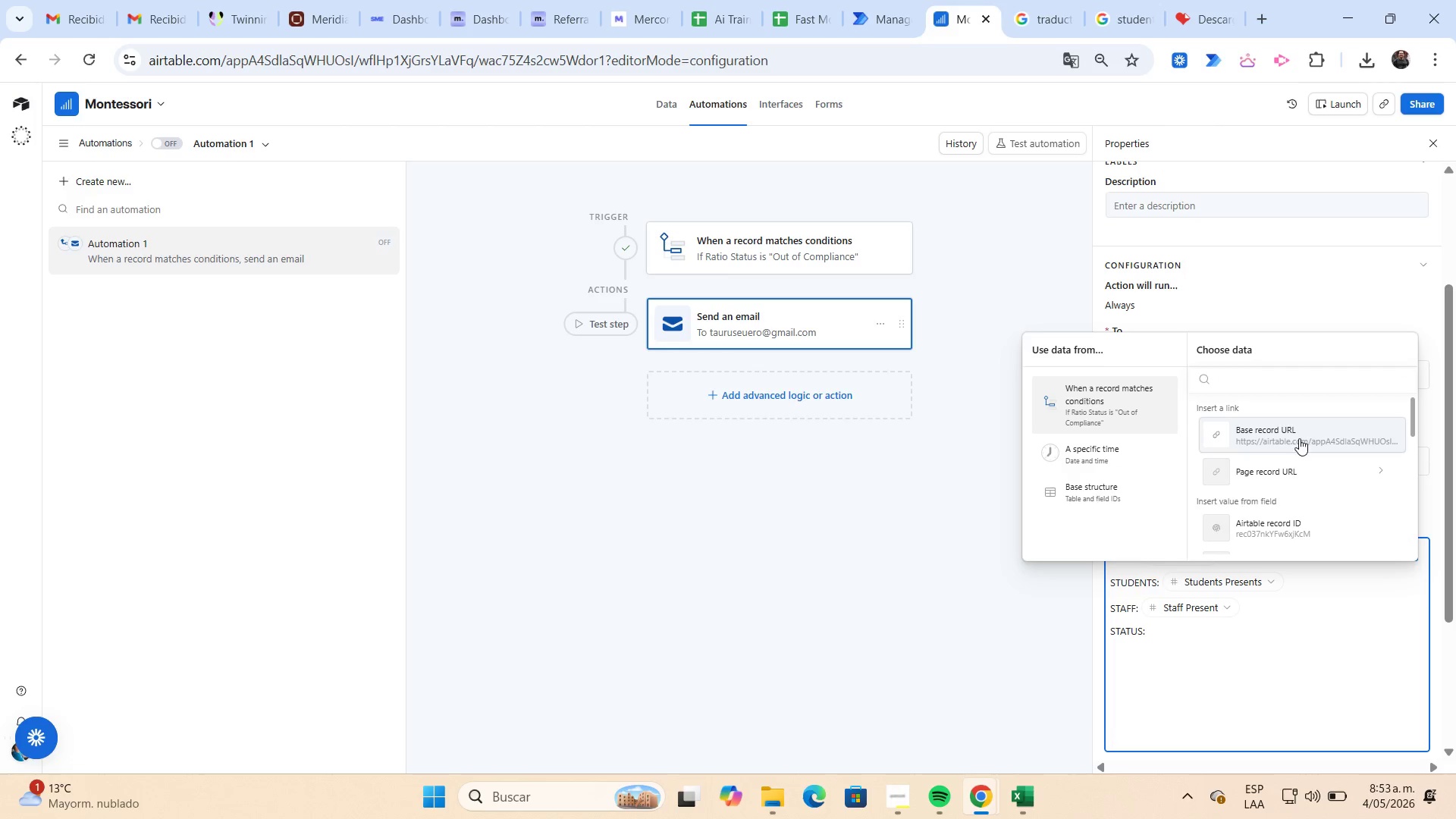 
scroll: coordinate [1298, 435], scroll_direction: down, amount: 2.0
 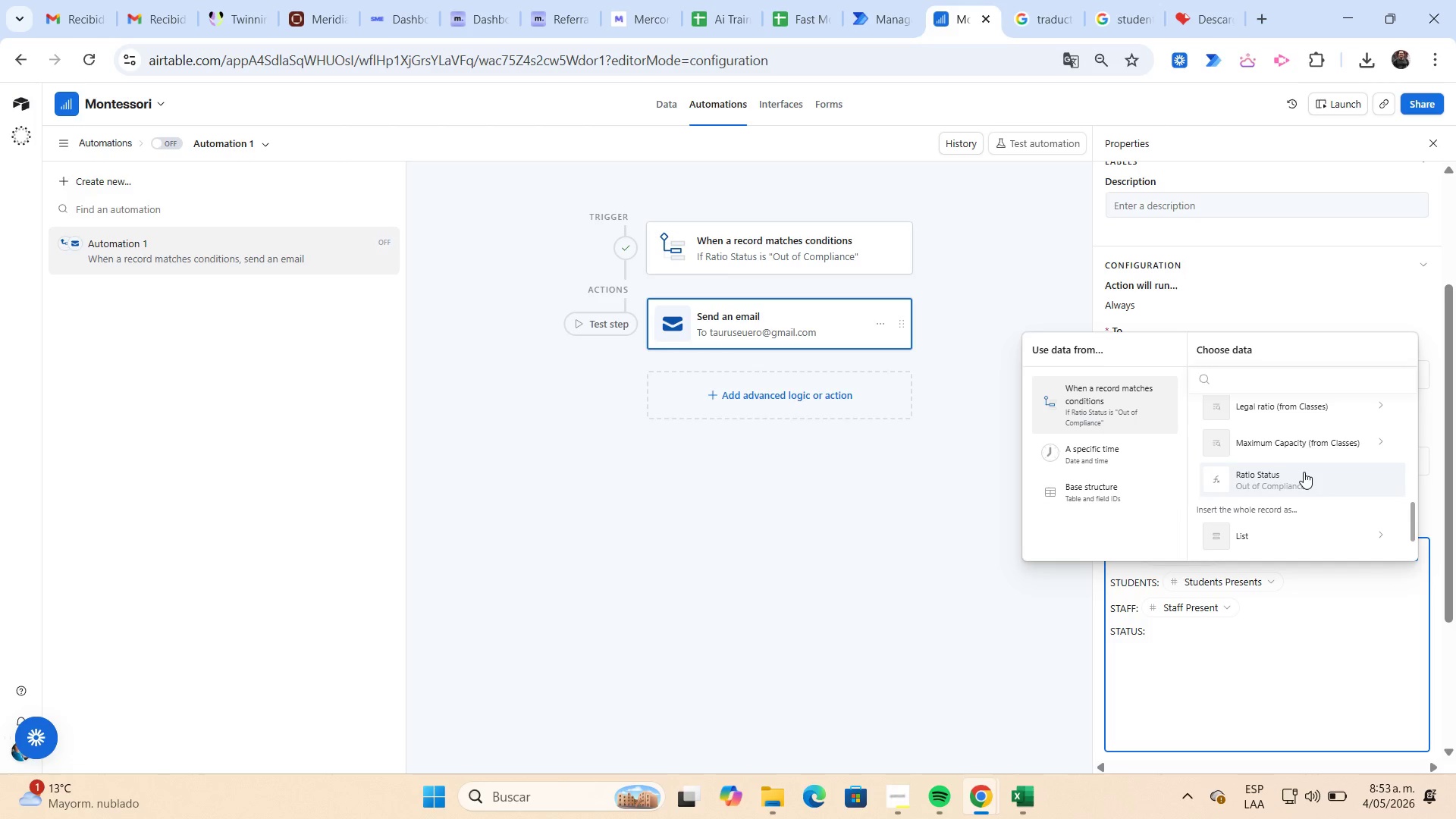 
left_click([1304, 472])
 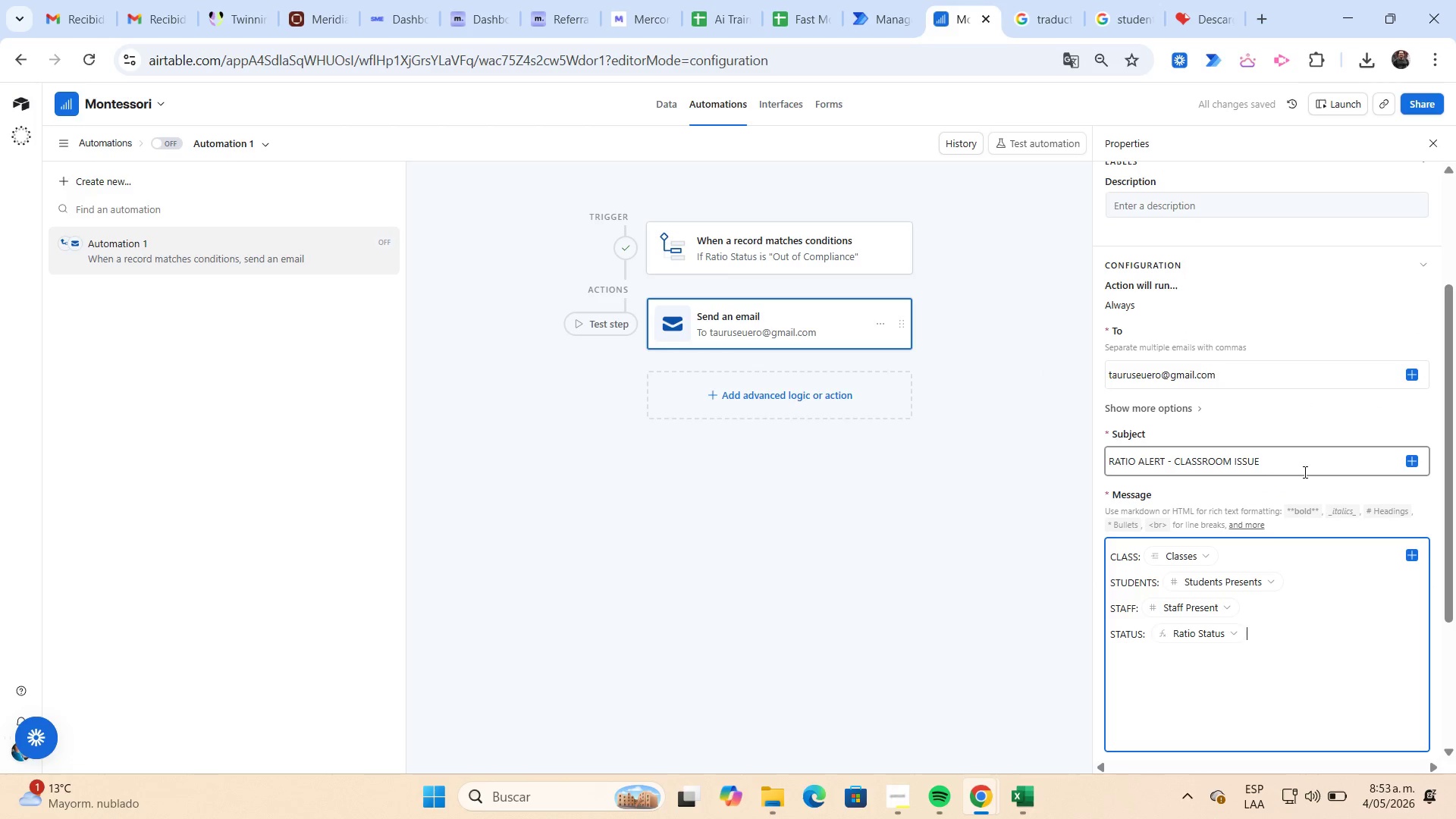 
wait(9.36)
 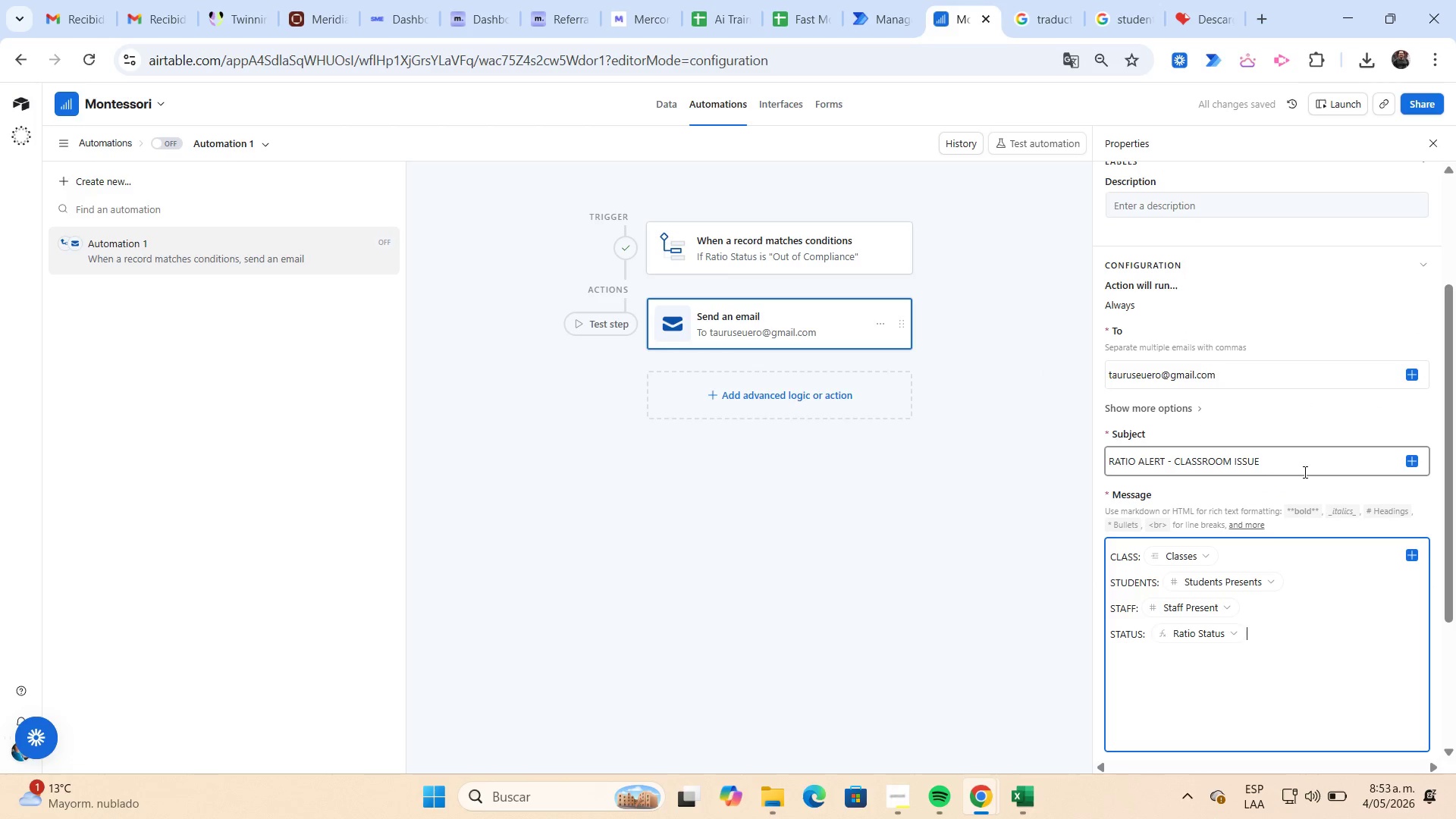 
scroll: coordinate [1226, 552], scroll_direction: down, amount: 3.0
 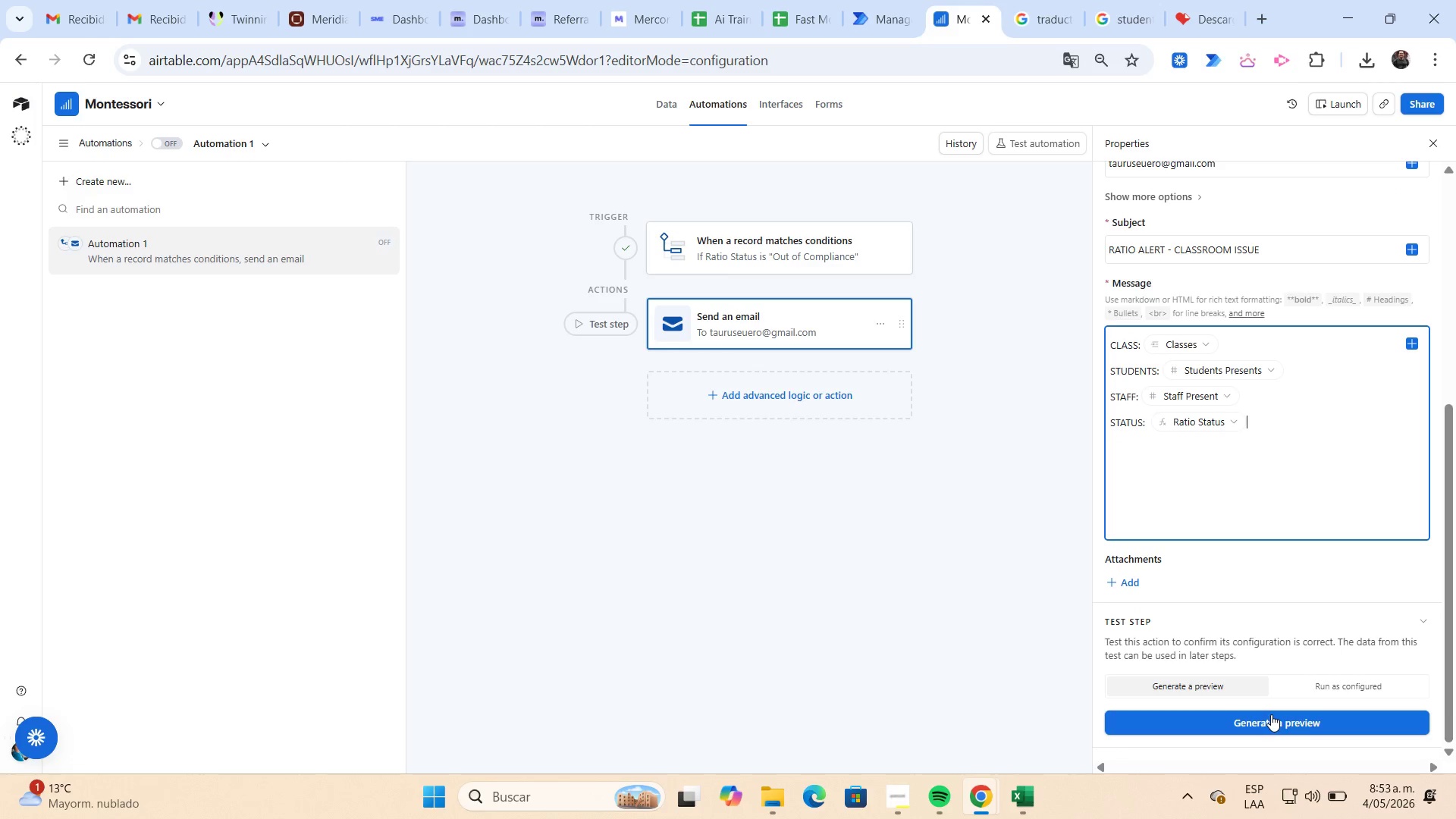 
left_click([1271, 719])
 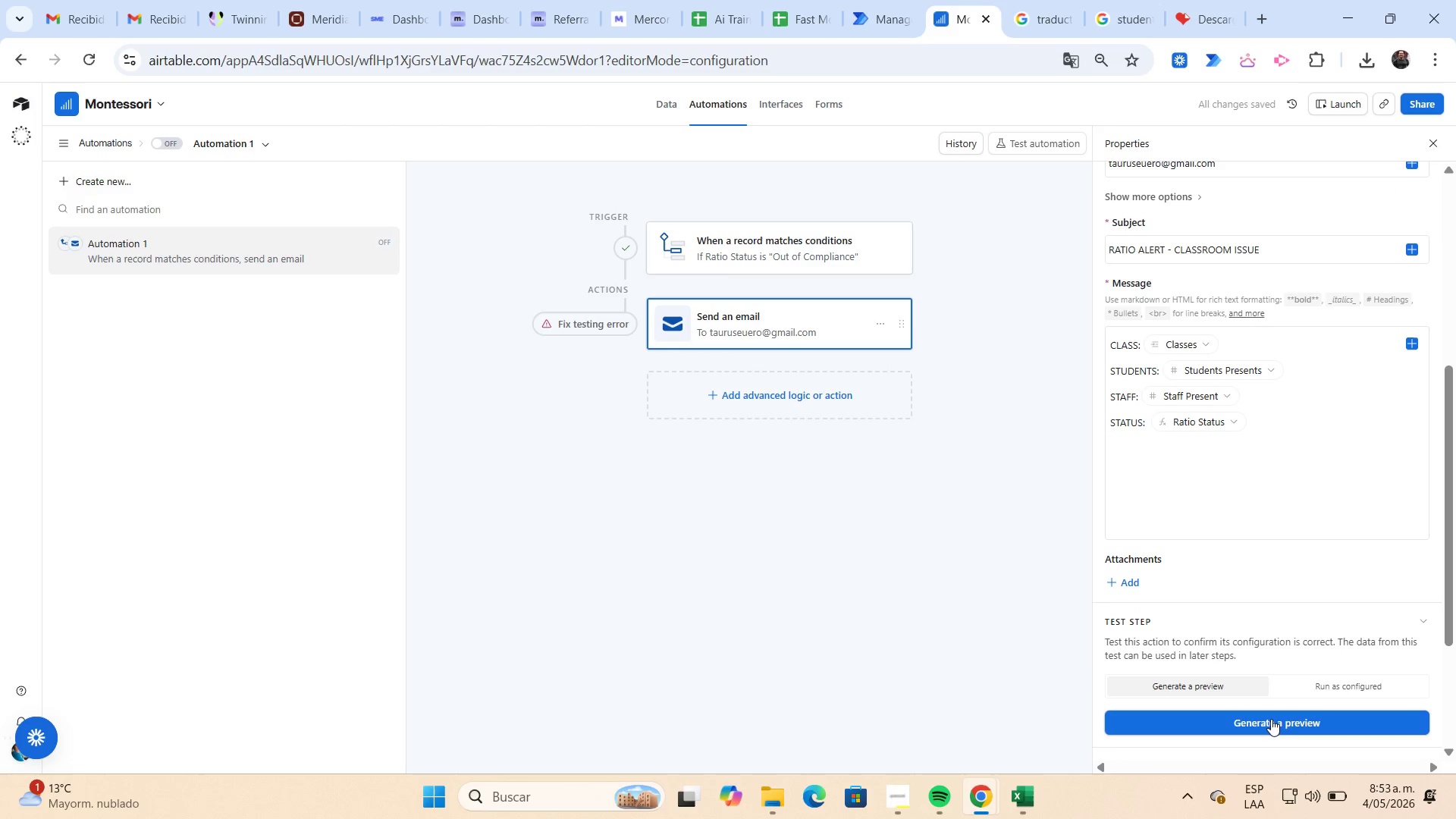 
wait(9.0)
 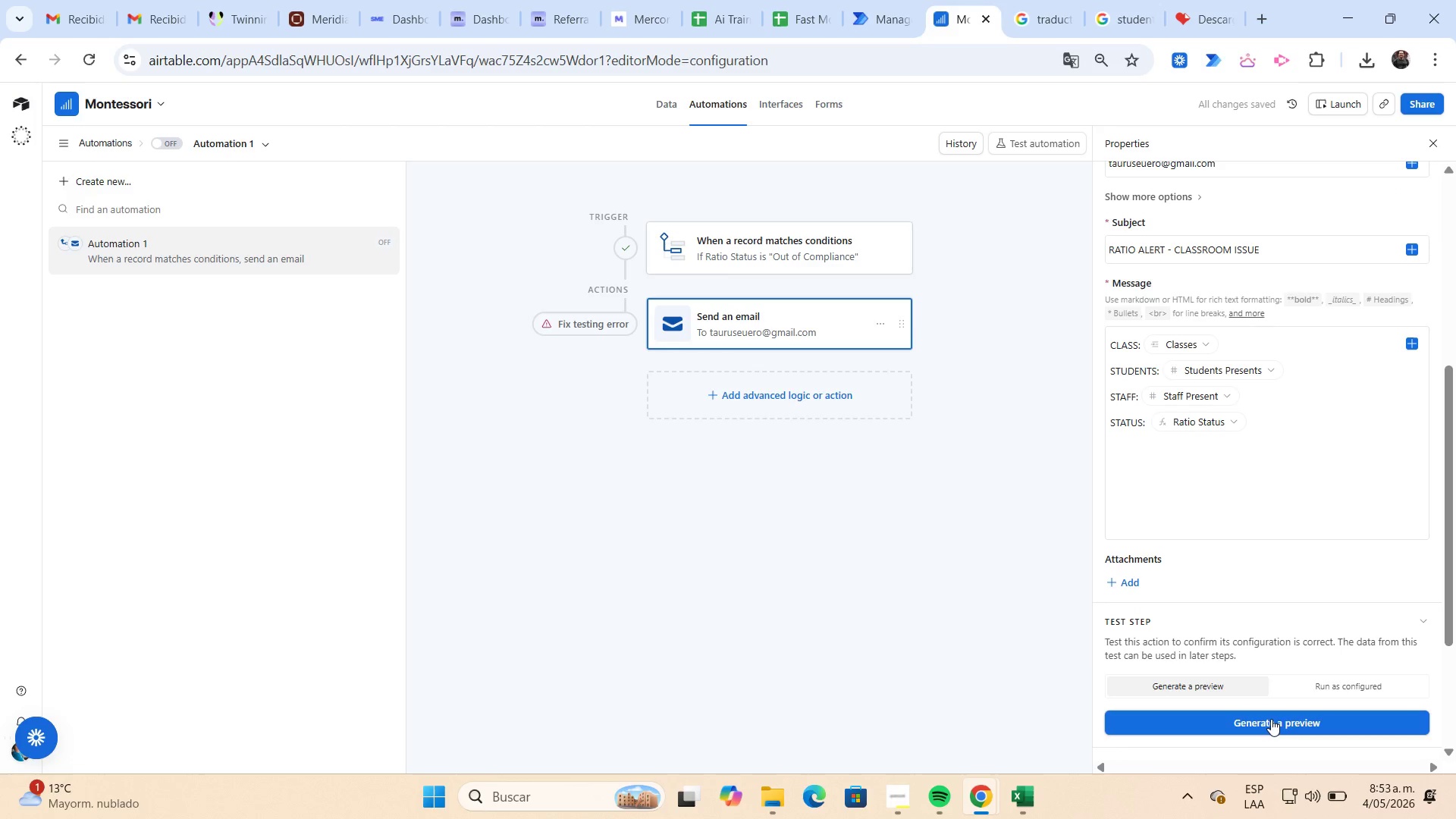 
left_click([150, 24])
 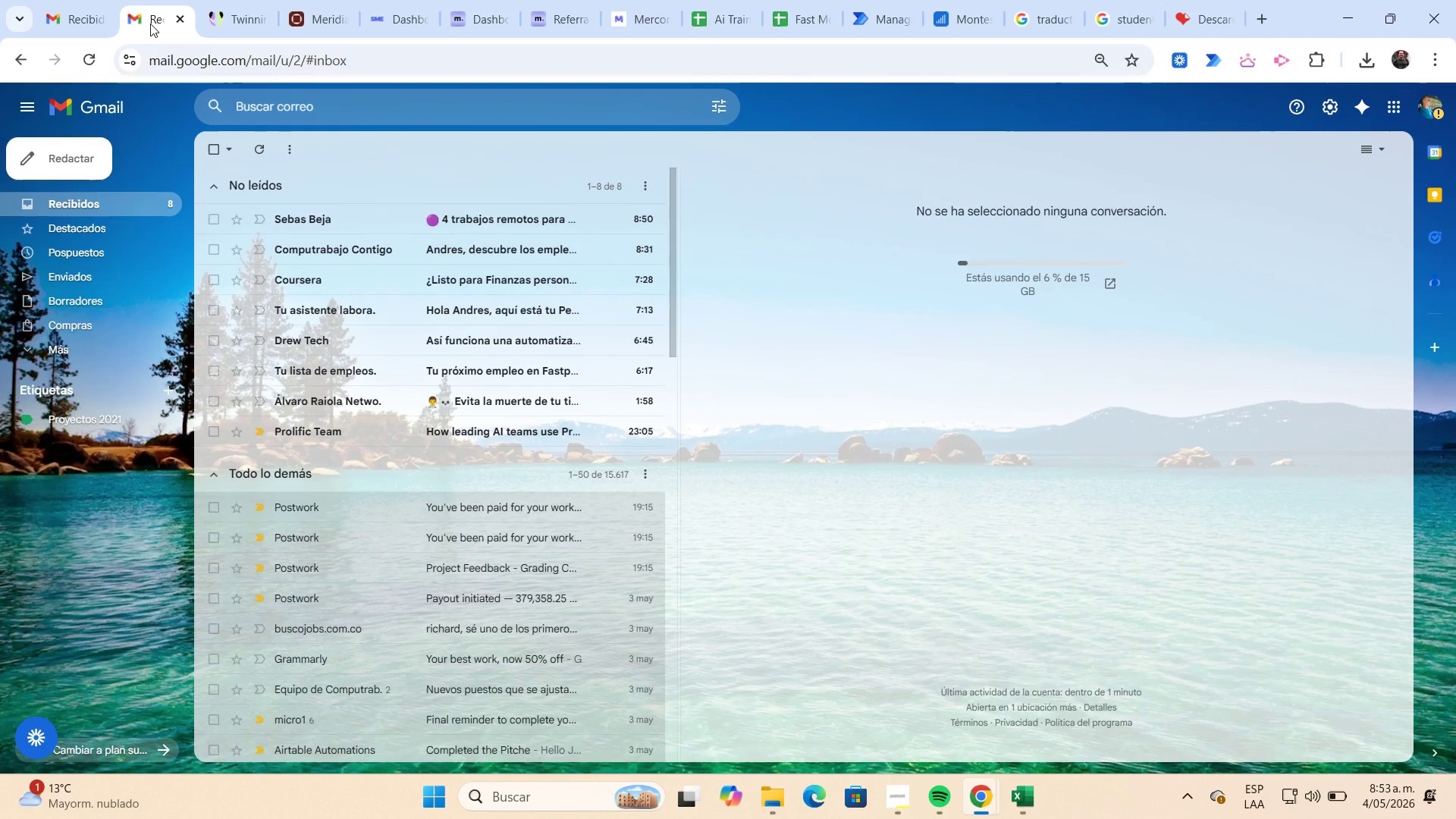 
wait(6.11)
 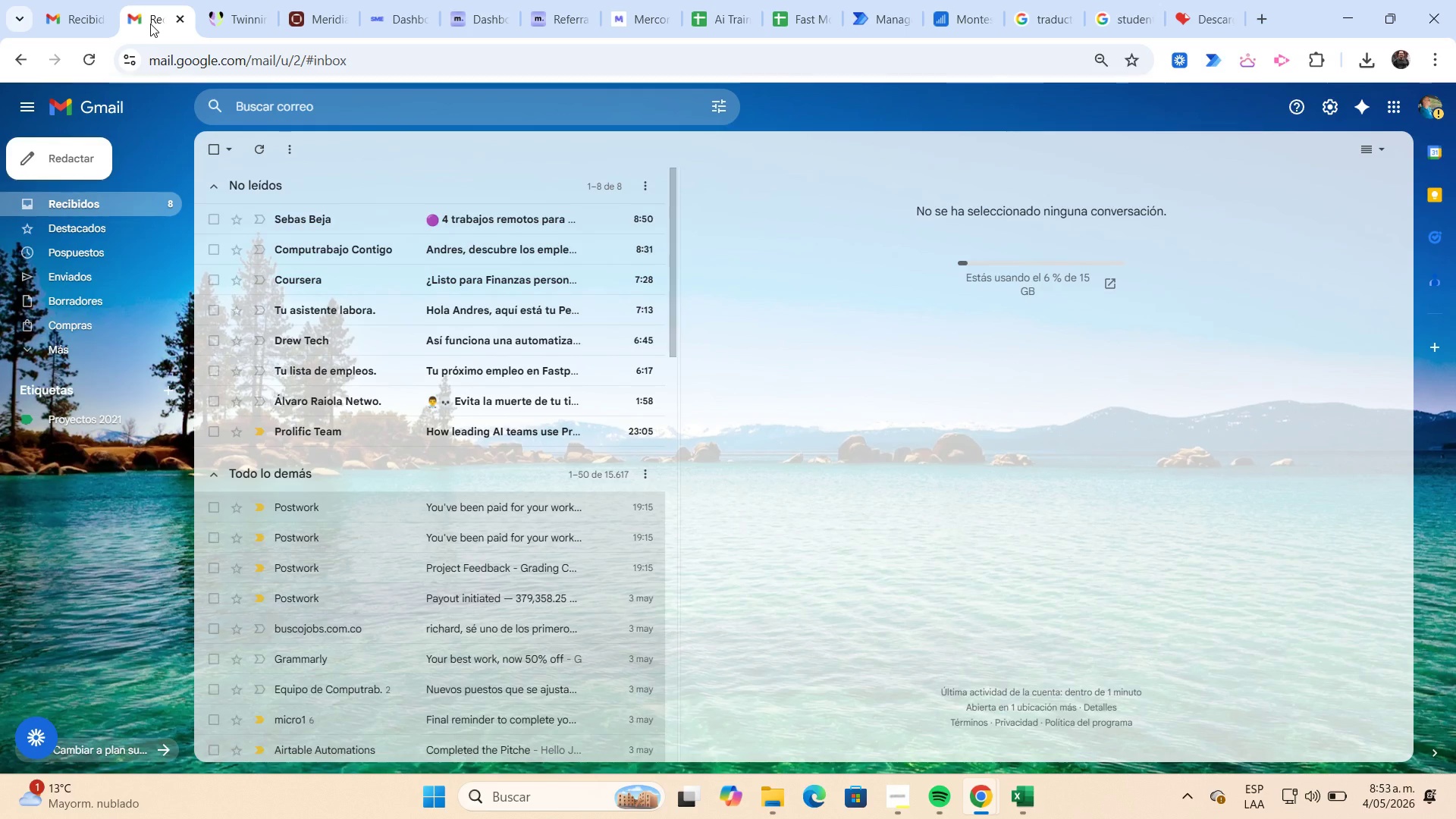 
left_click([85, 67])
 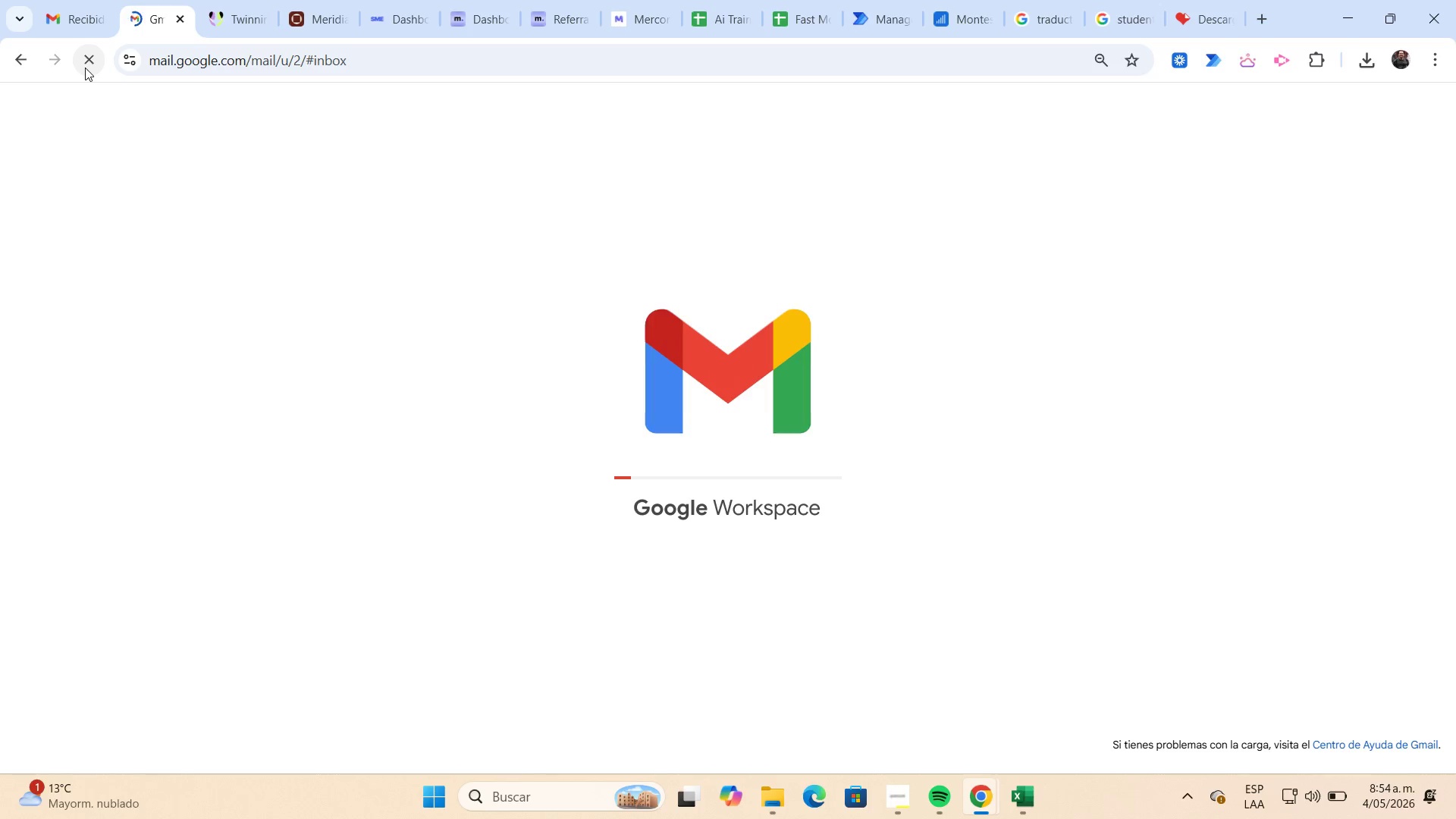 
wait(8.7)
 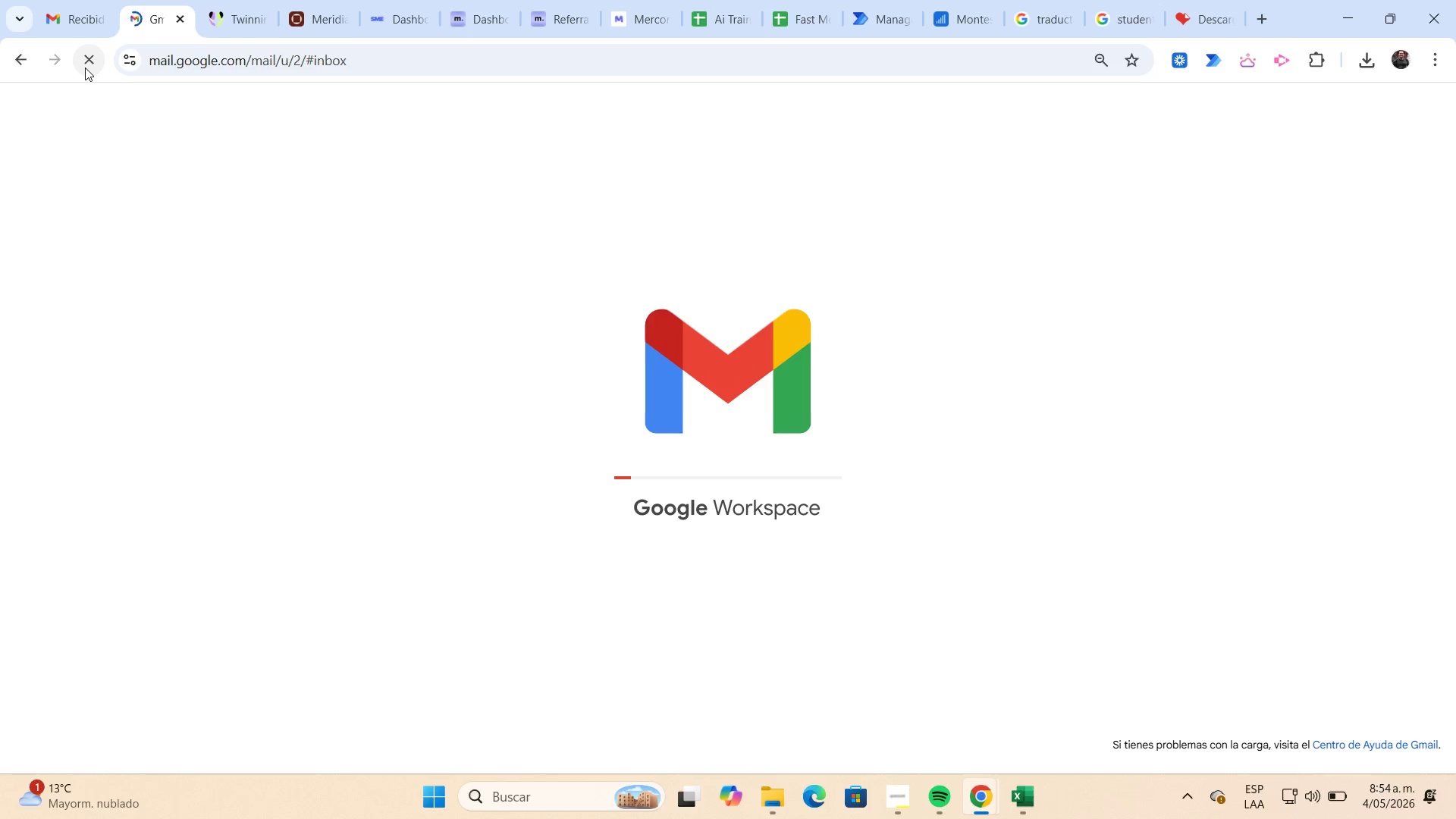 
left_click([968, 19])
 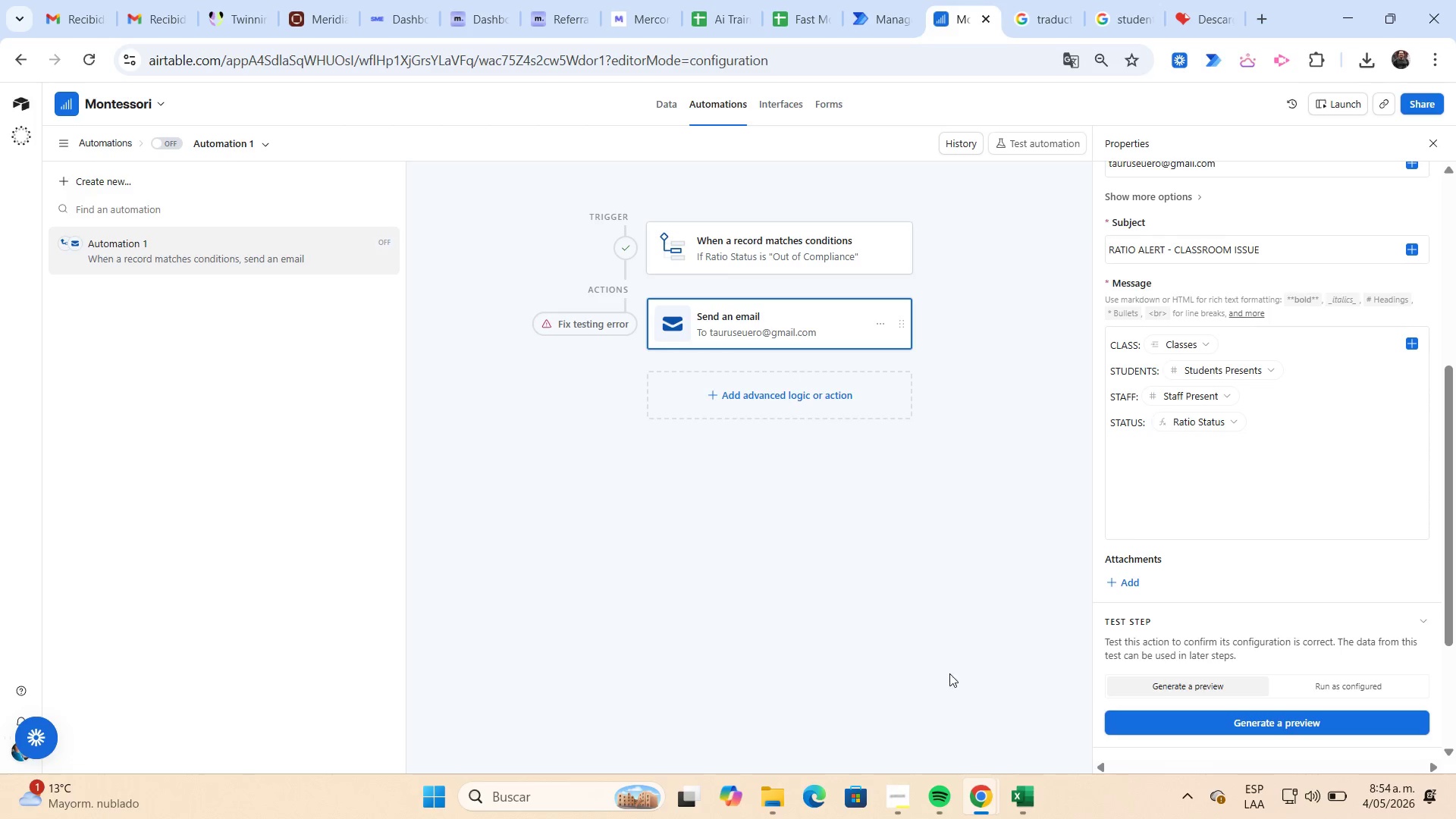 
scroll: coordinate [1300, 592], scroll_direction: down, amount: 2.0
 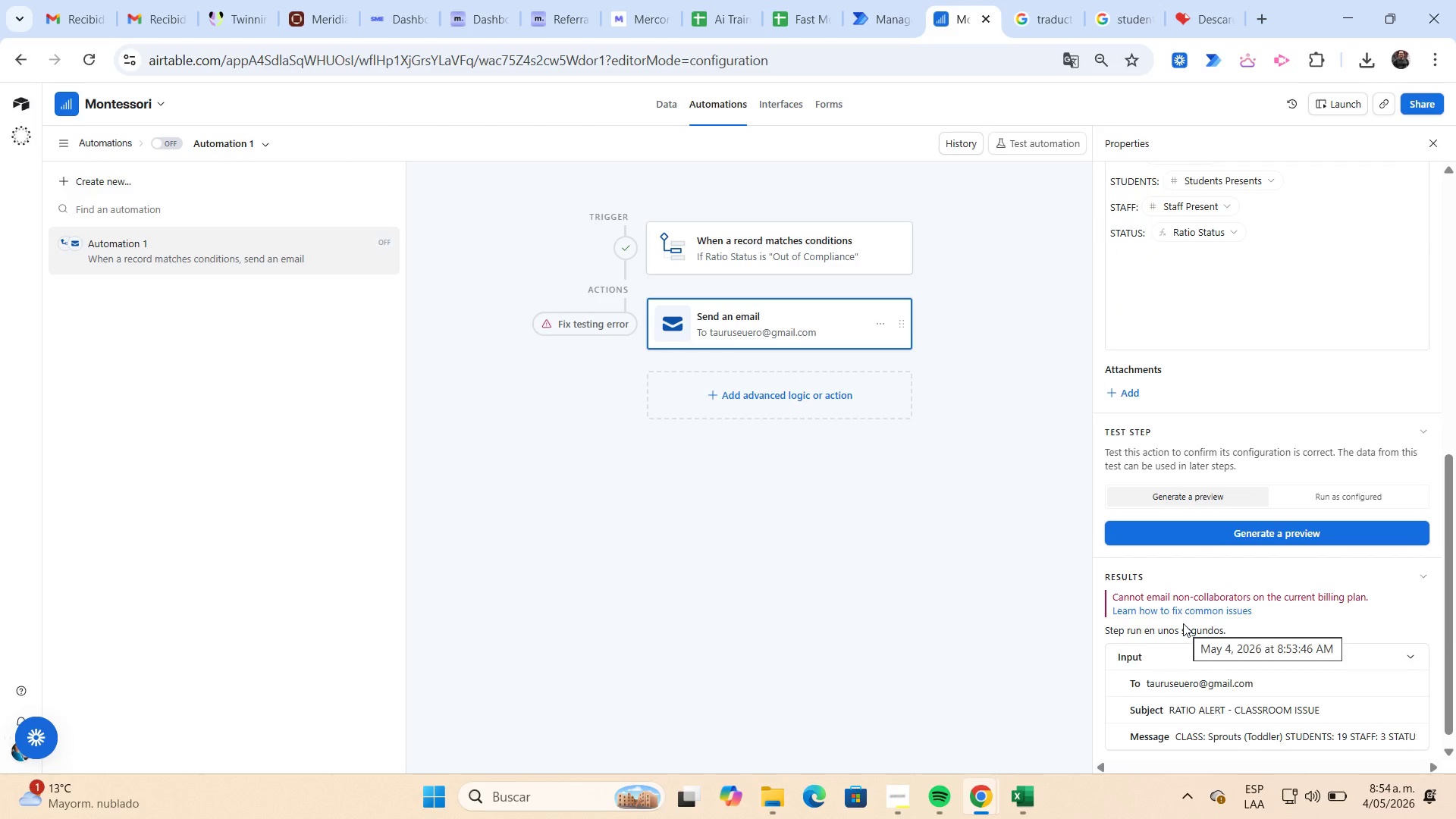 
wait(7.61)
 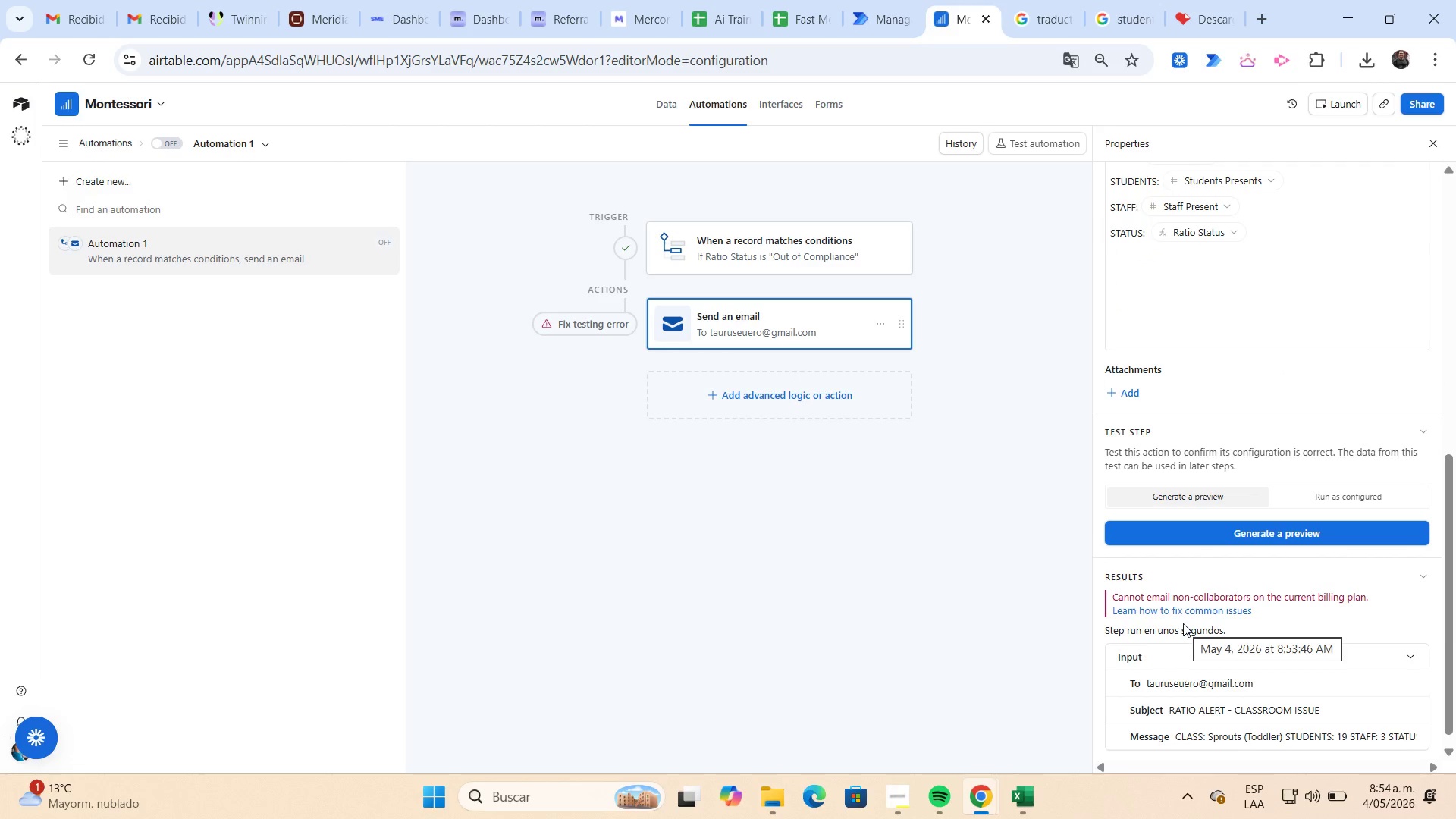 
scroll: coordinate [1238, 481], scroll_direction: up, amount: 6.0
 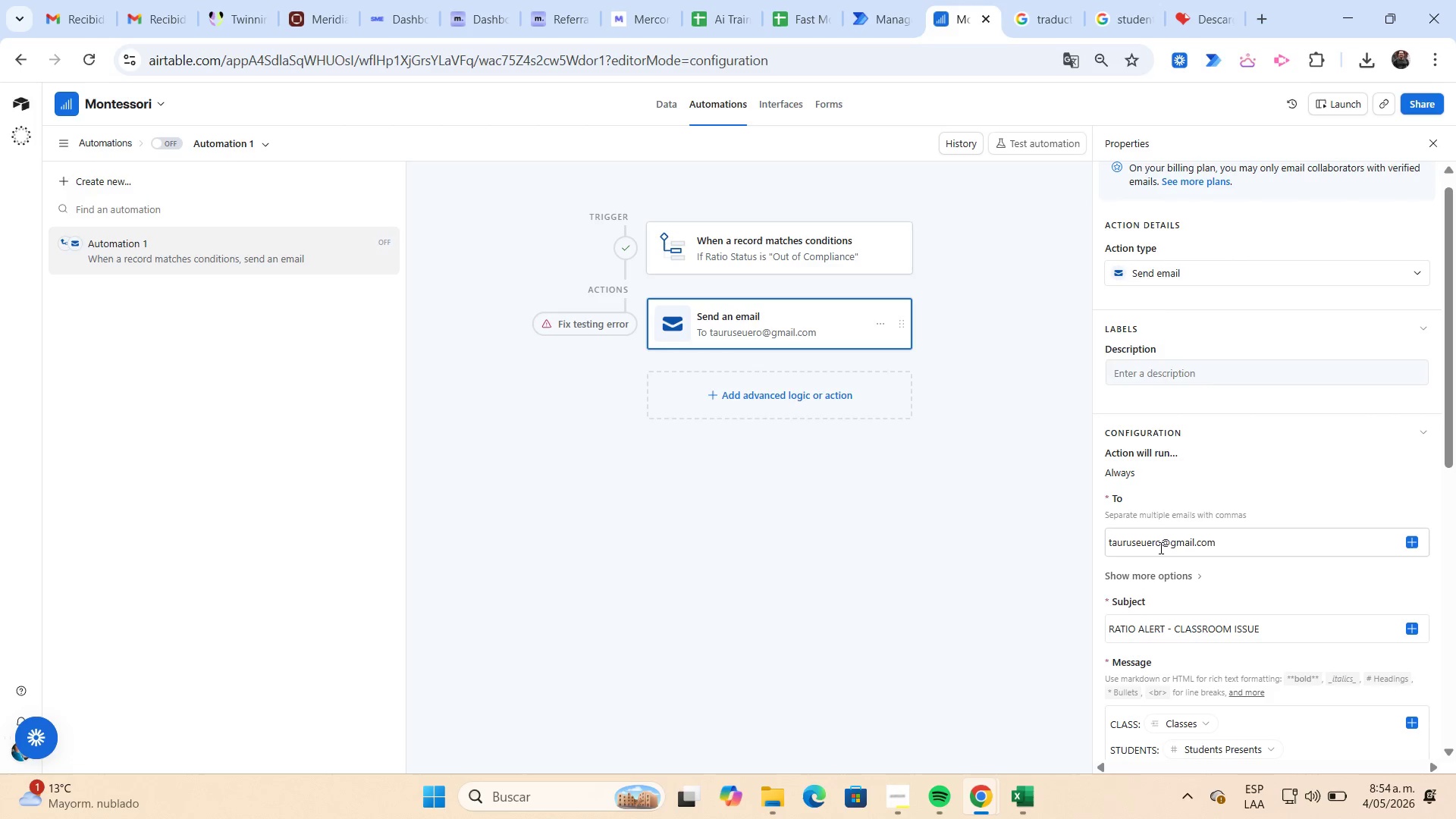 
left_click([1160, 548])
 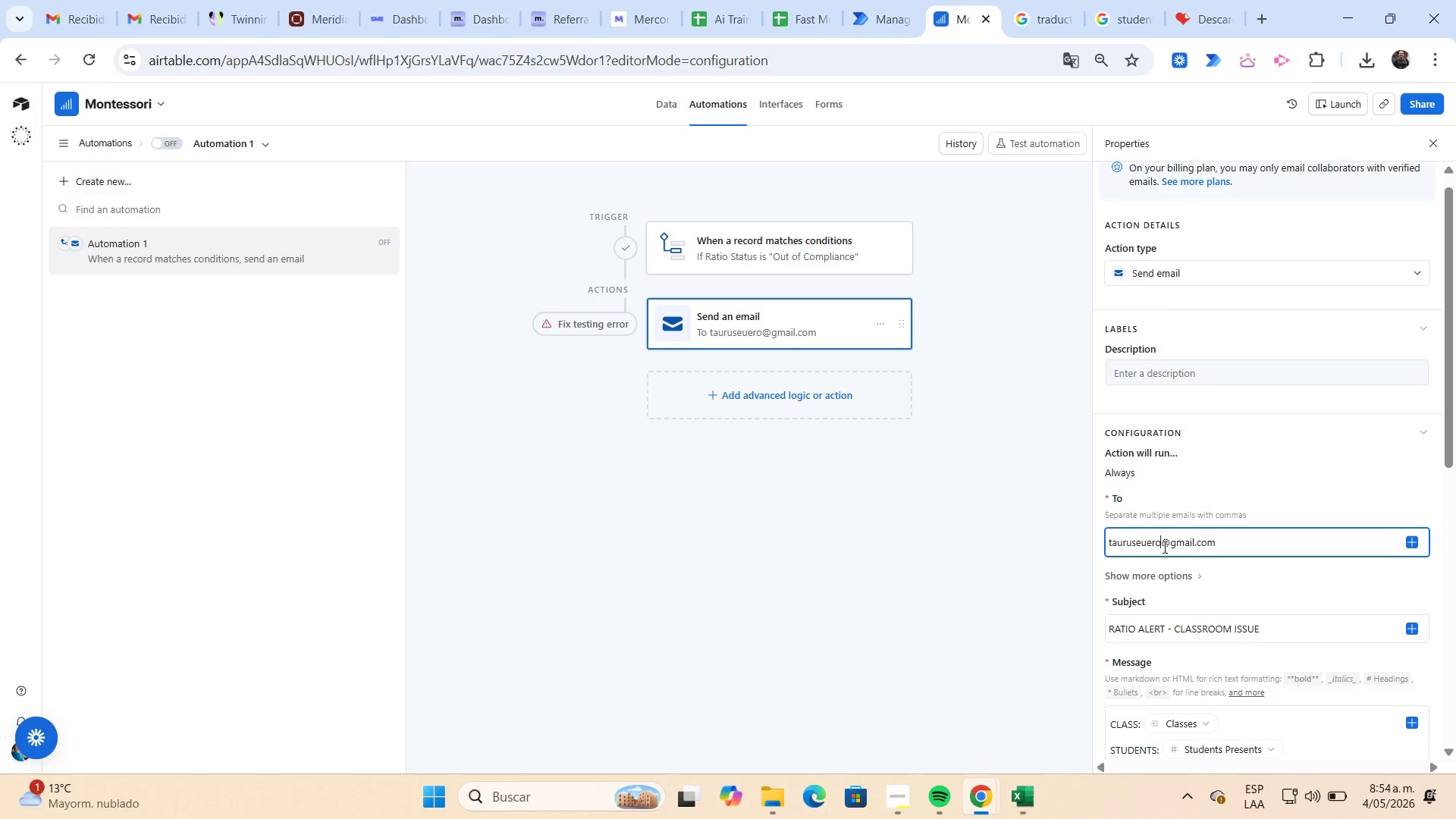 
key(Backspace)
key(Backspace)
key(Backspace)
key(Backspace)
key(Backspace)
key(Backspace)
key(Backspace)
type(US)
key(Backspace)
key(Backspace)
type(useuro)
 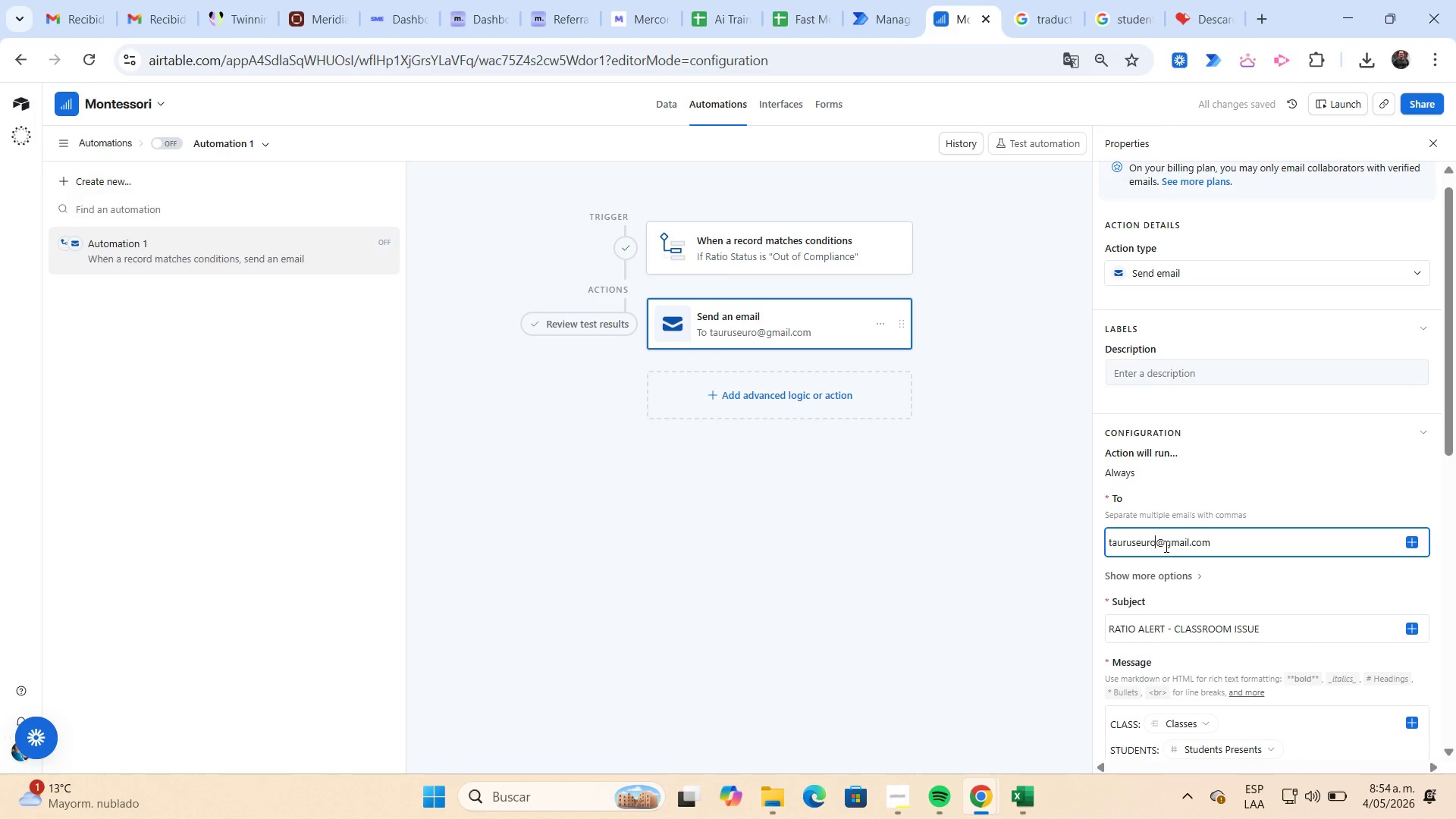 
scroll: coordinate [1250, 563], scroll_direction: down, amount: 6.0
 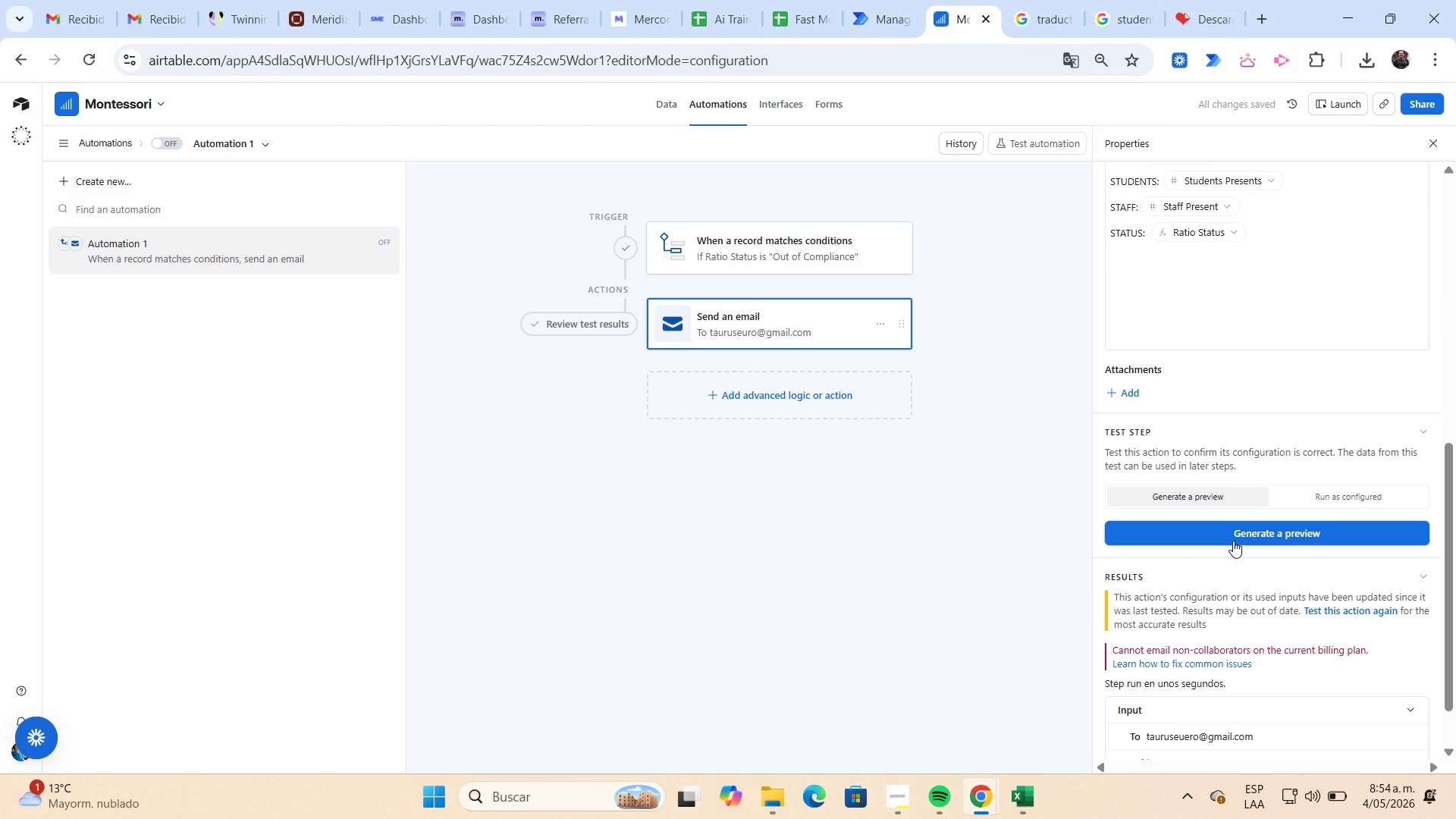 
left_click([1233, 541])
 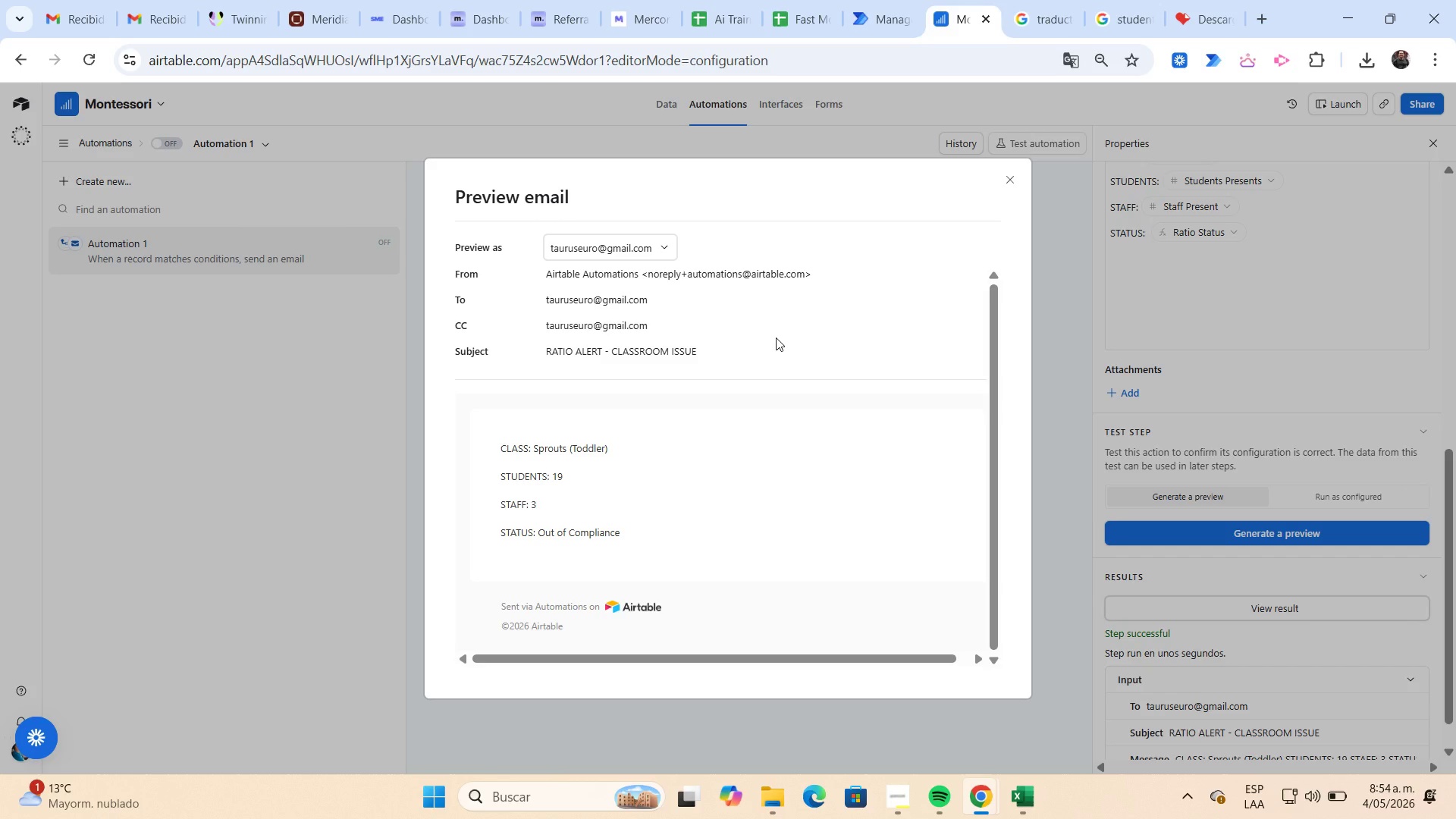 
wait(16.11)
 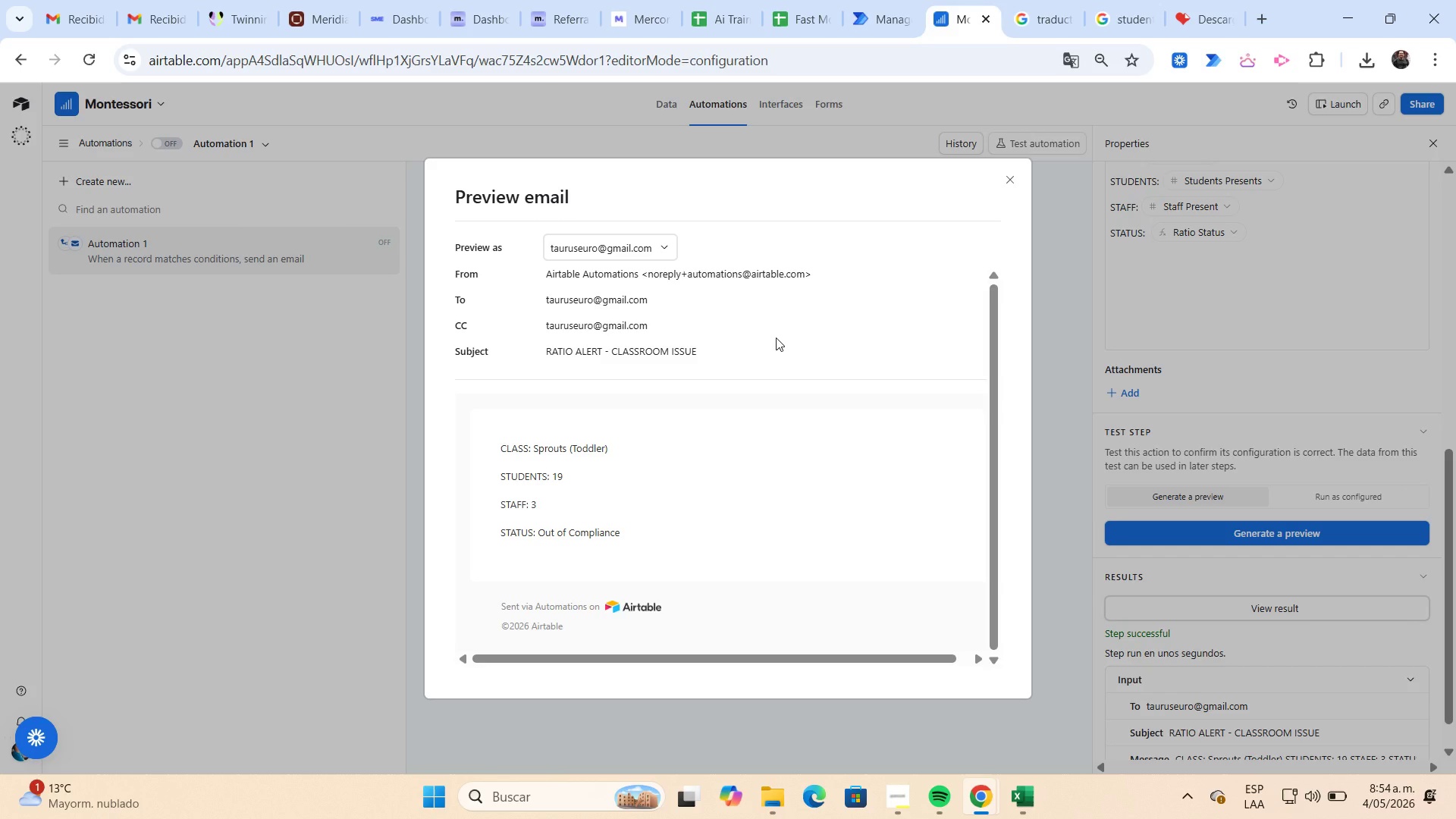 
scroll: coordinate [776, 337], scroll_direction: up, amount: 1.0
 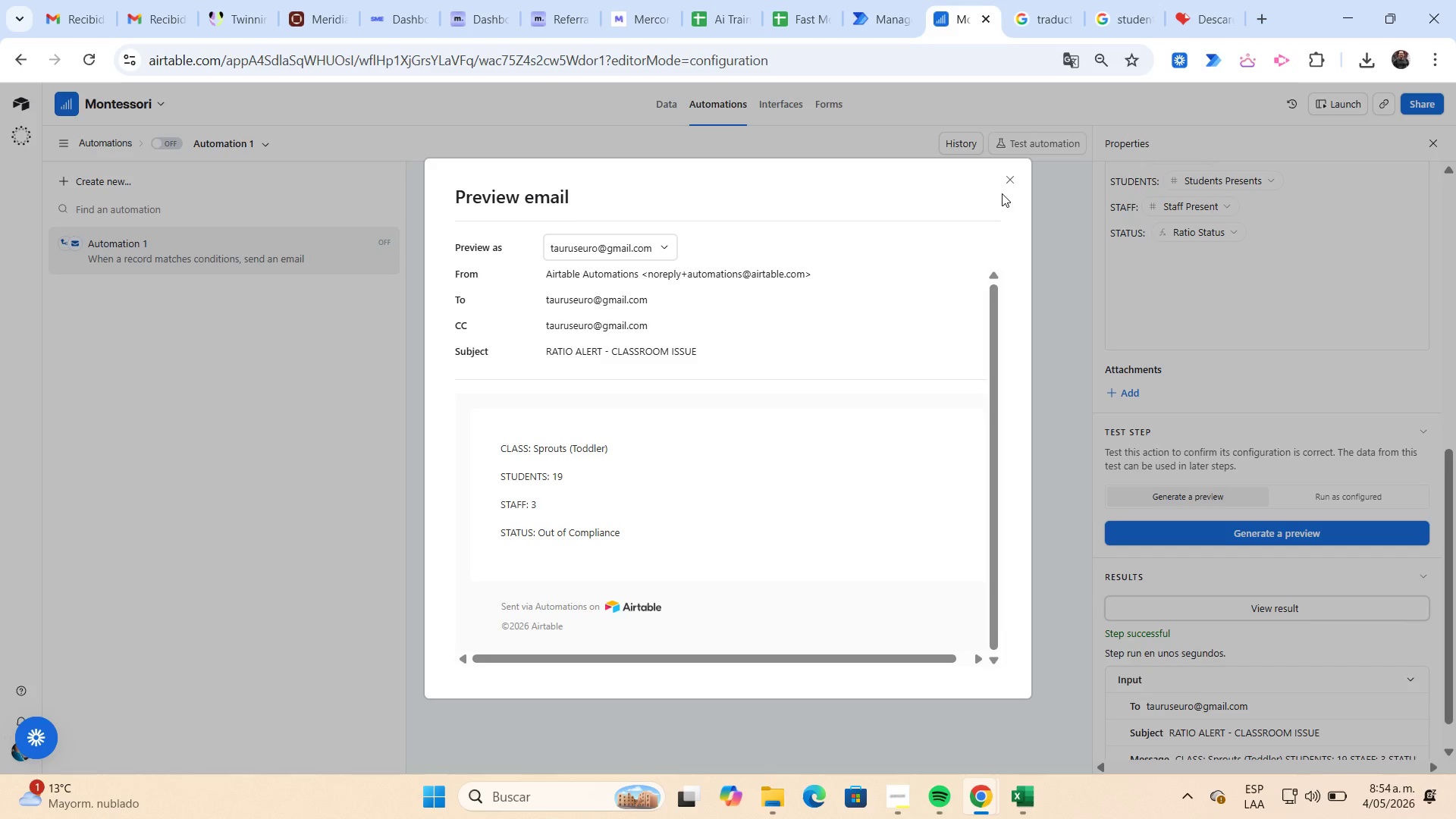 
left_click([1006, 185])
 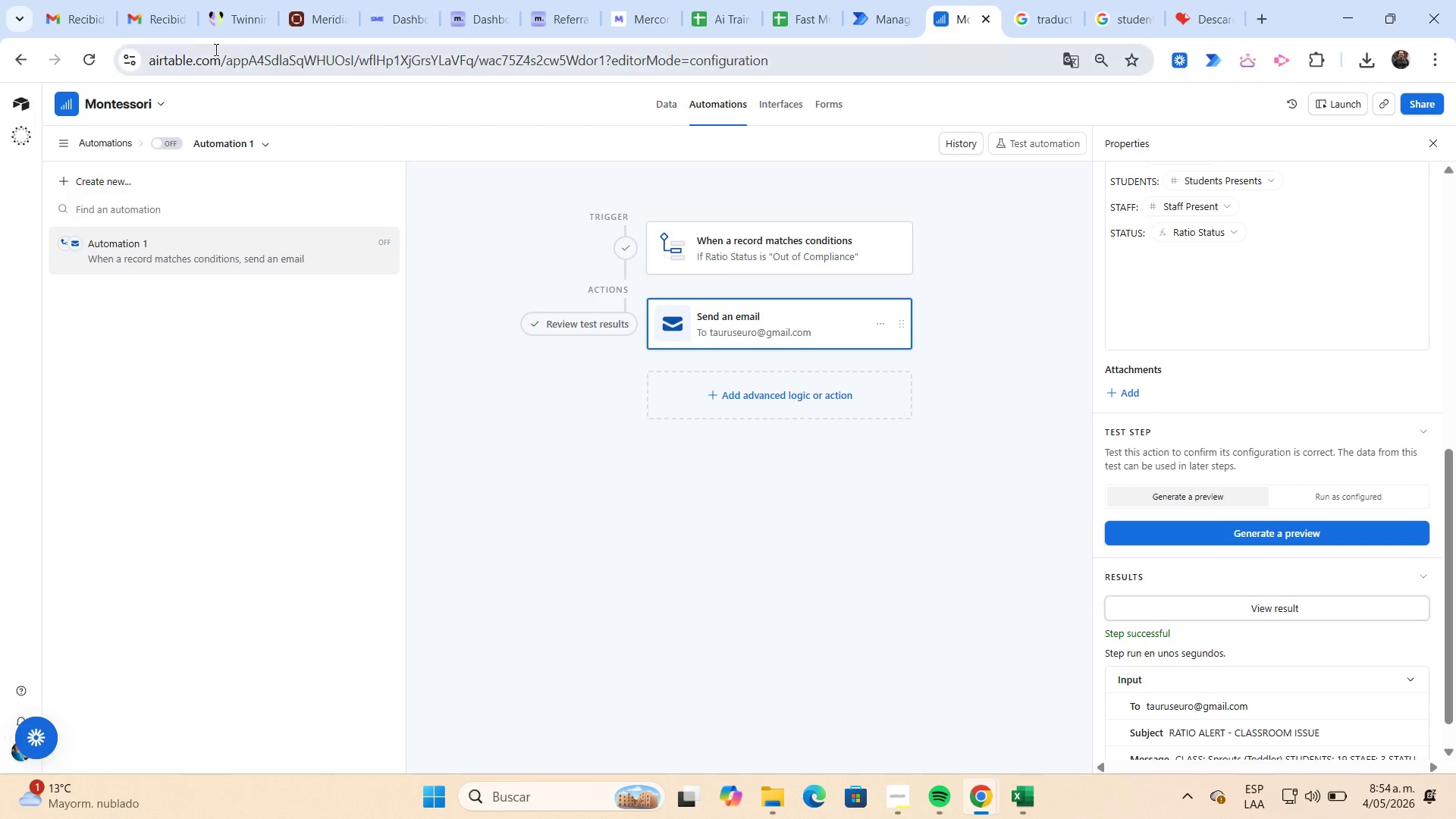 
left_click([168, 29])
 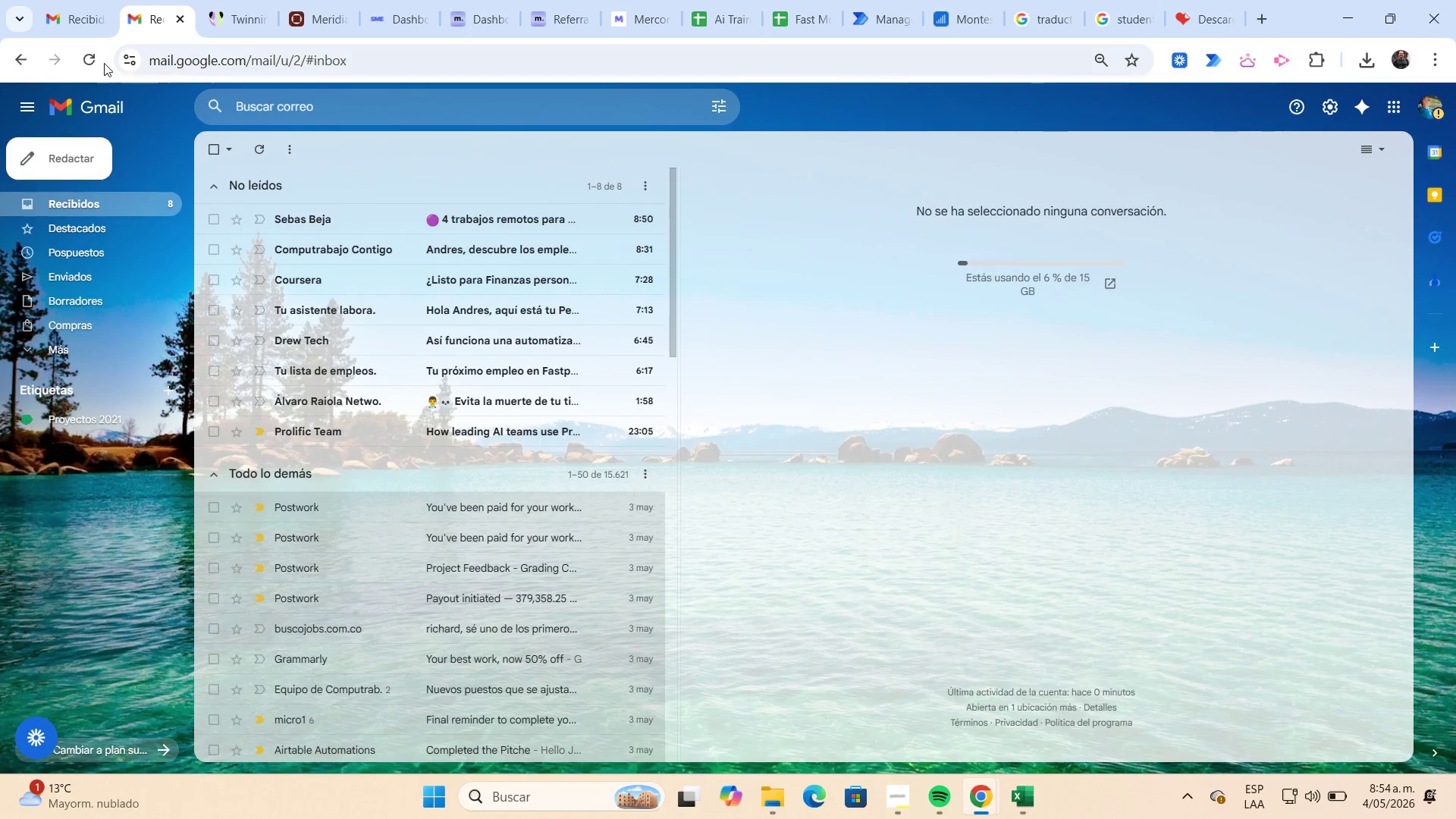 
left_click([96, 61])
 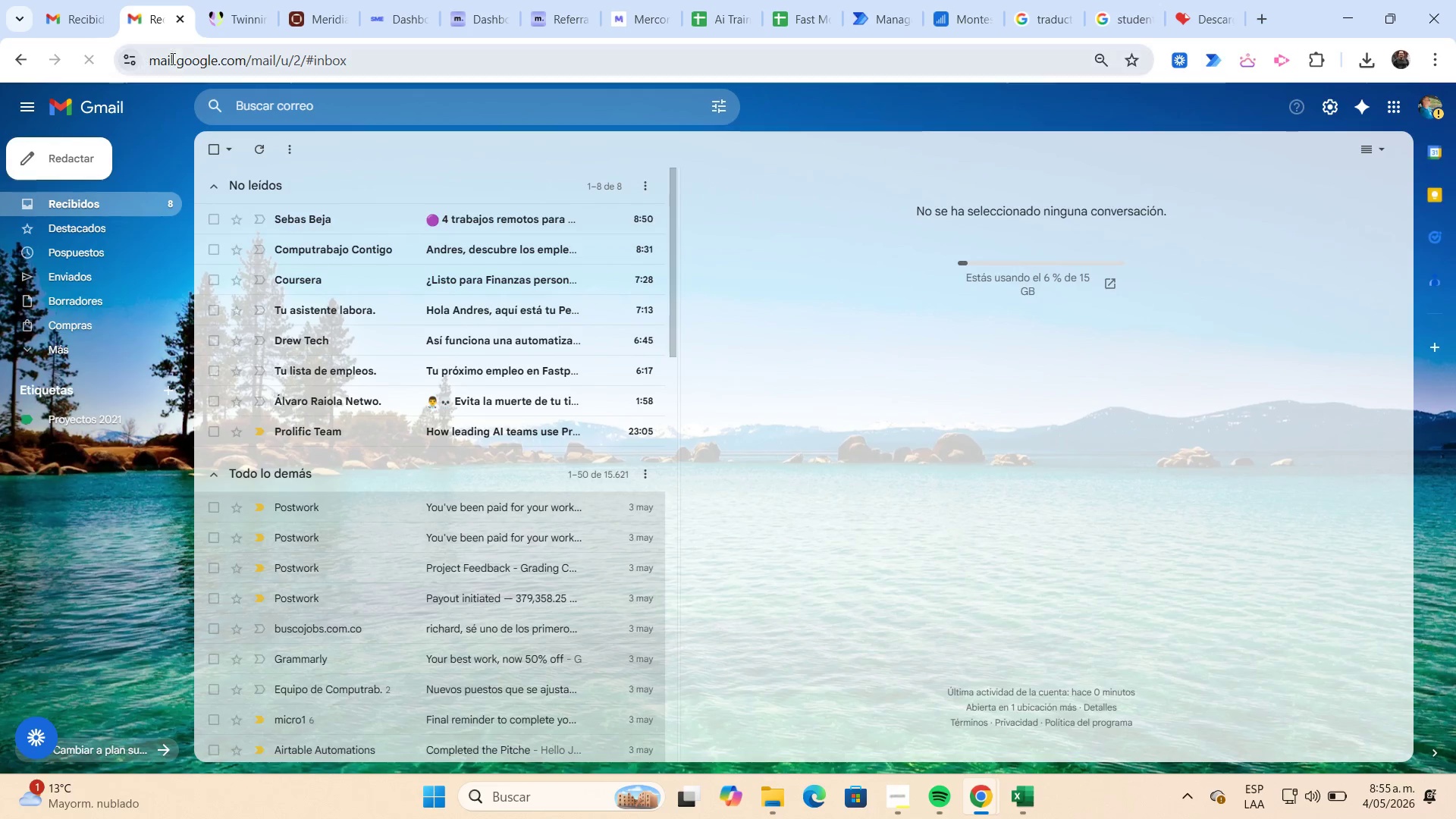 
left_click([960, 30])
 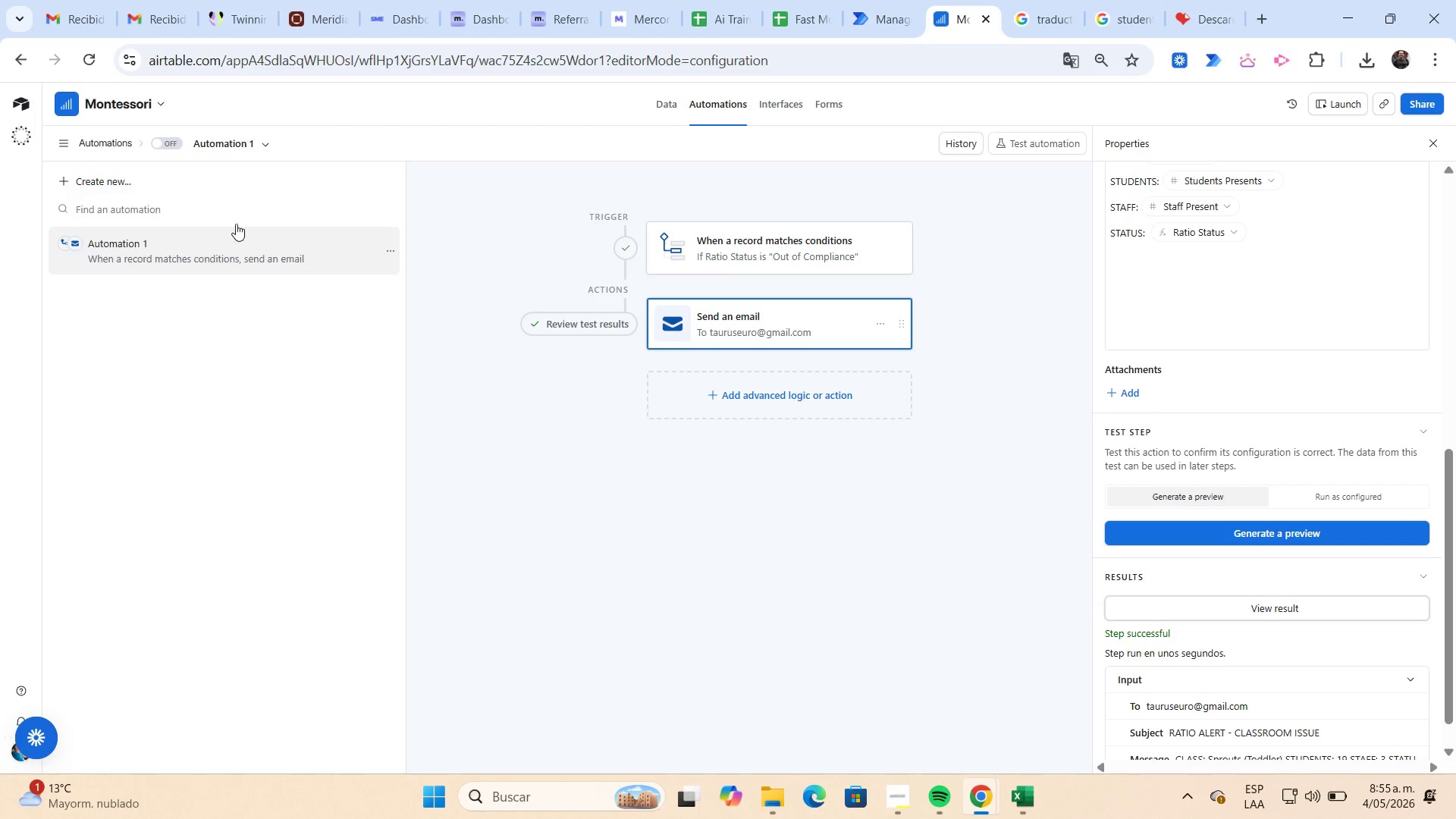 
left_click([170, 143])
 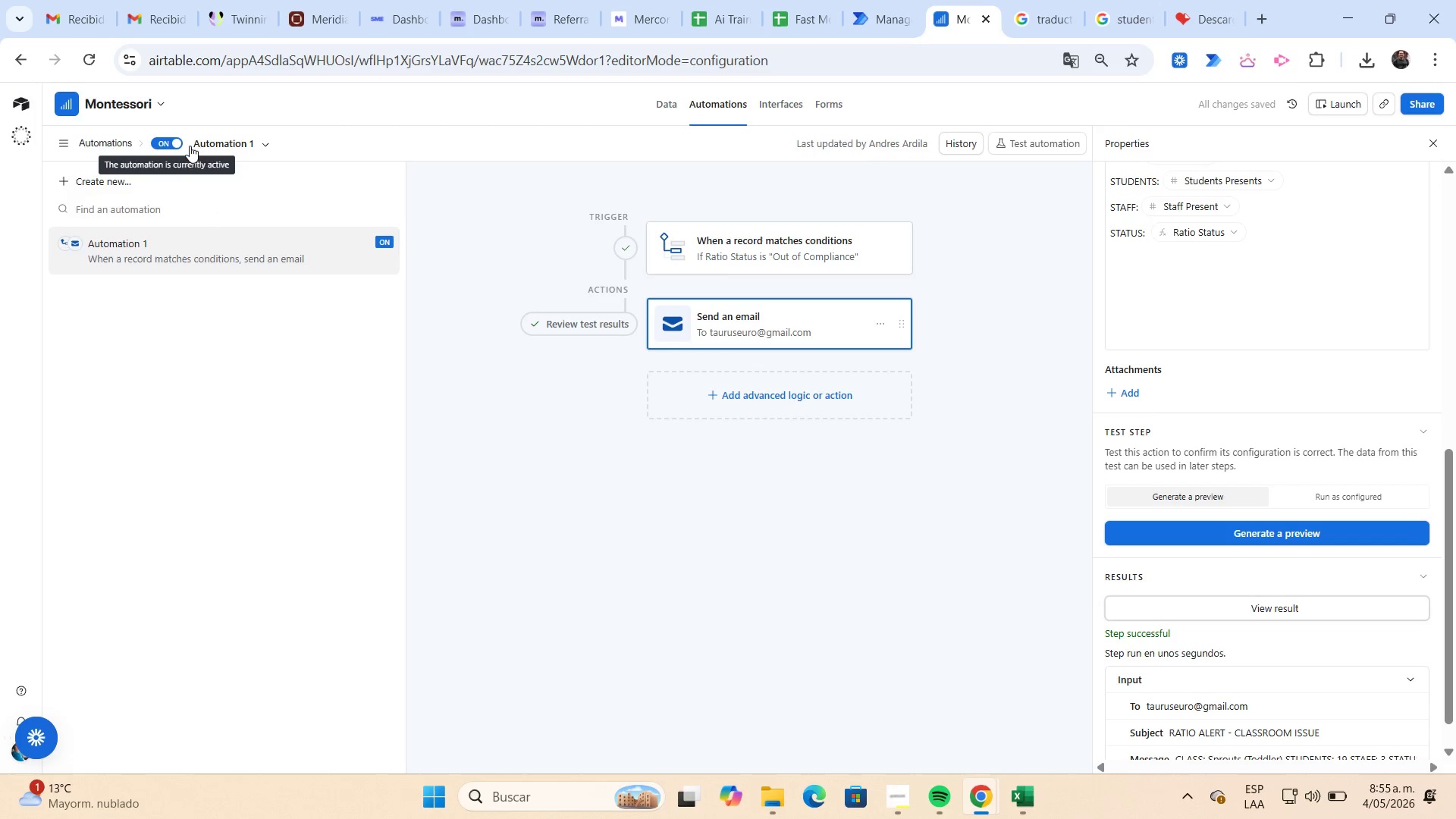 
wait(6.2)
 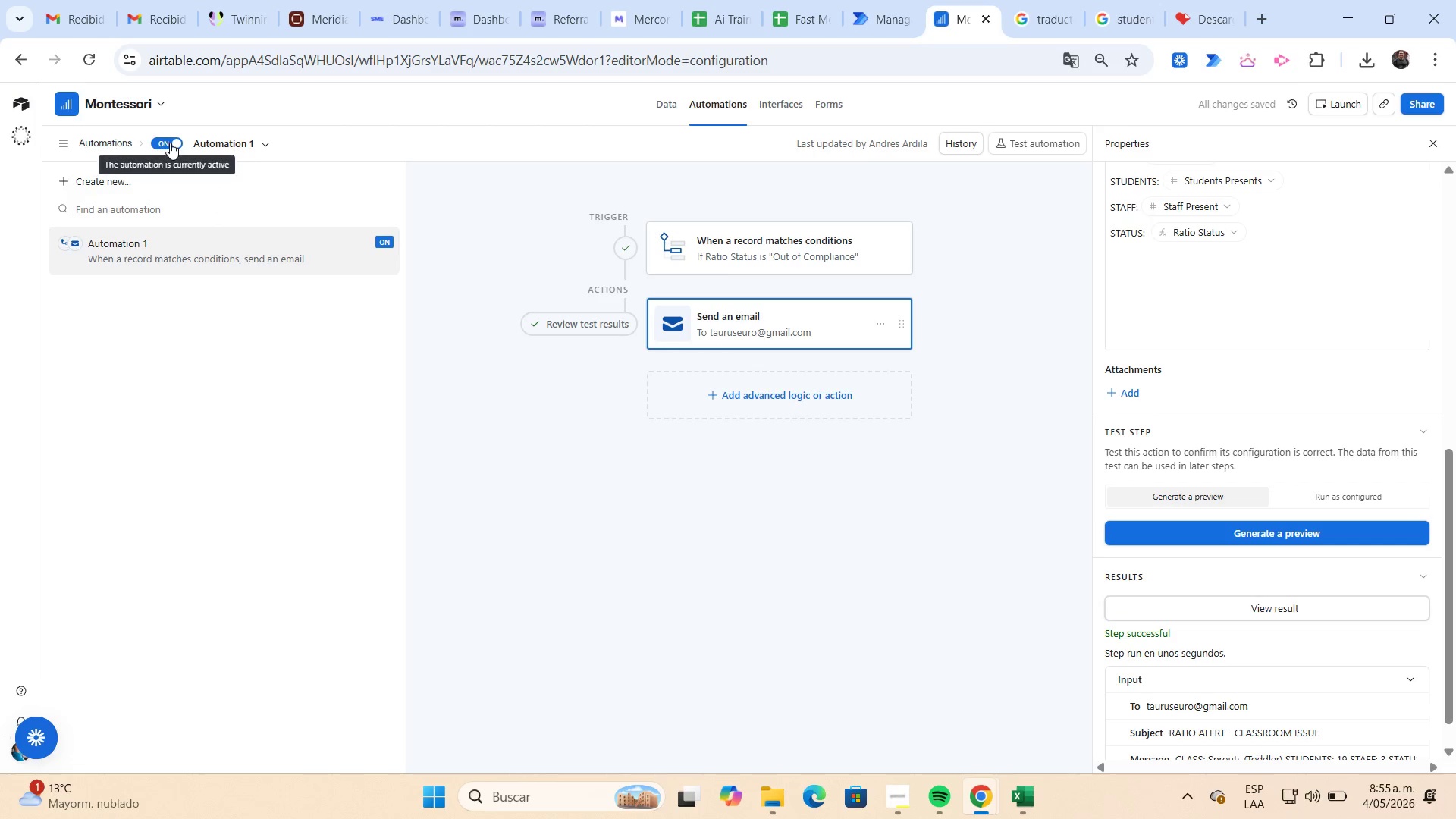 
left_click([671, 111])
 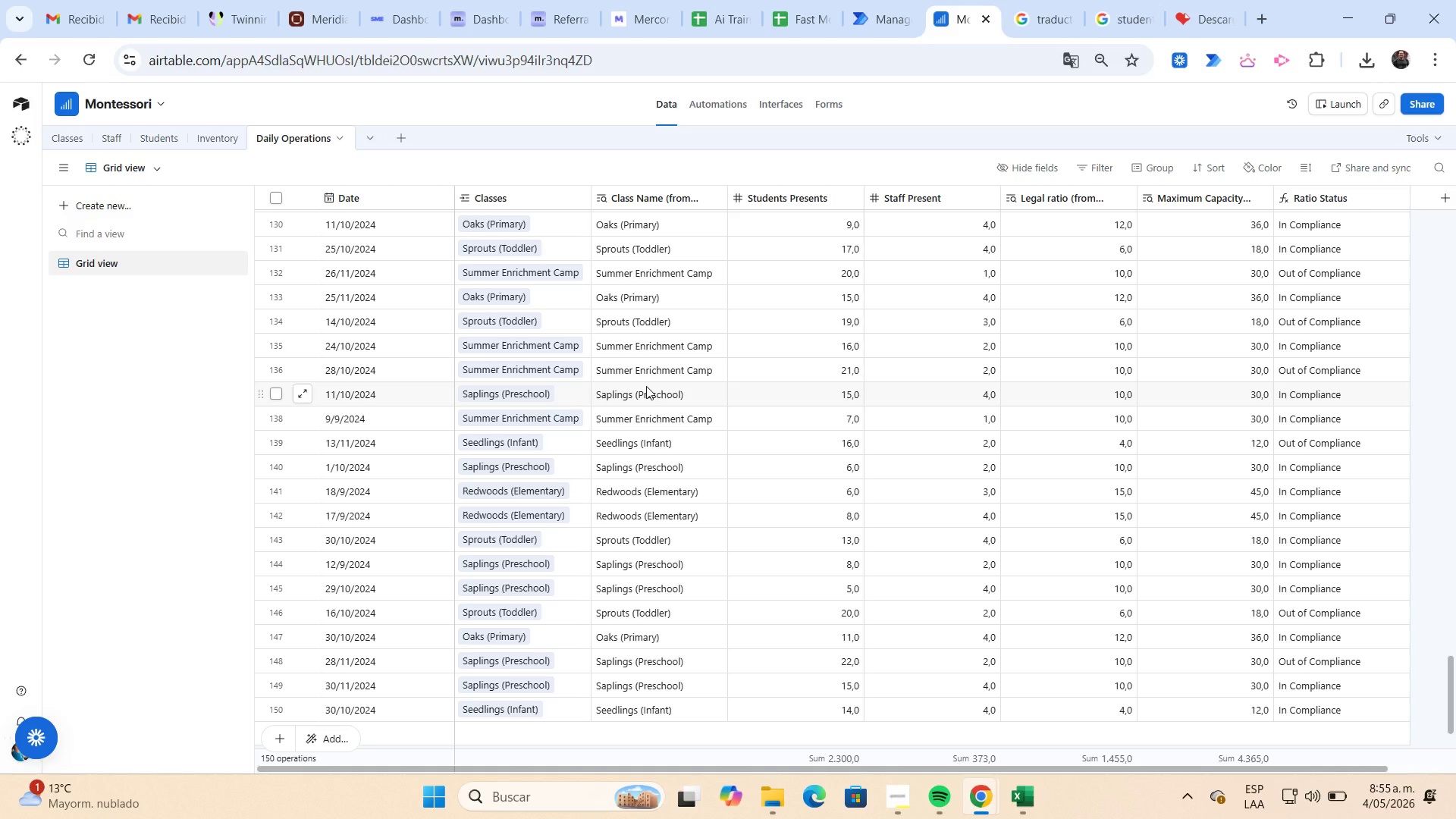 
wait(13.27)
 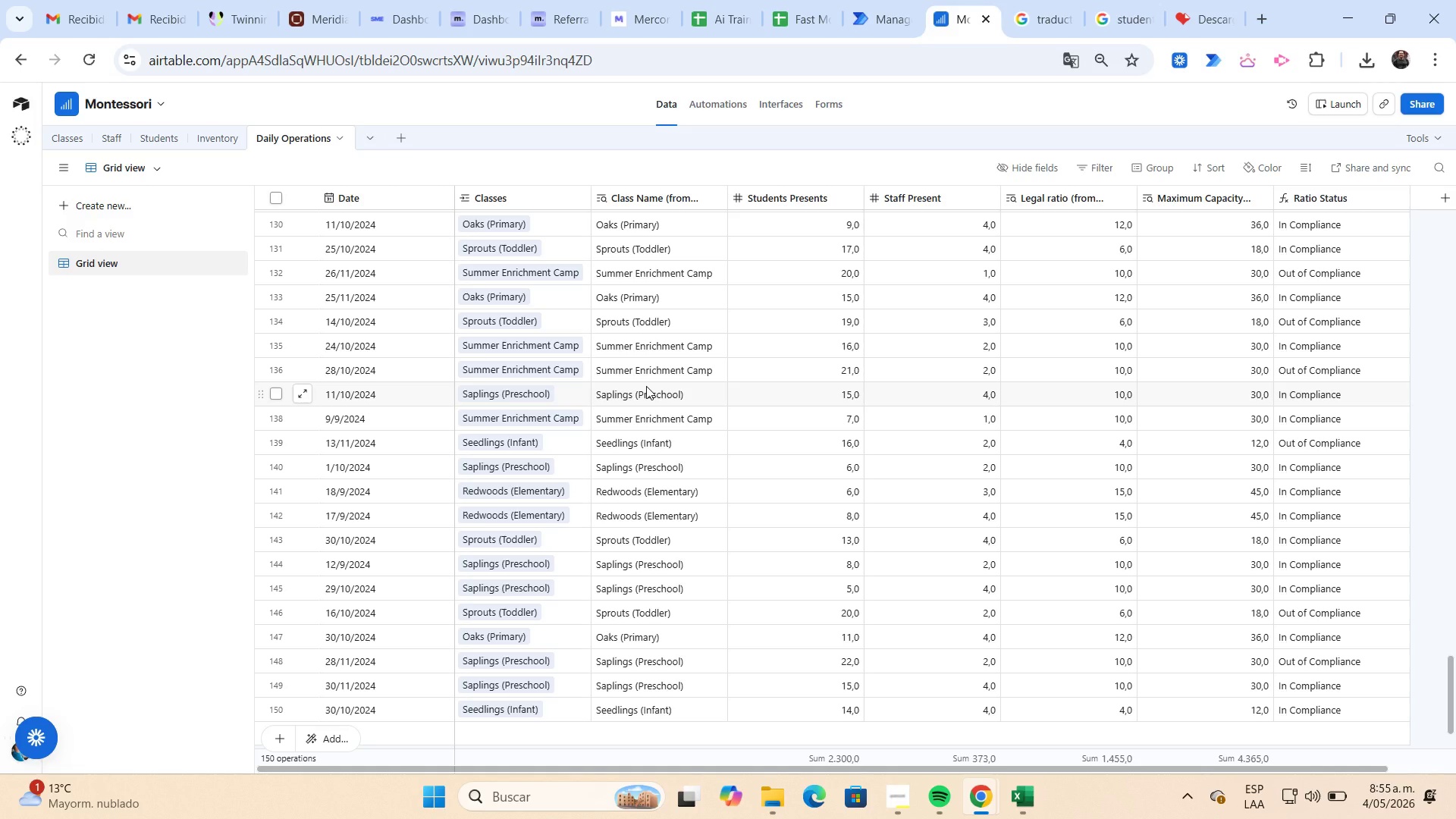 
scroll: coordinate [593, 472], scroll_direction: down, amount: 2.0
 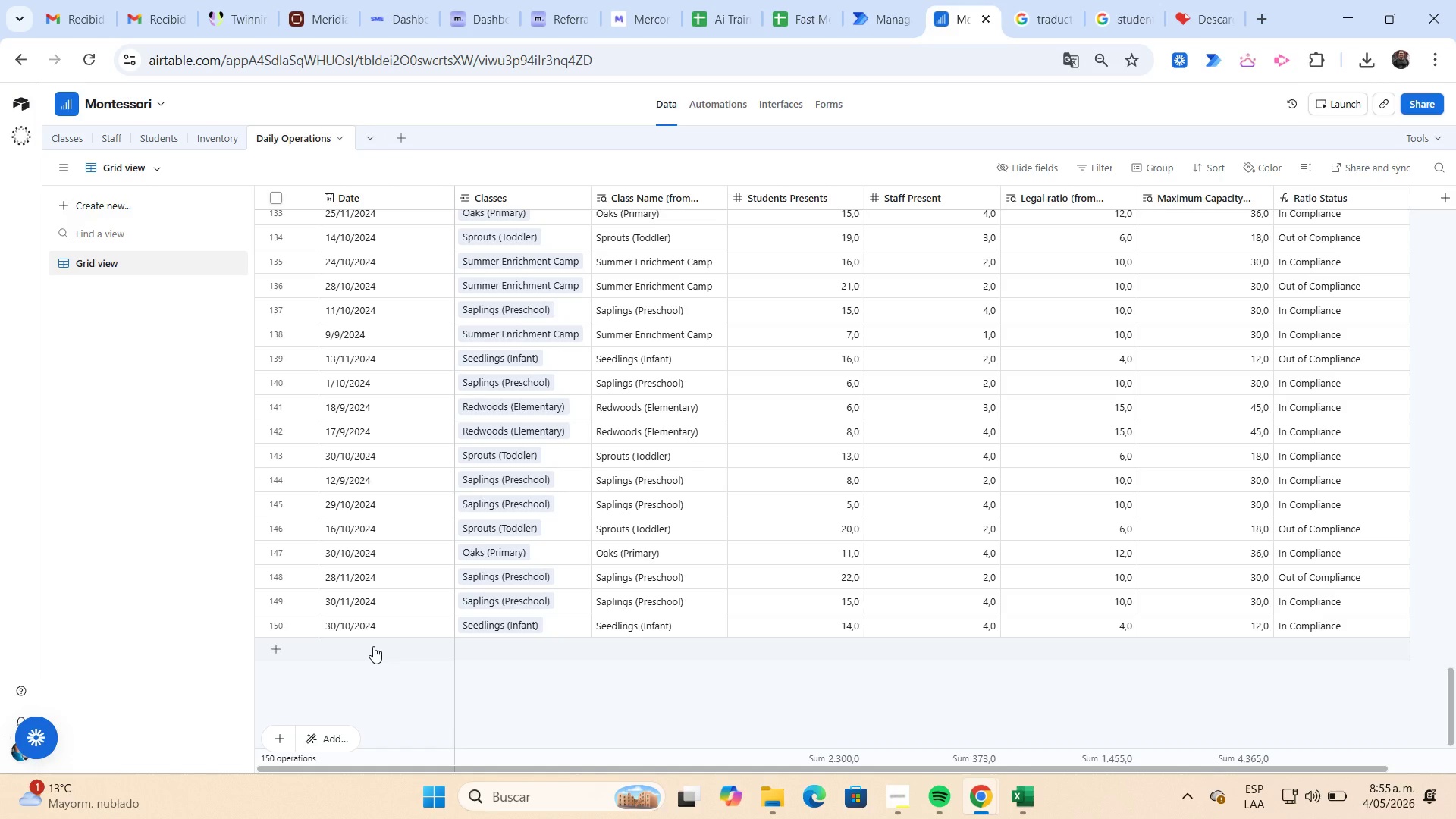 
left_click([373, 646])
 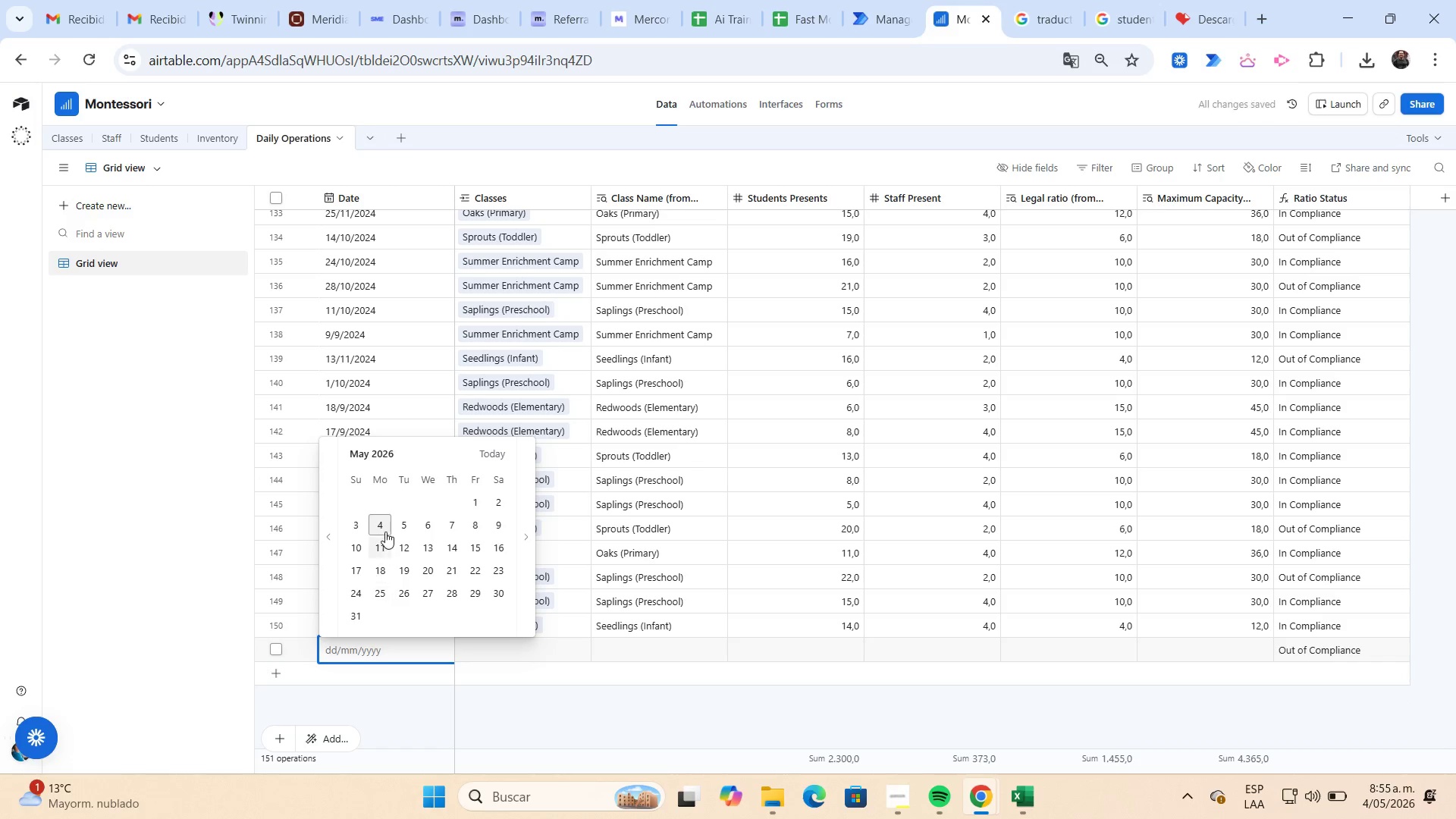 
left_click([385, 526])
 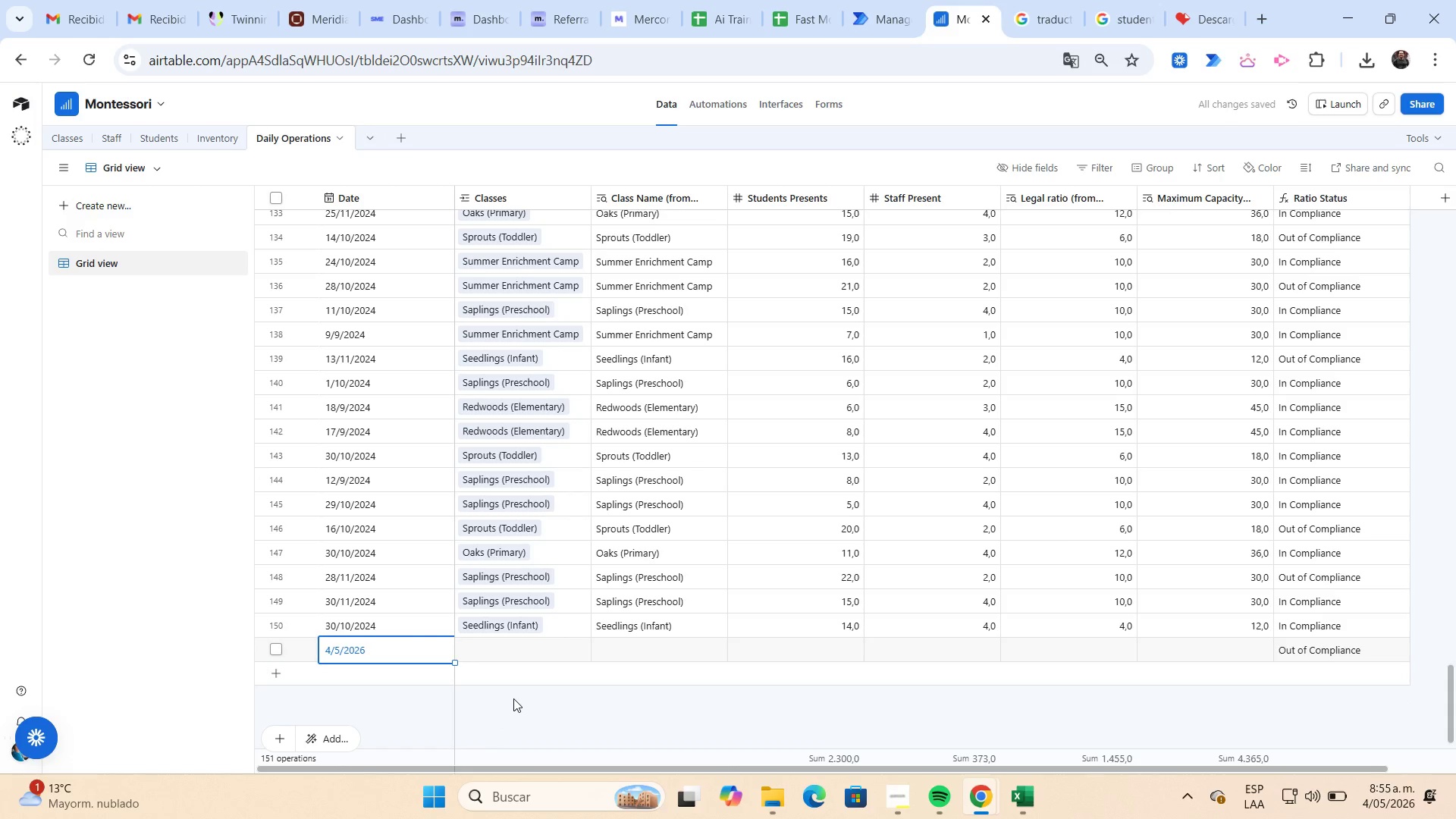 
left_click([505, 654])
 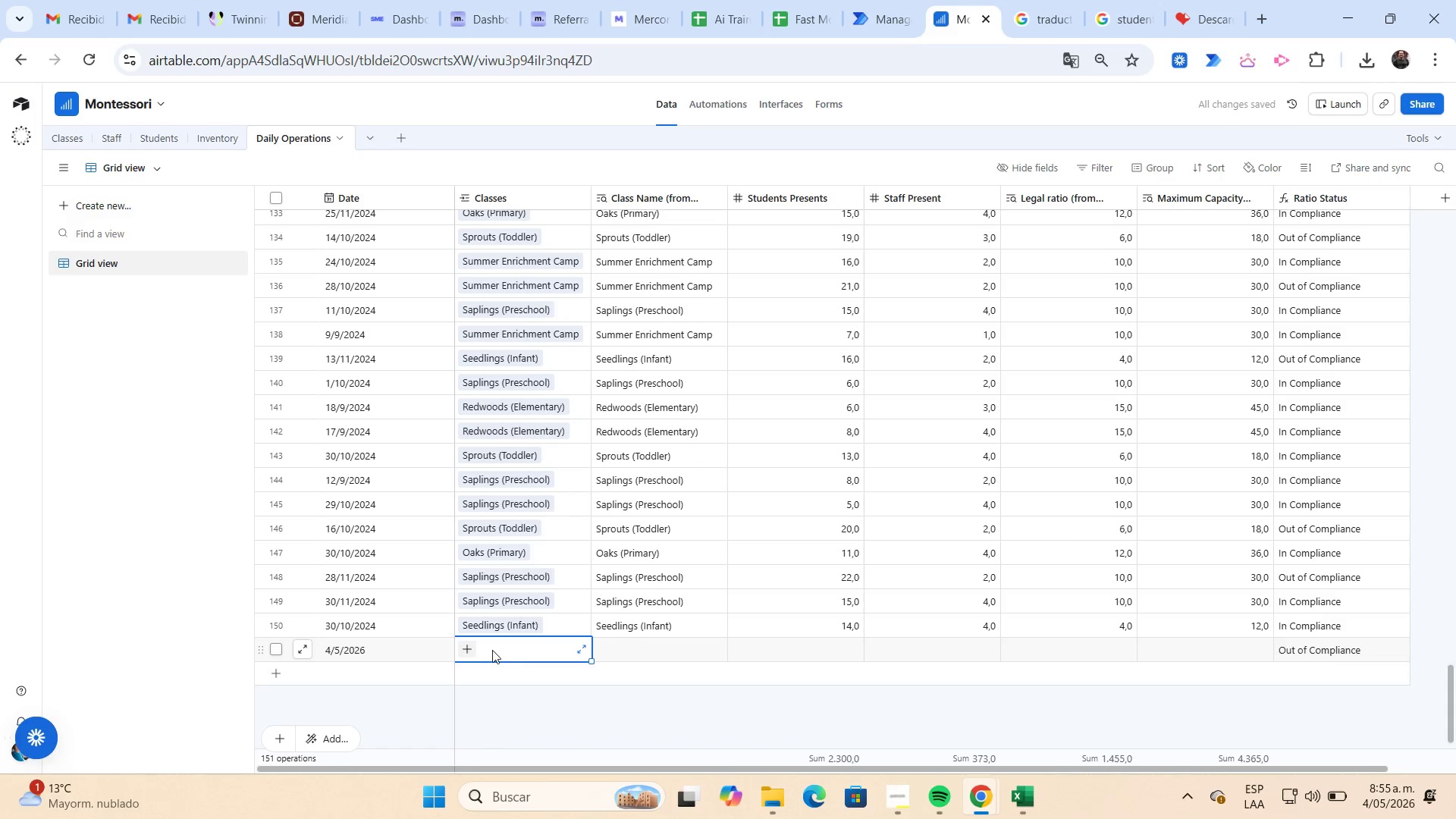 
mouse_move([478, 629])
 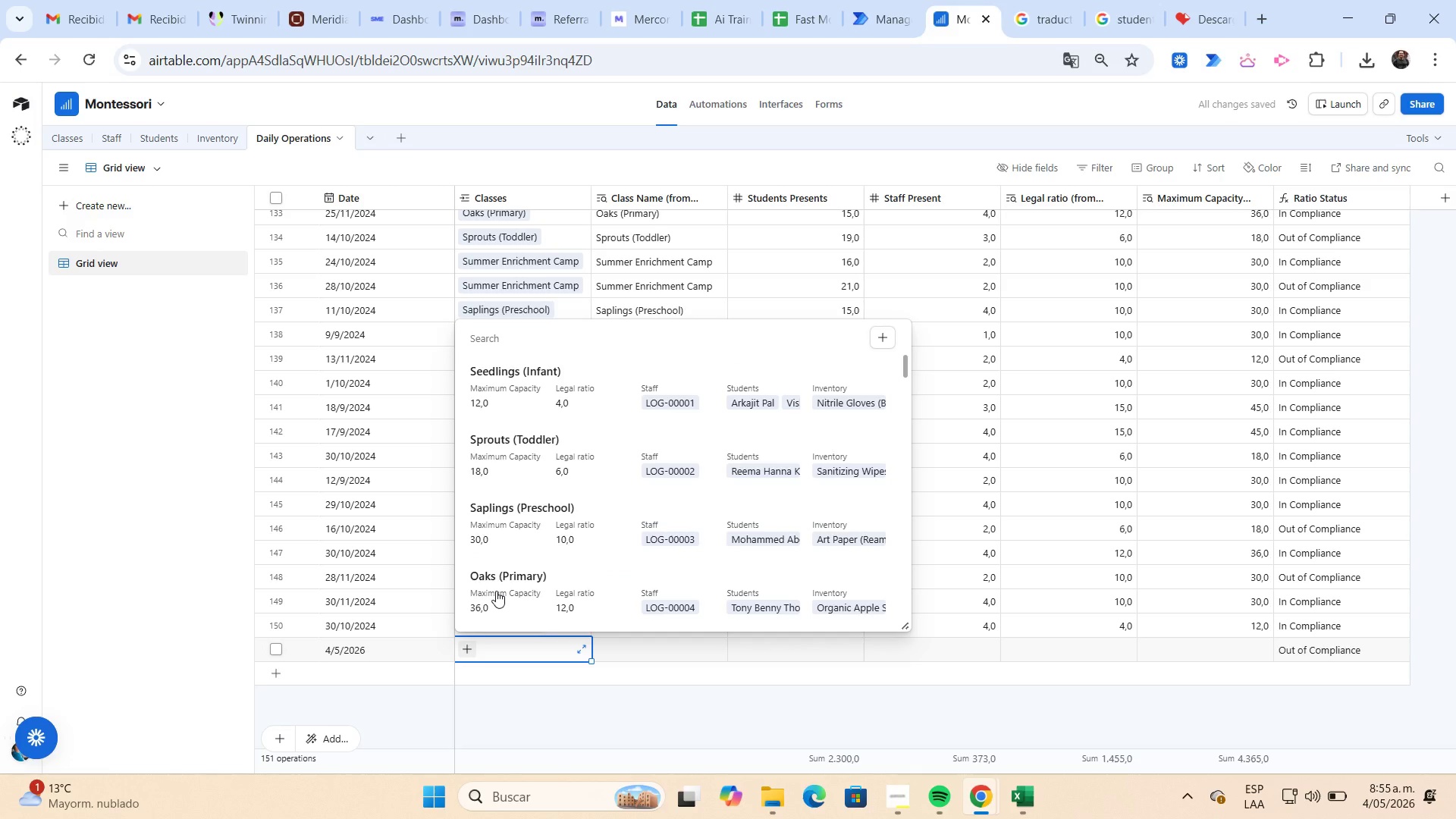 
left_click([496, 591])
 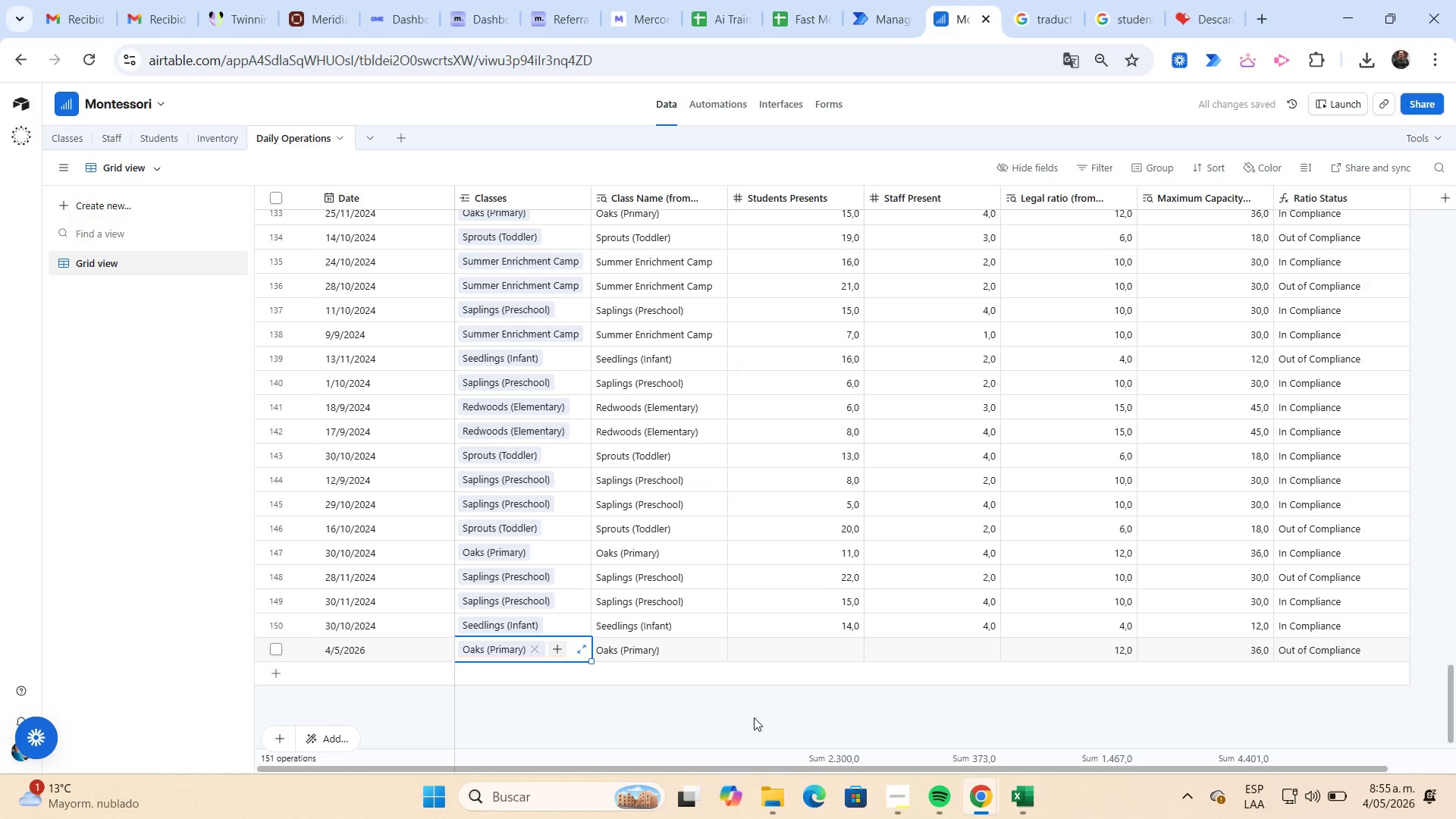 
left_click([814, 651])
 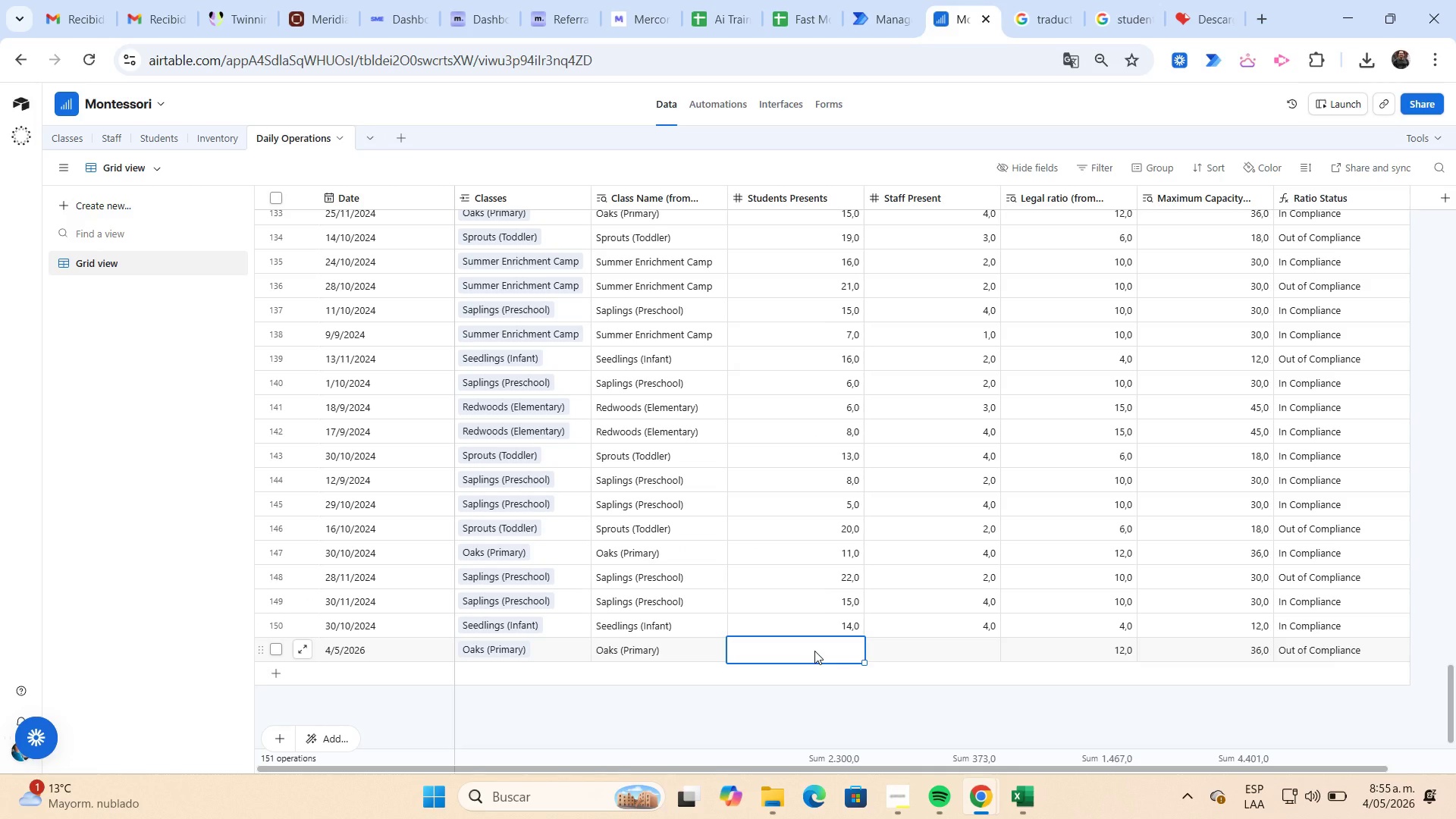 
key(Numpad2)
 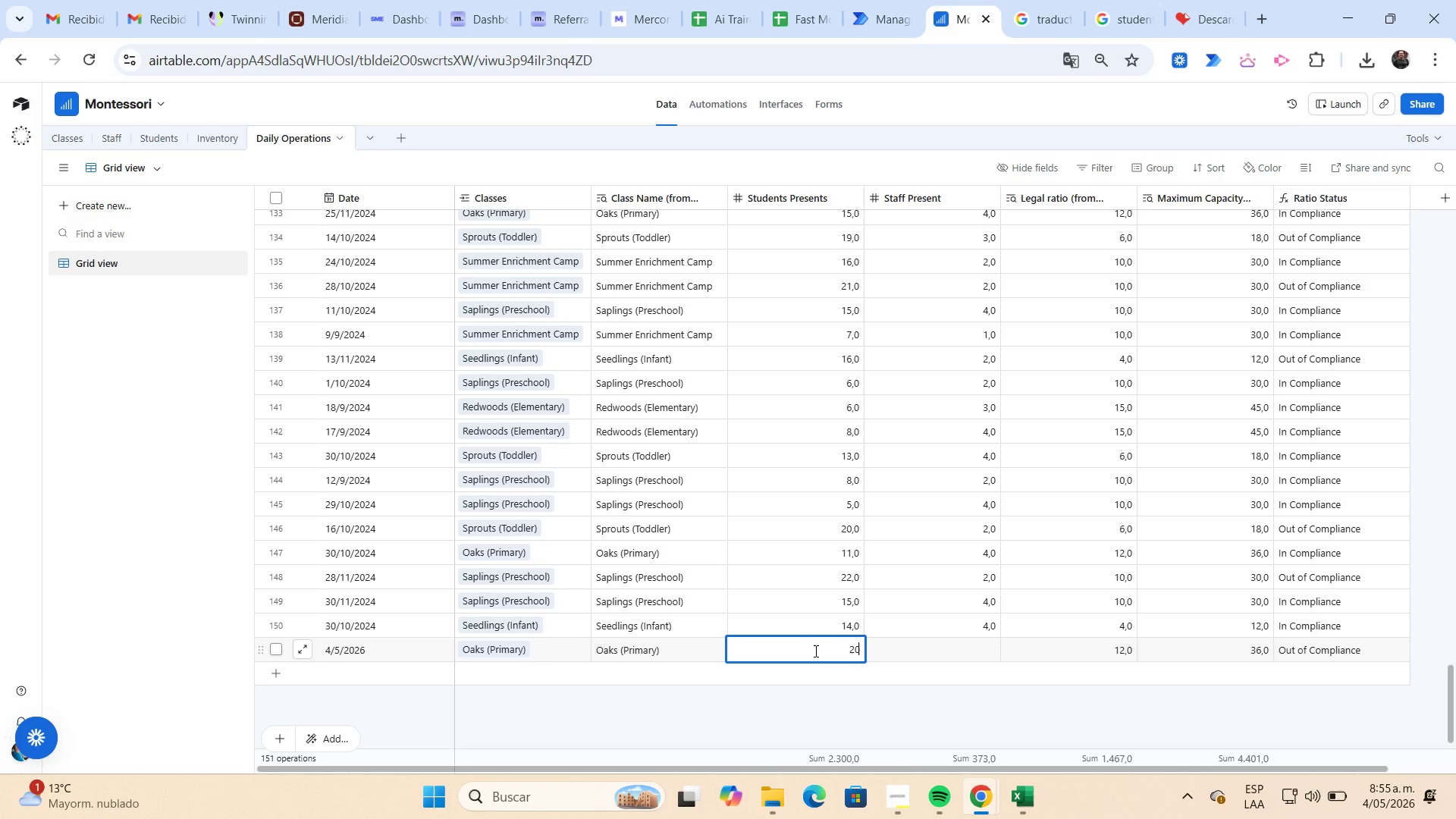 
key(Numpad0)
 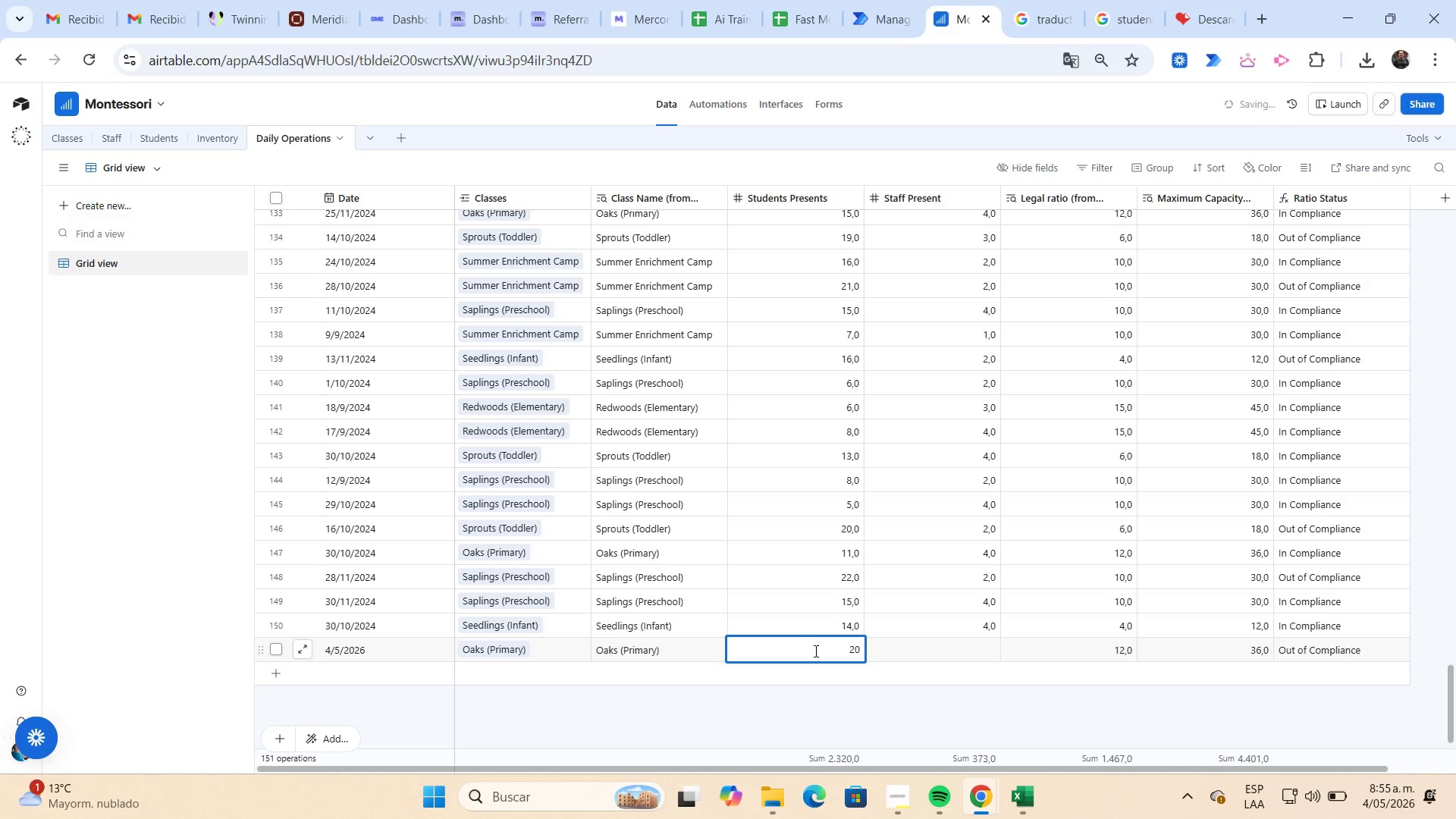 
key(ArrowRight)
 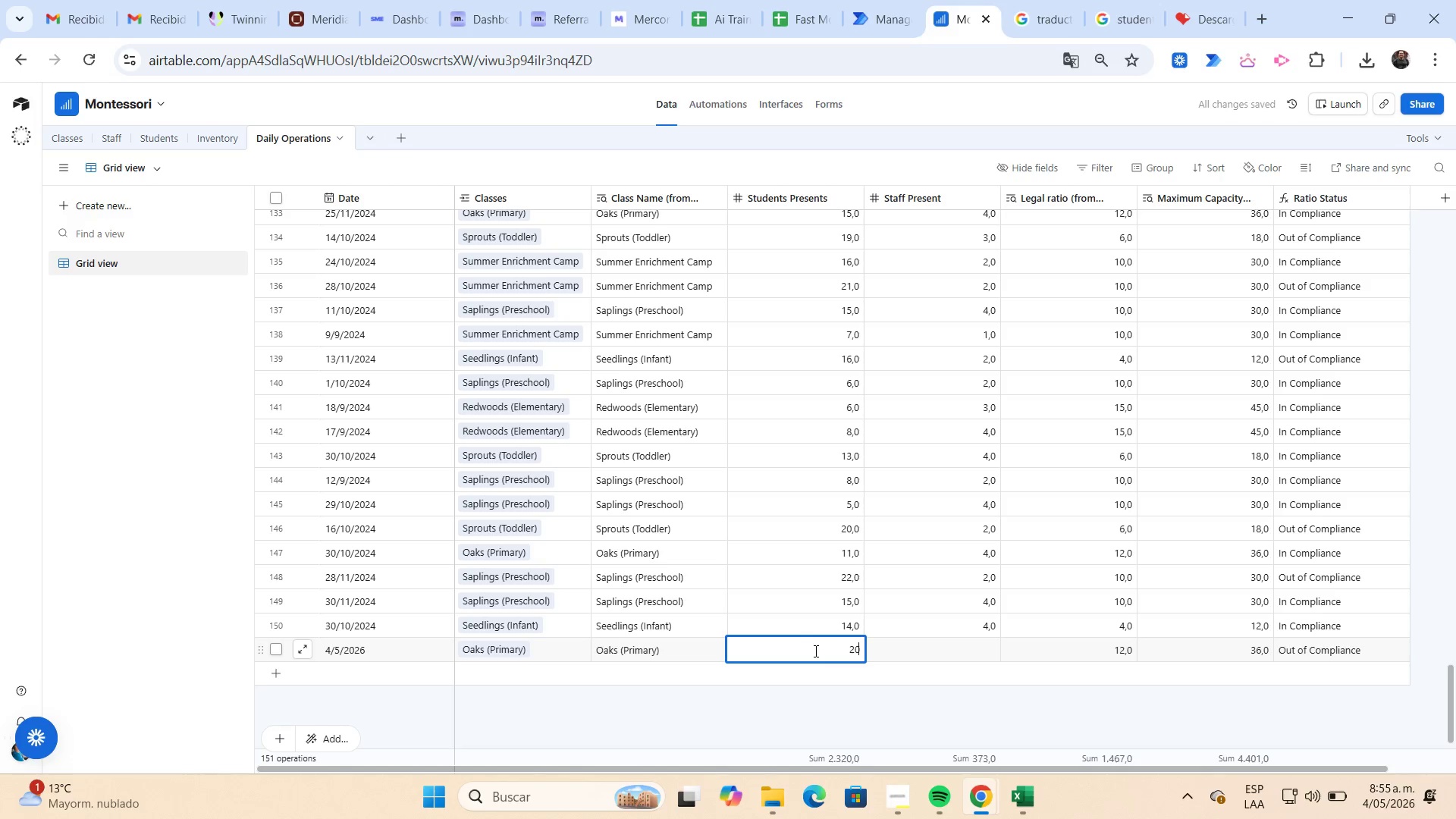 
key(Tab)
 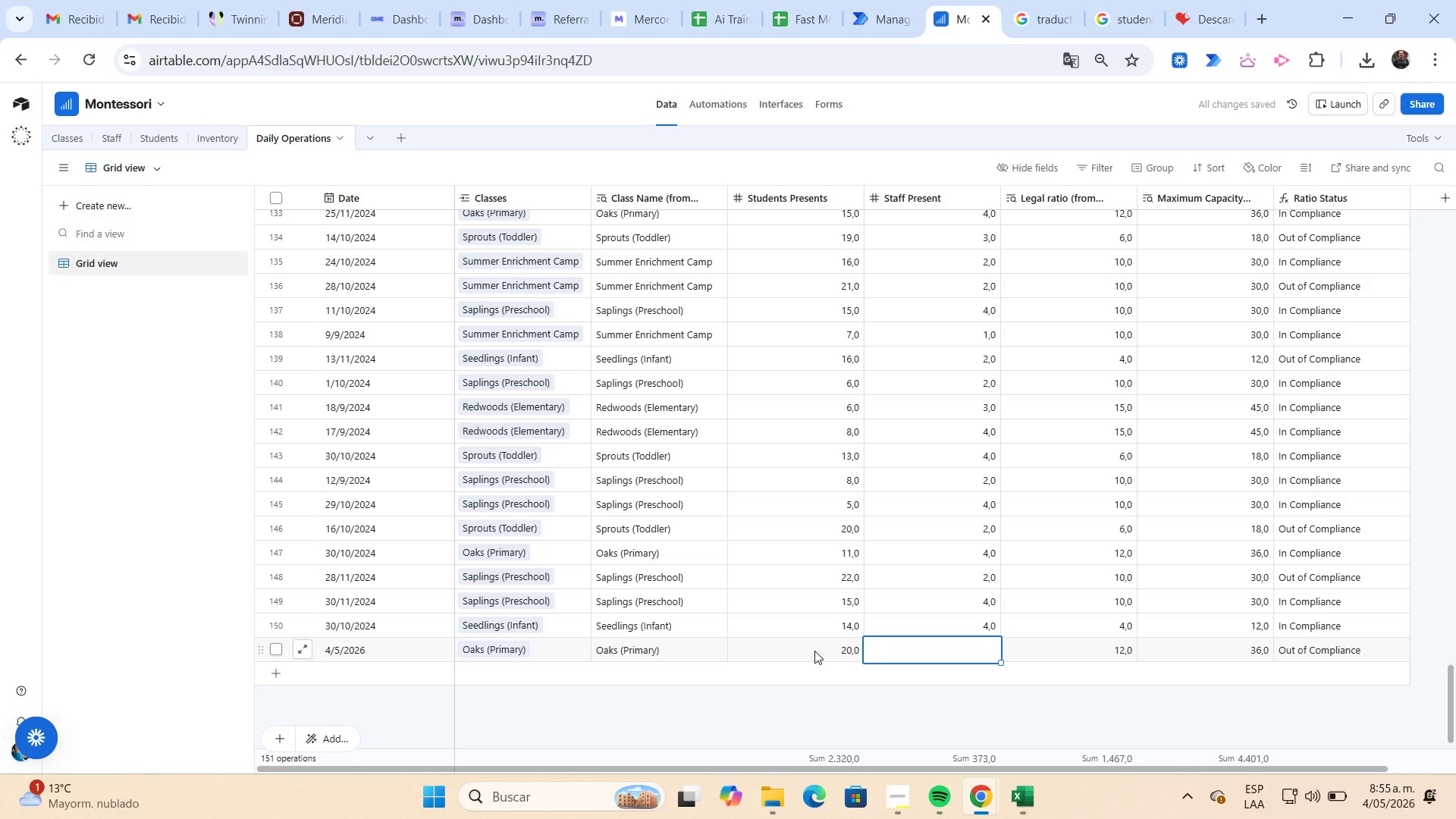 
key(Numpad2)
 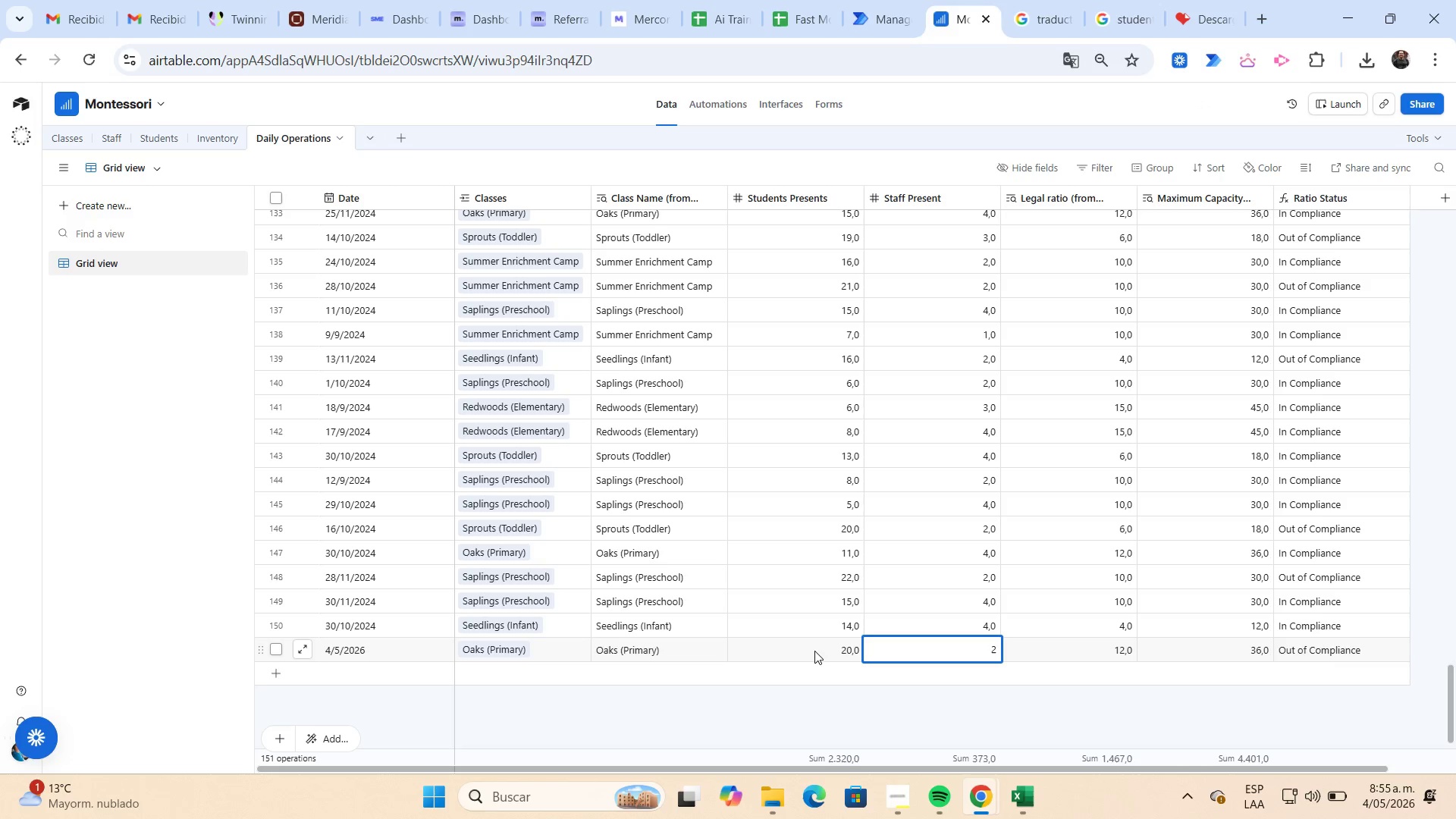 
key(Tab)
 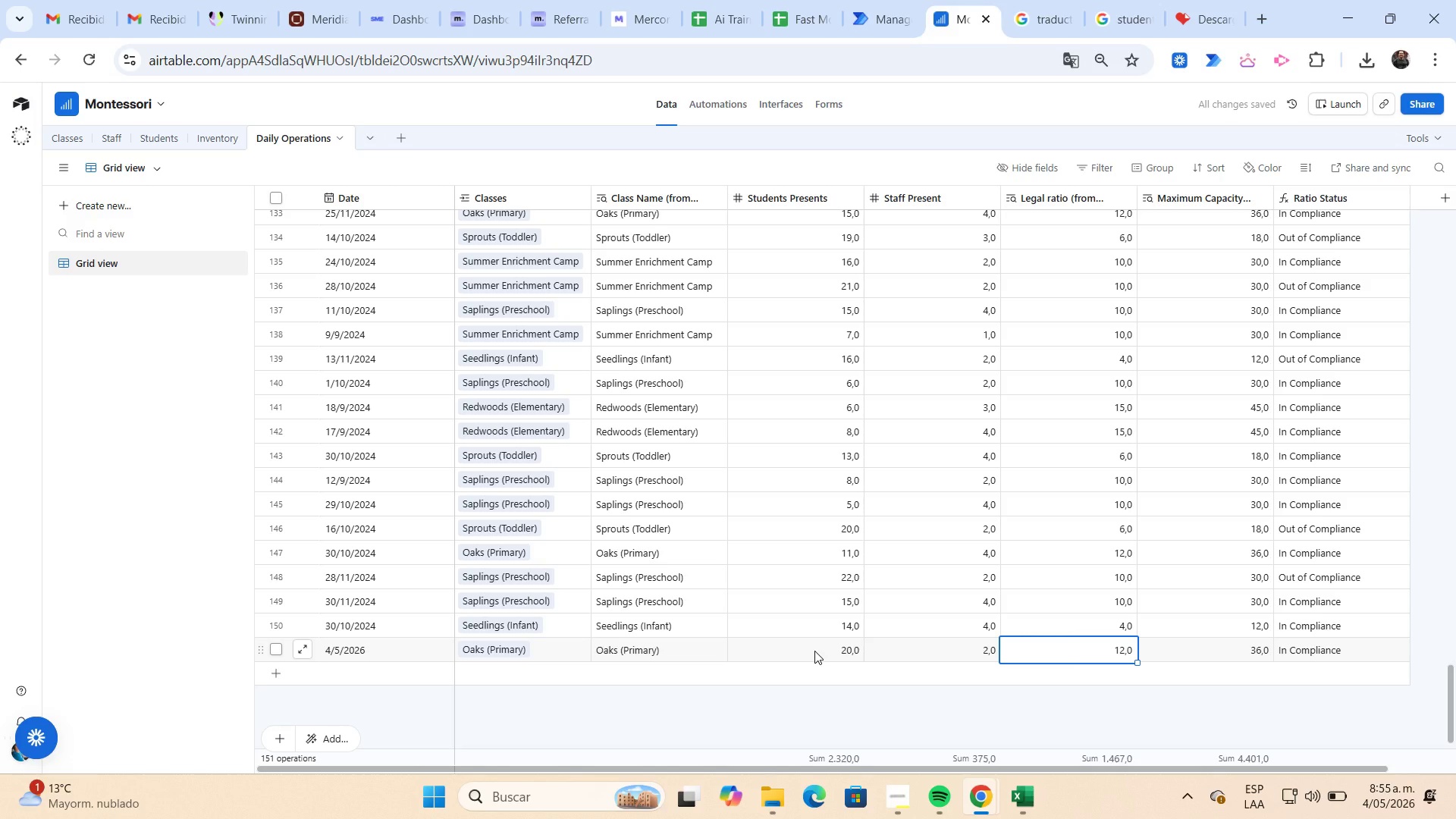 
key(ArrowRight)
 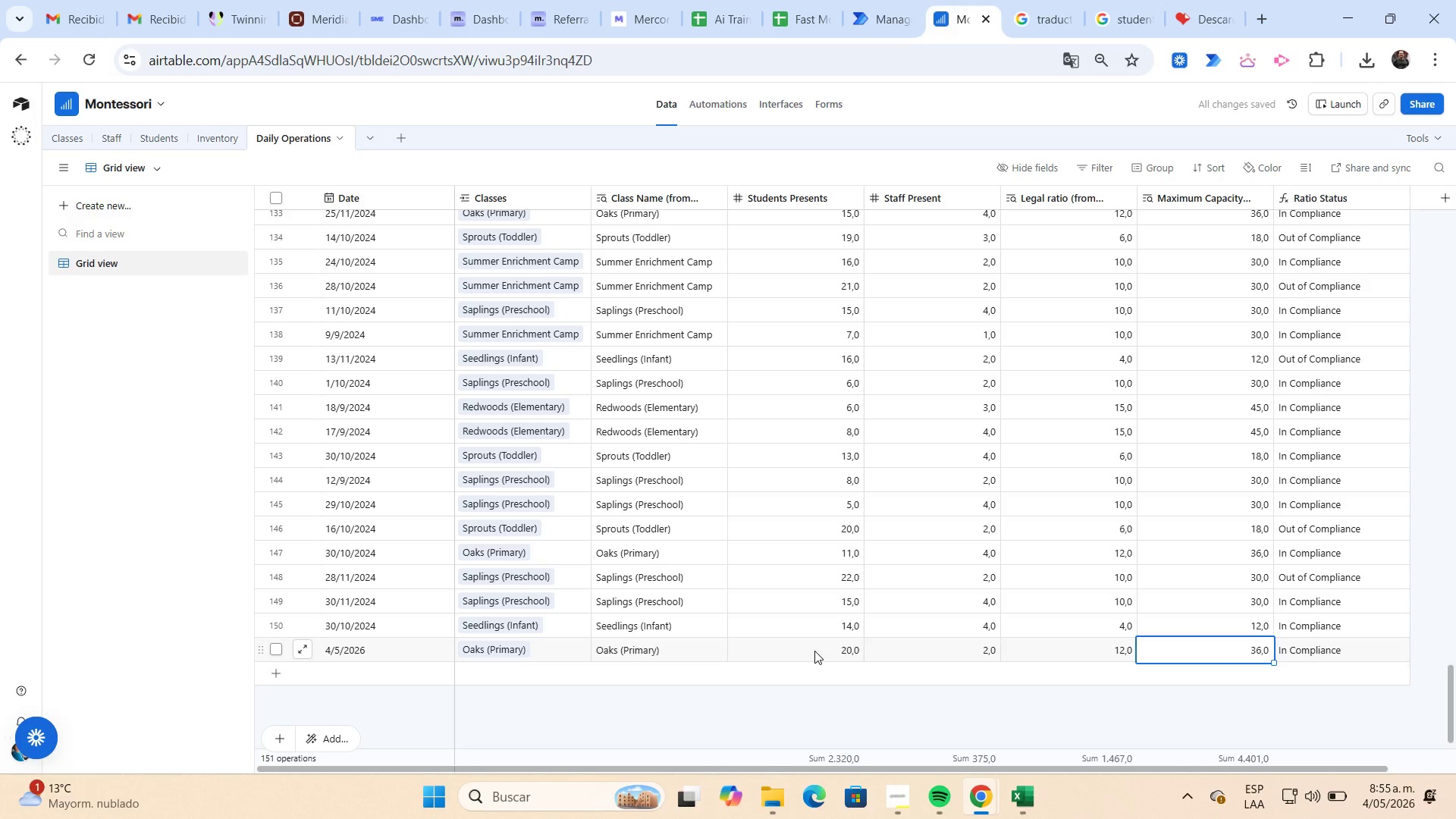 
key(ArrowRight)
 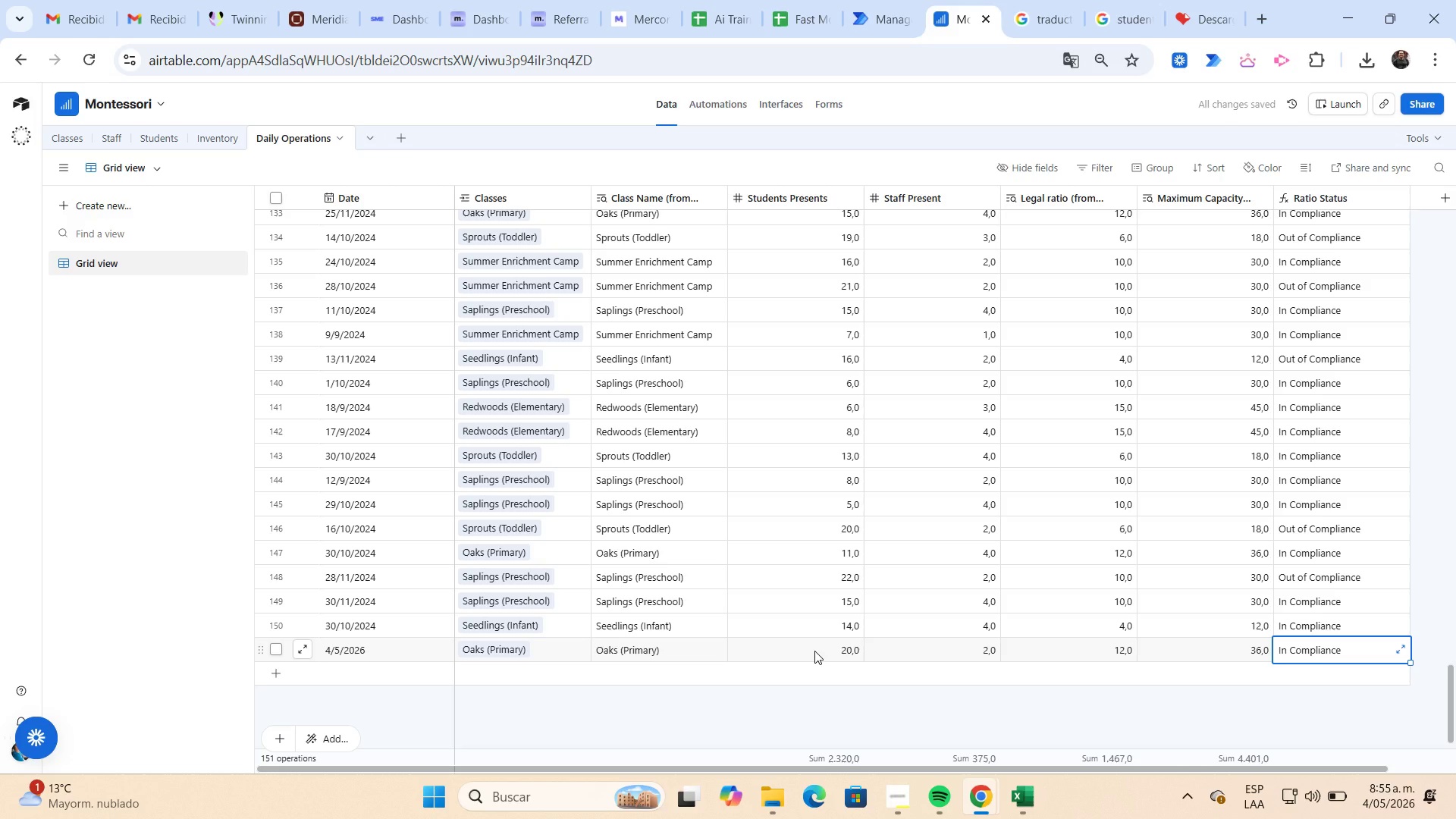 
key(ArrowRight)
 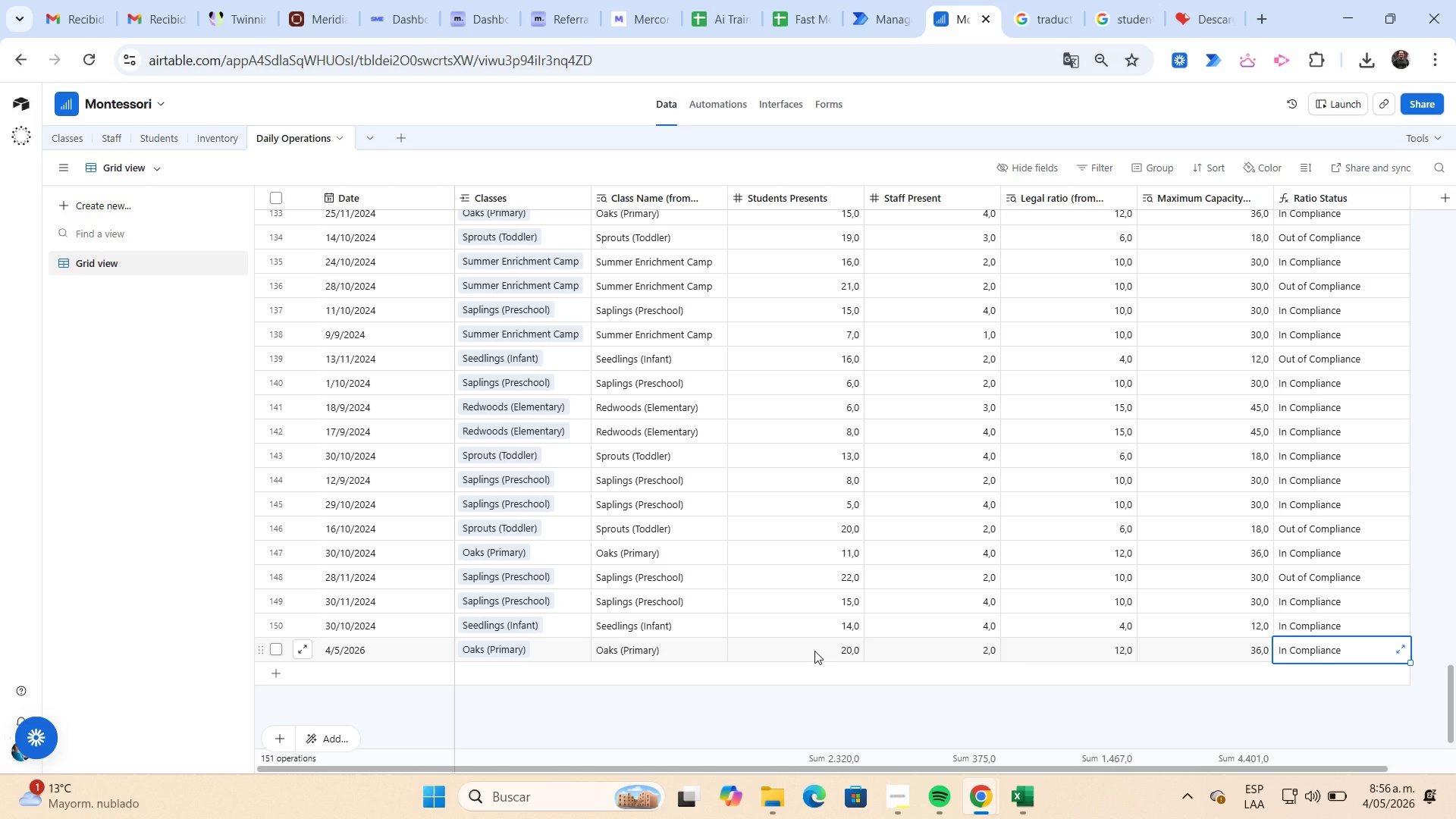 
wait(13.75)
 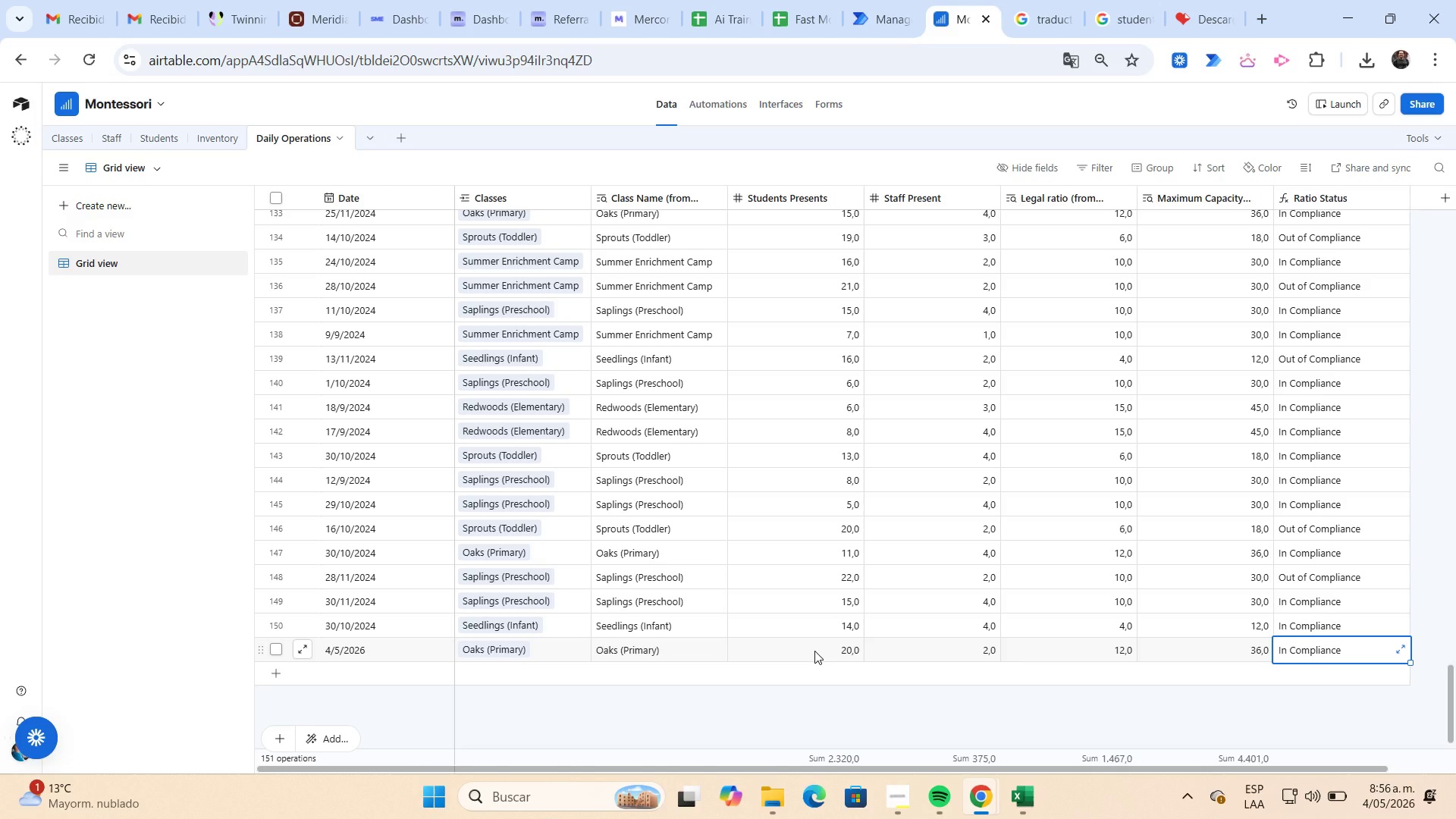 
left_click([162, 28])
 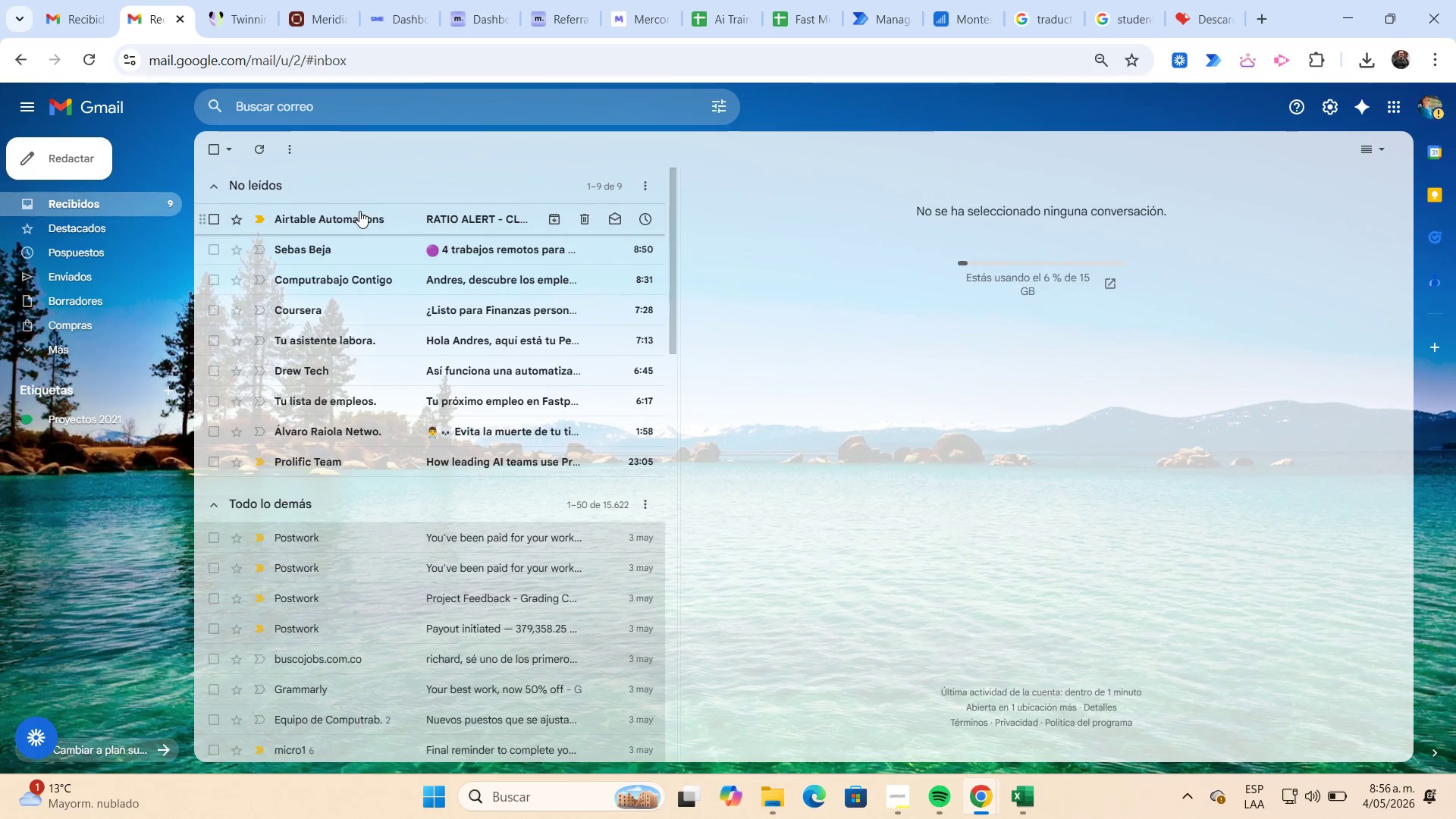 
left_click([361, 215])
 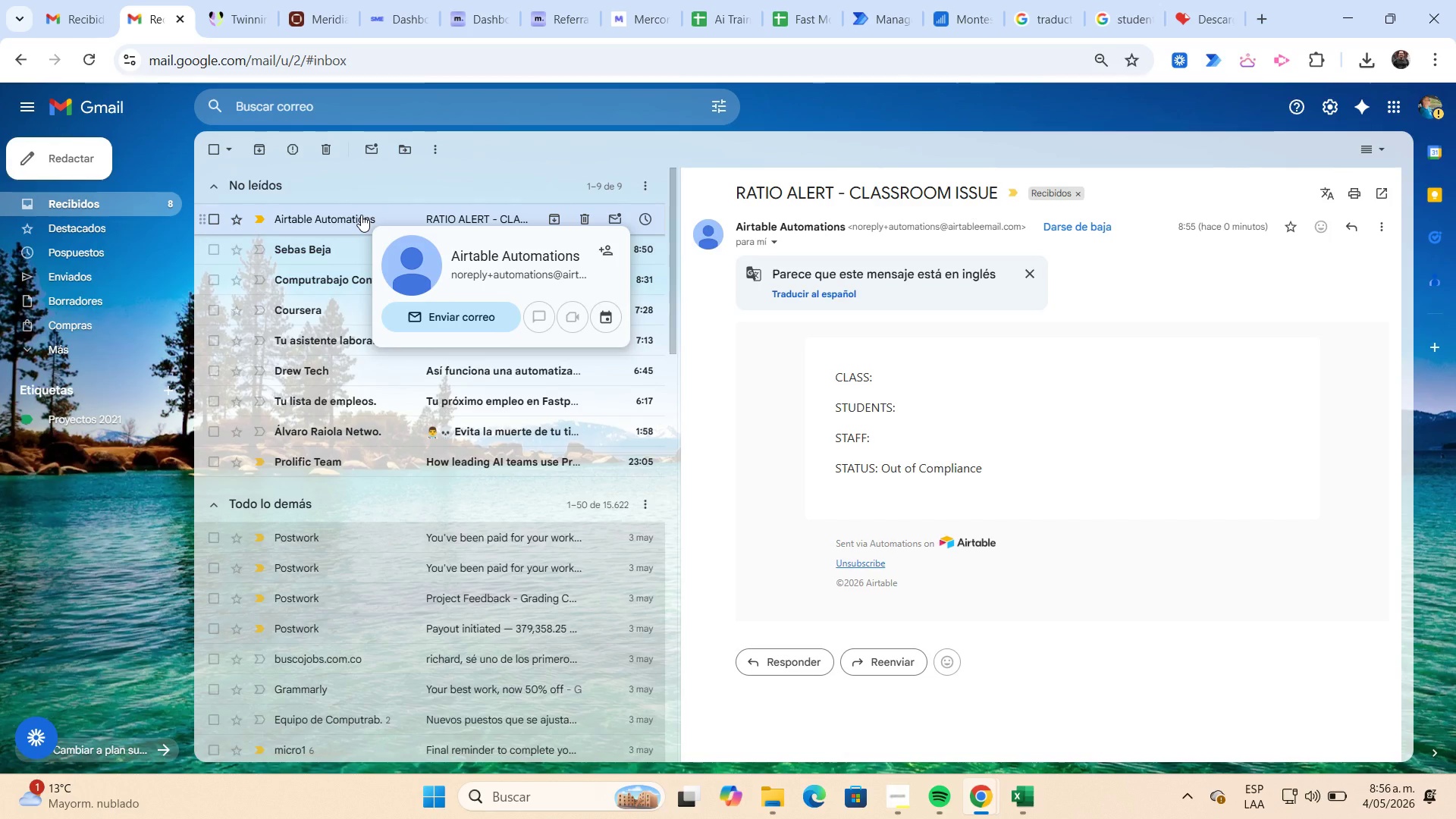 
wait(15.67)
 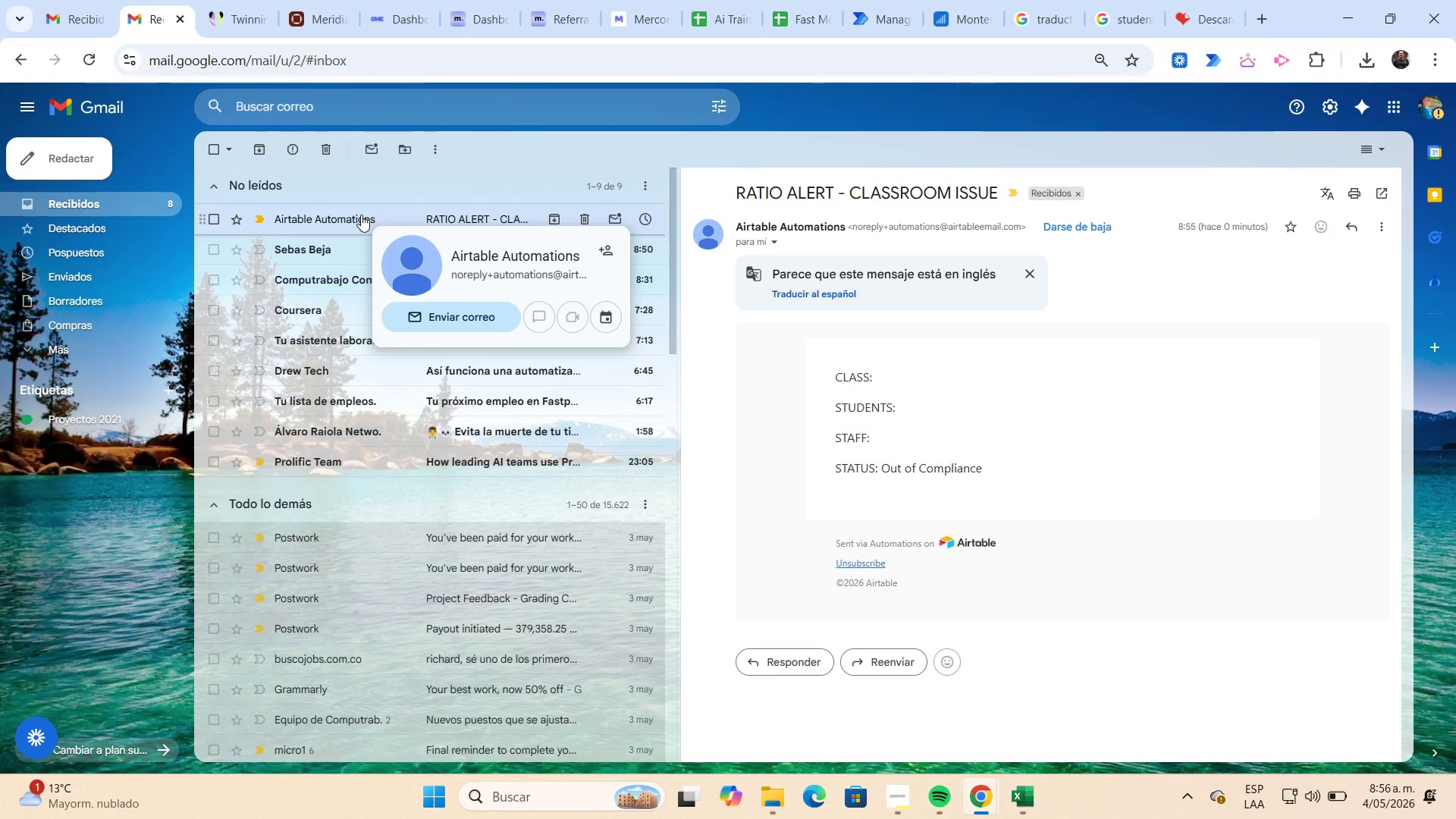 
mouse_move([652, 437])
 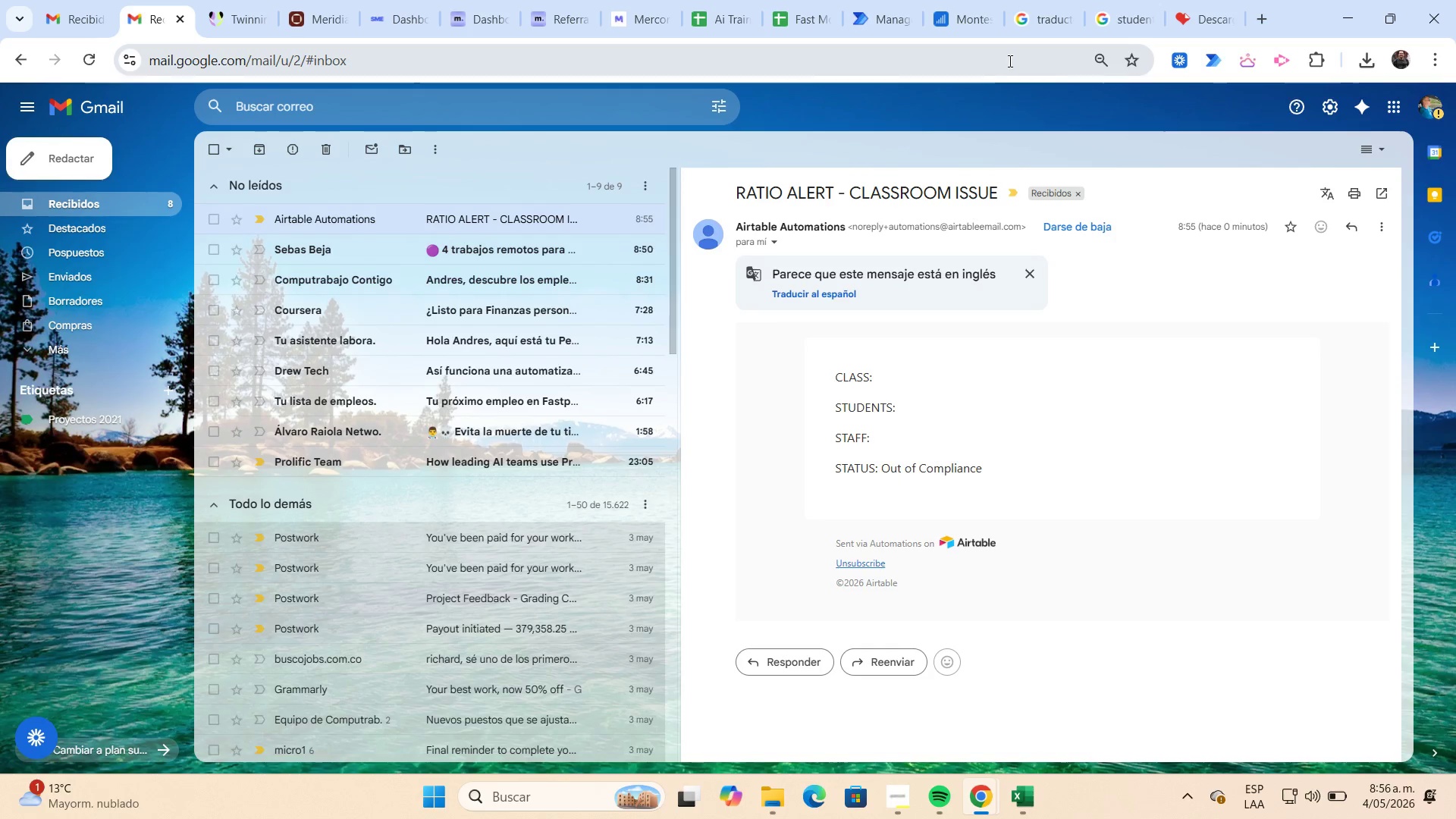 
left_click([973, 30])
 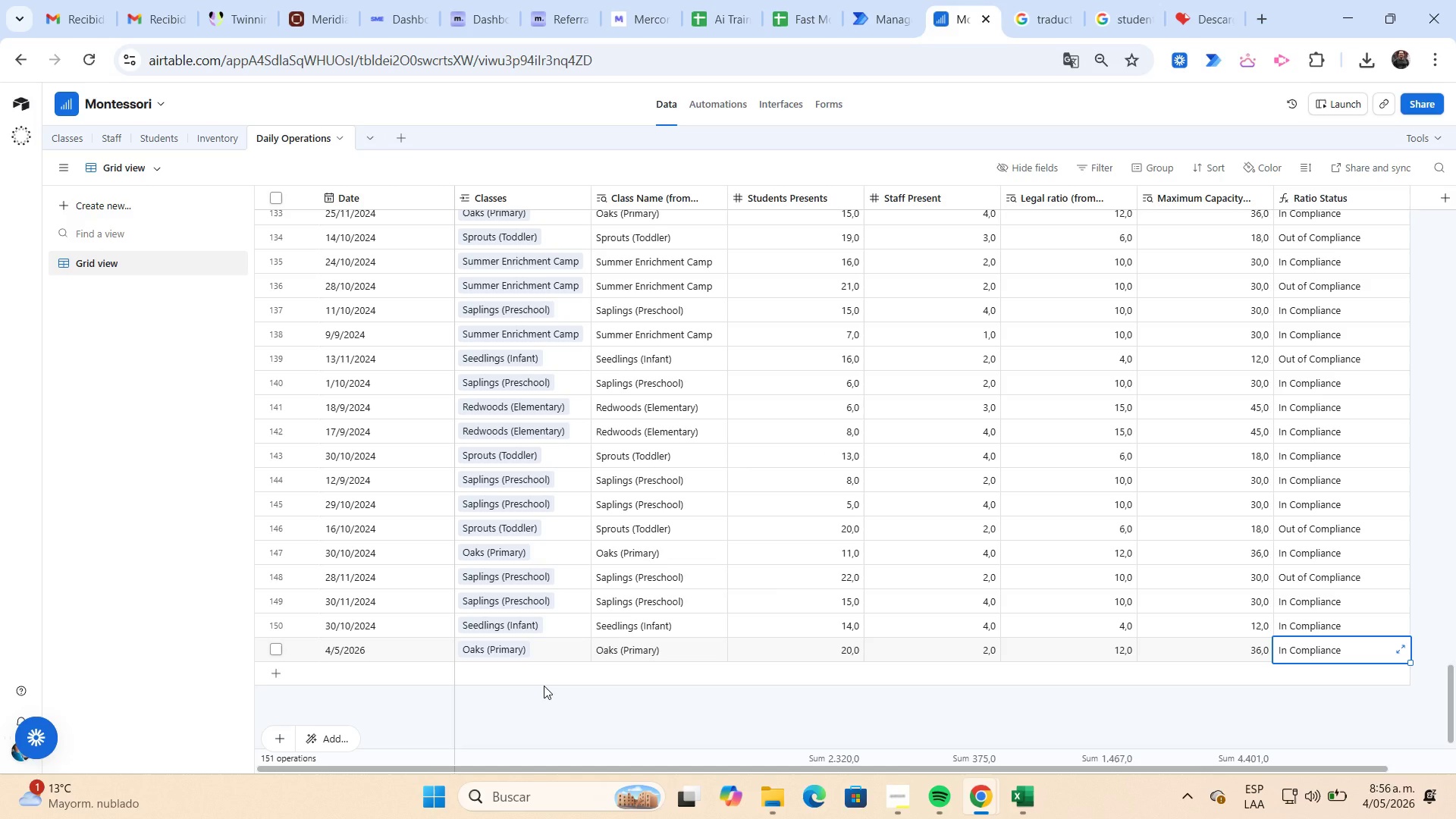 
wait(21.2)
 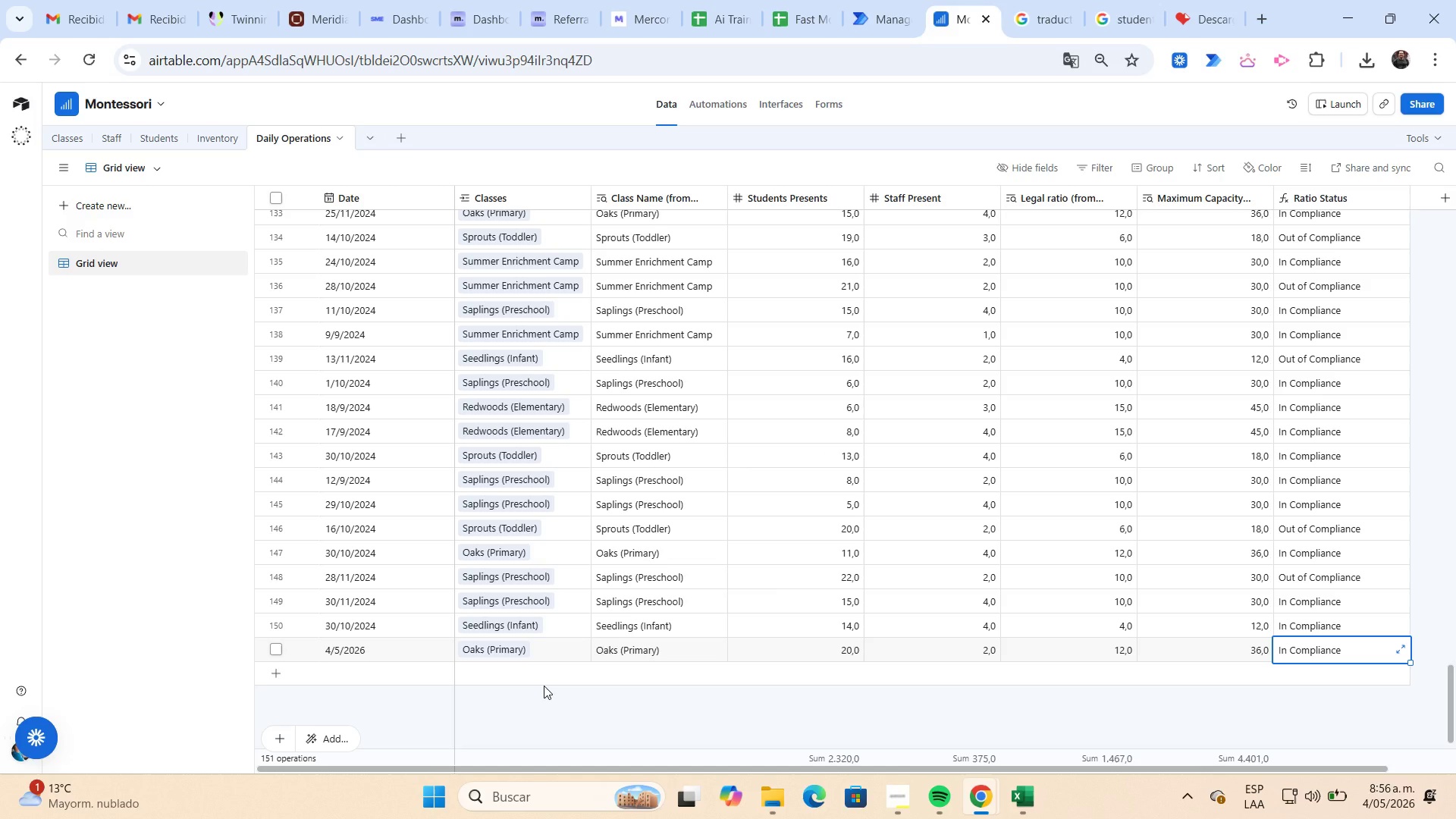 
left_click([69, 143])
 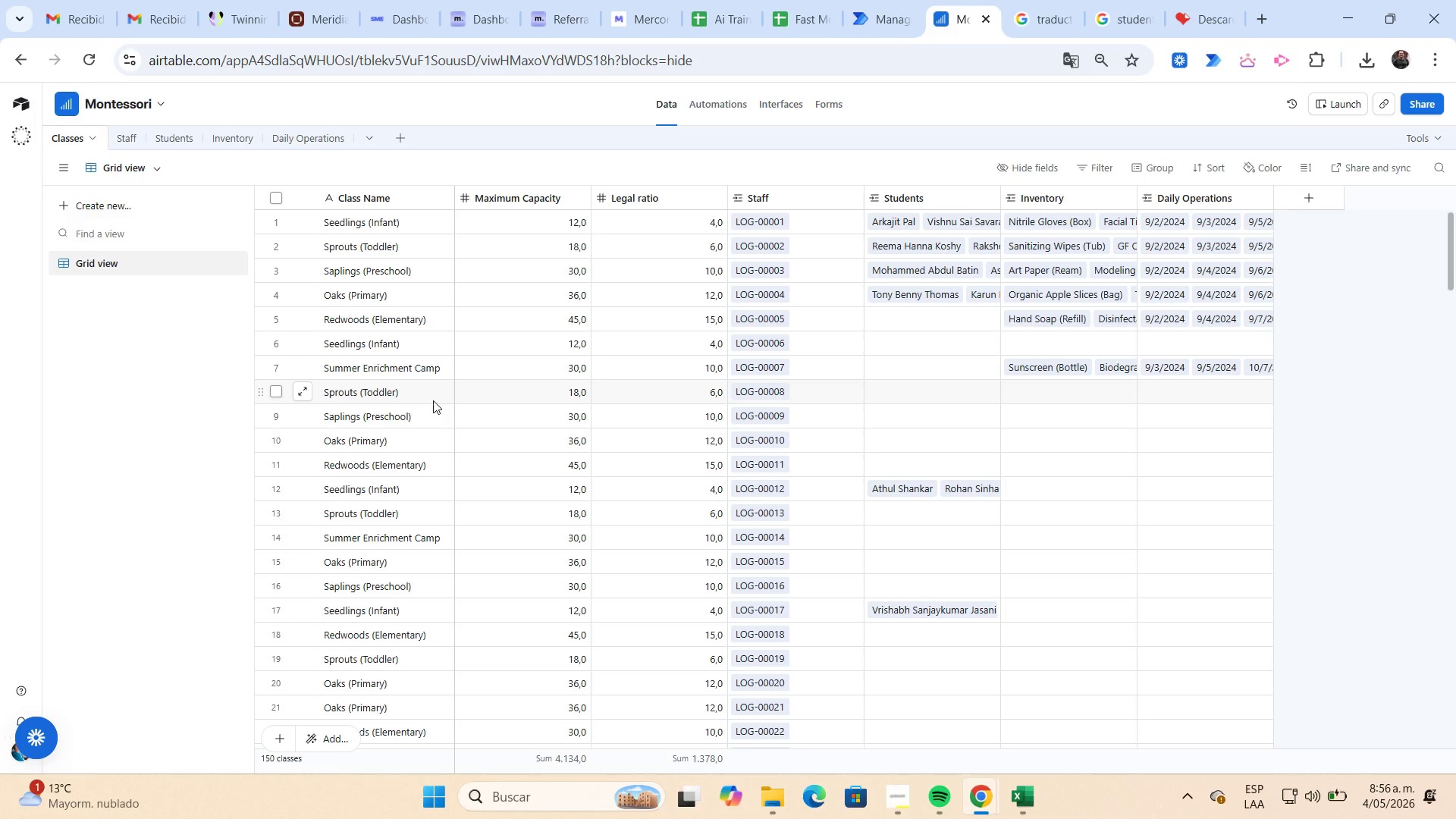 
scroll: coordinate [431, 399], scroll_direction: down, amount: 34.0
 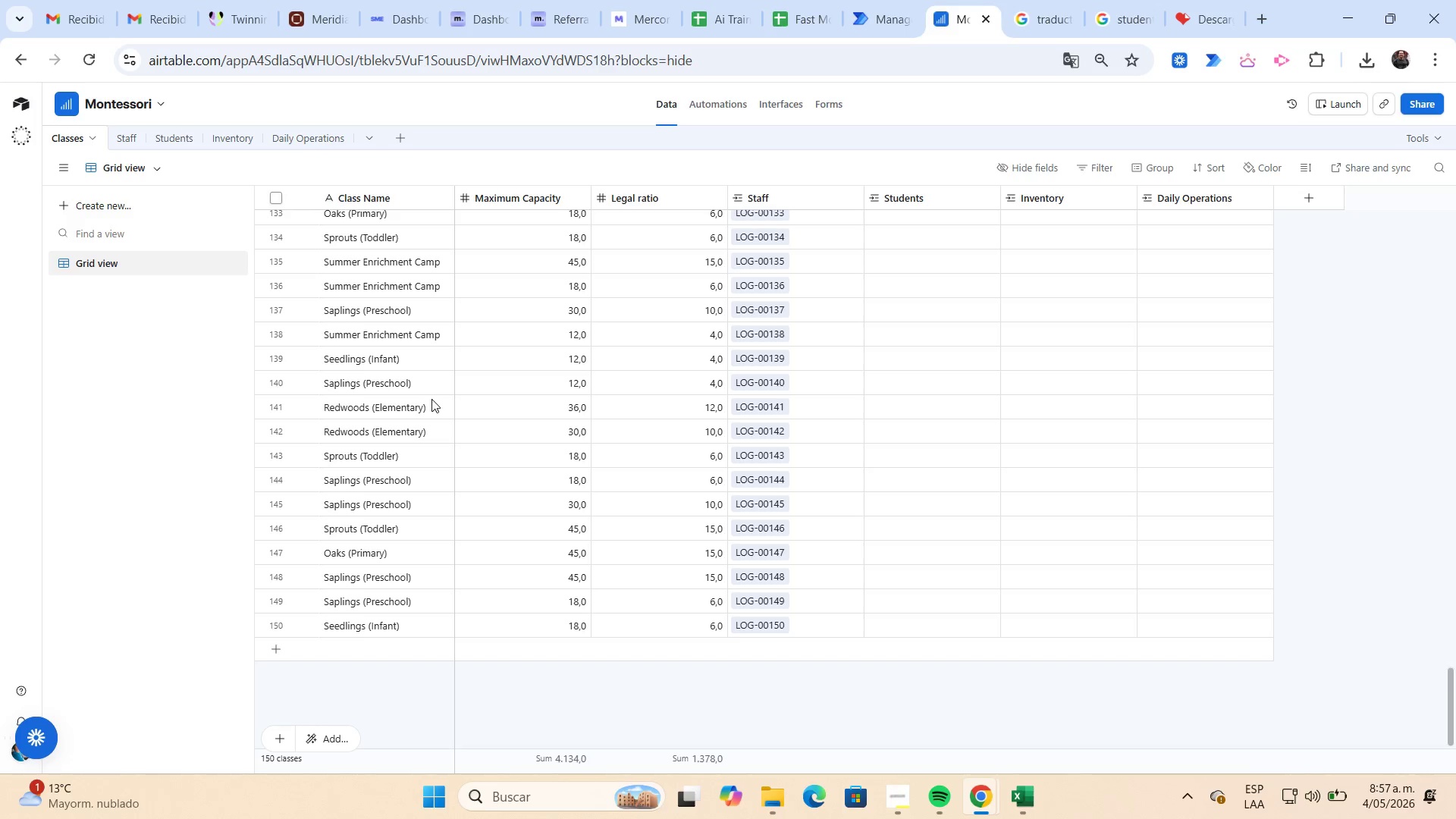 
wait(8.58)
 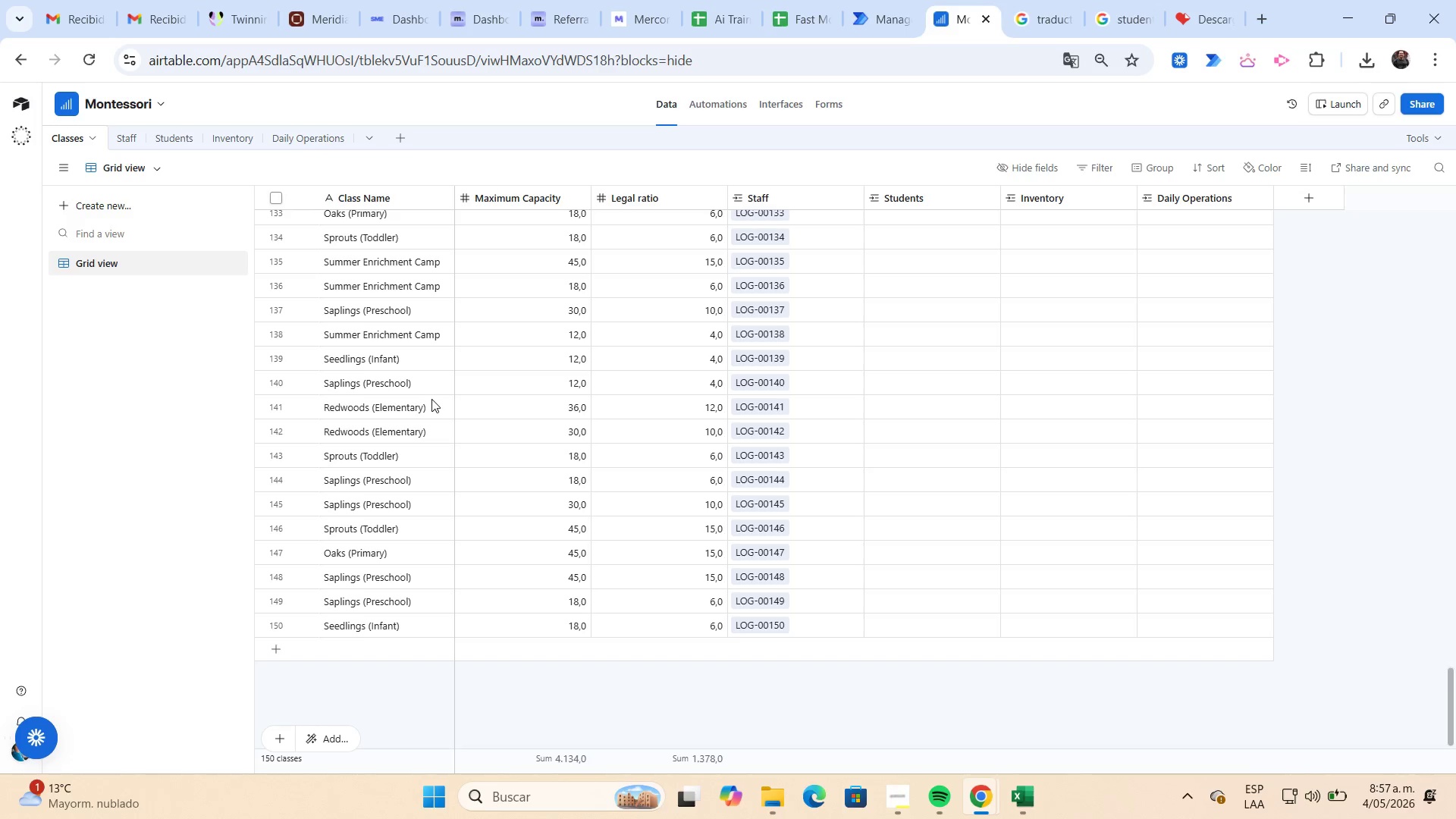 
left_click([316, 148])
 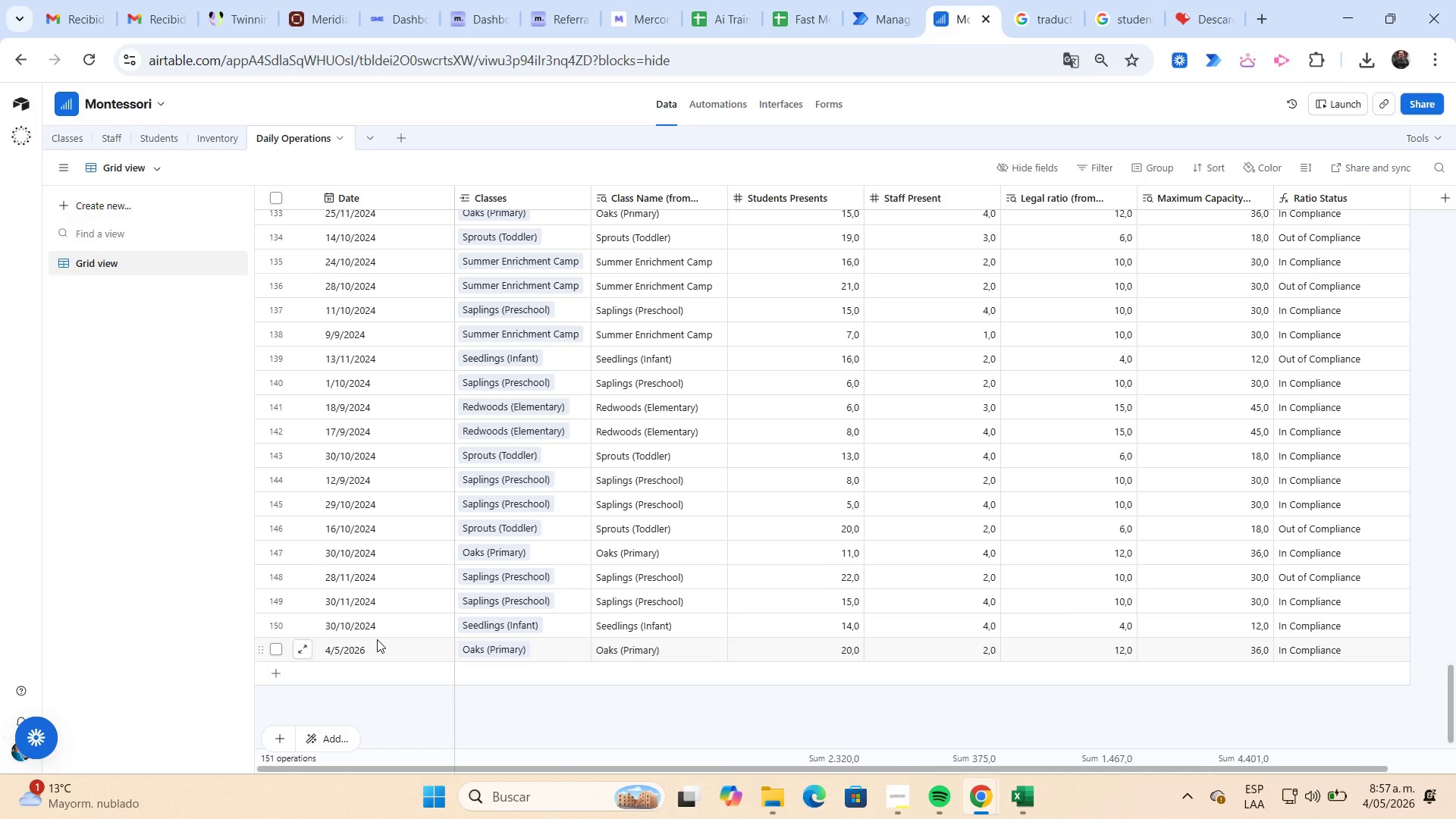 
wait(11.33)
 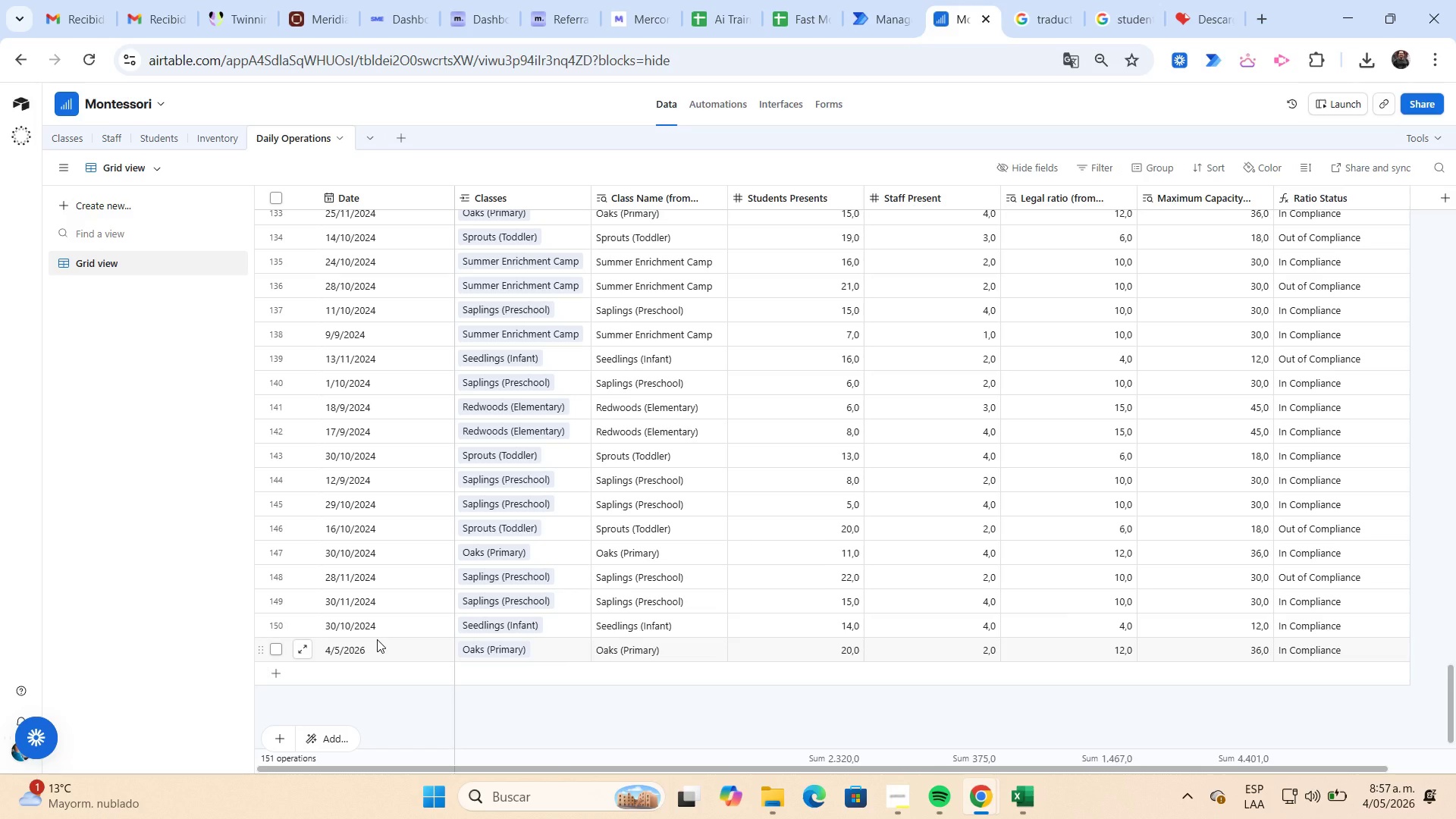 
left_click([719, 112])
 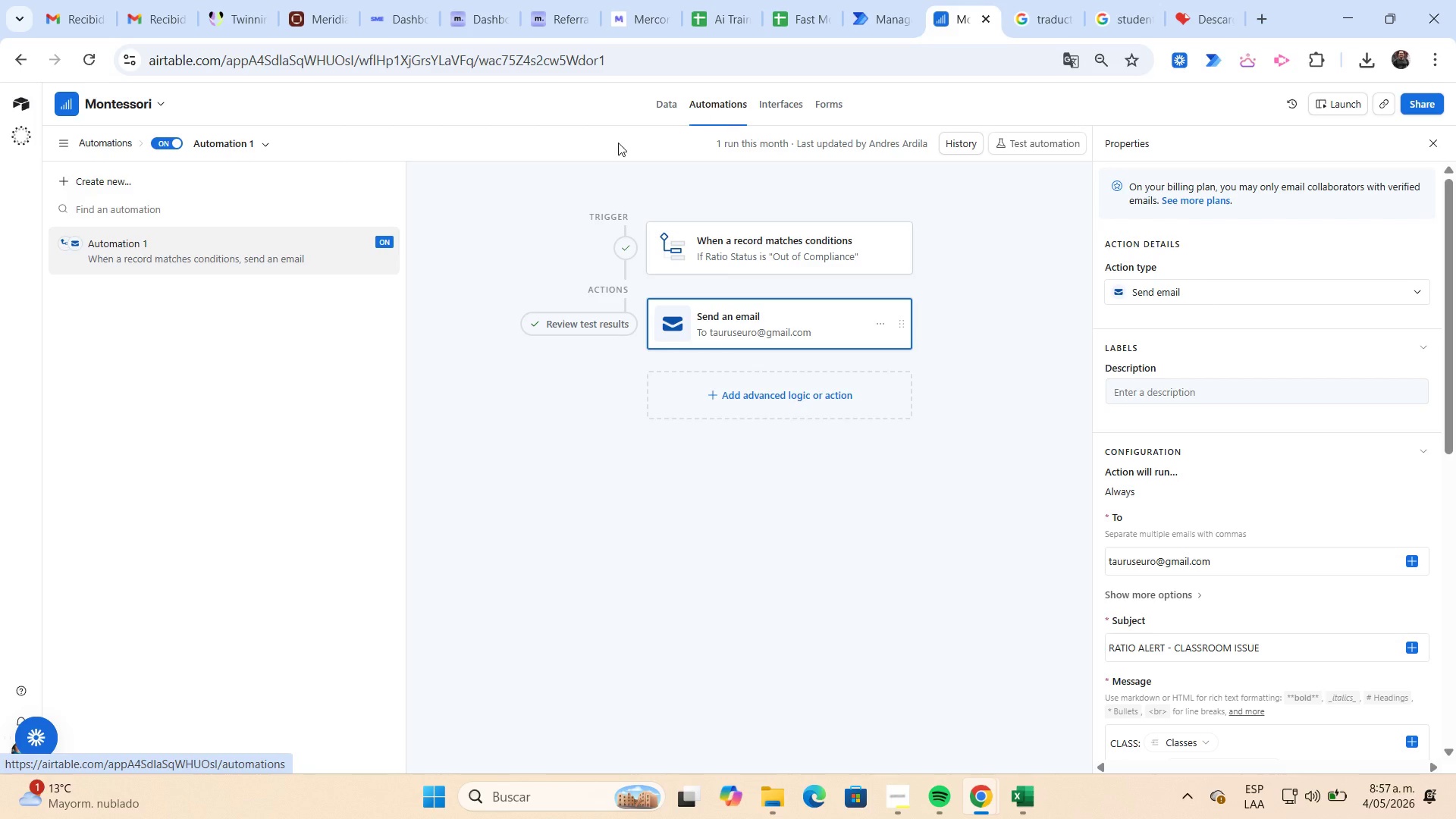 
wait(6.75)
 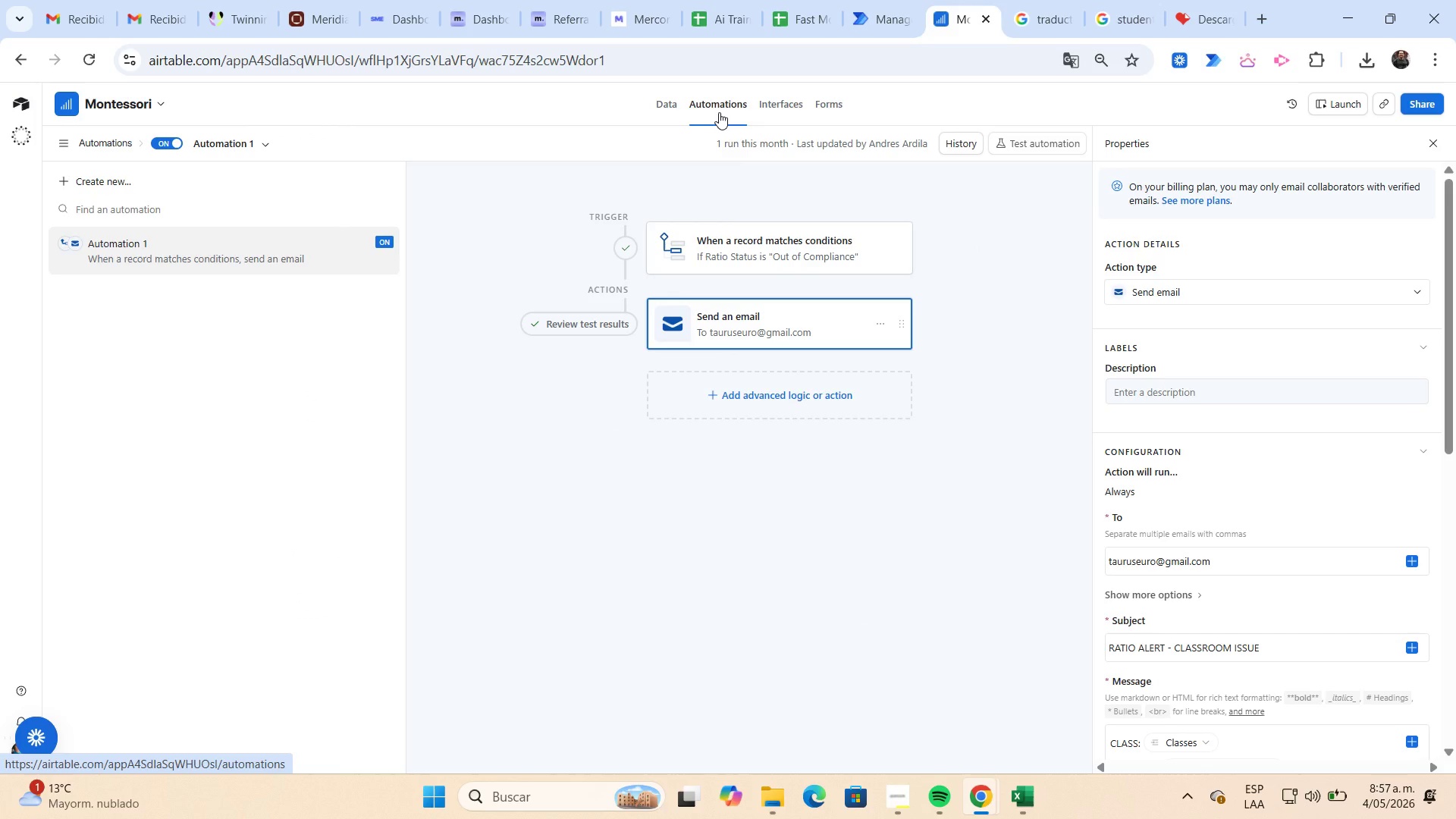 
left_click([145, 177])
 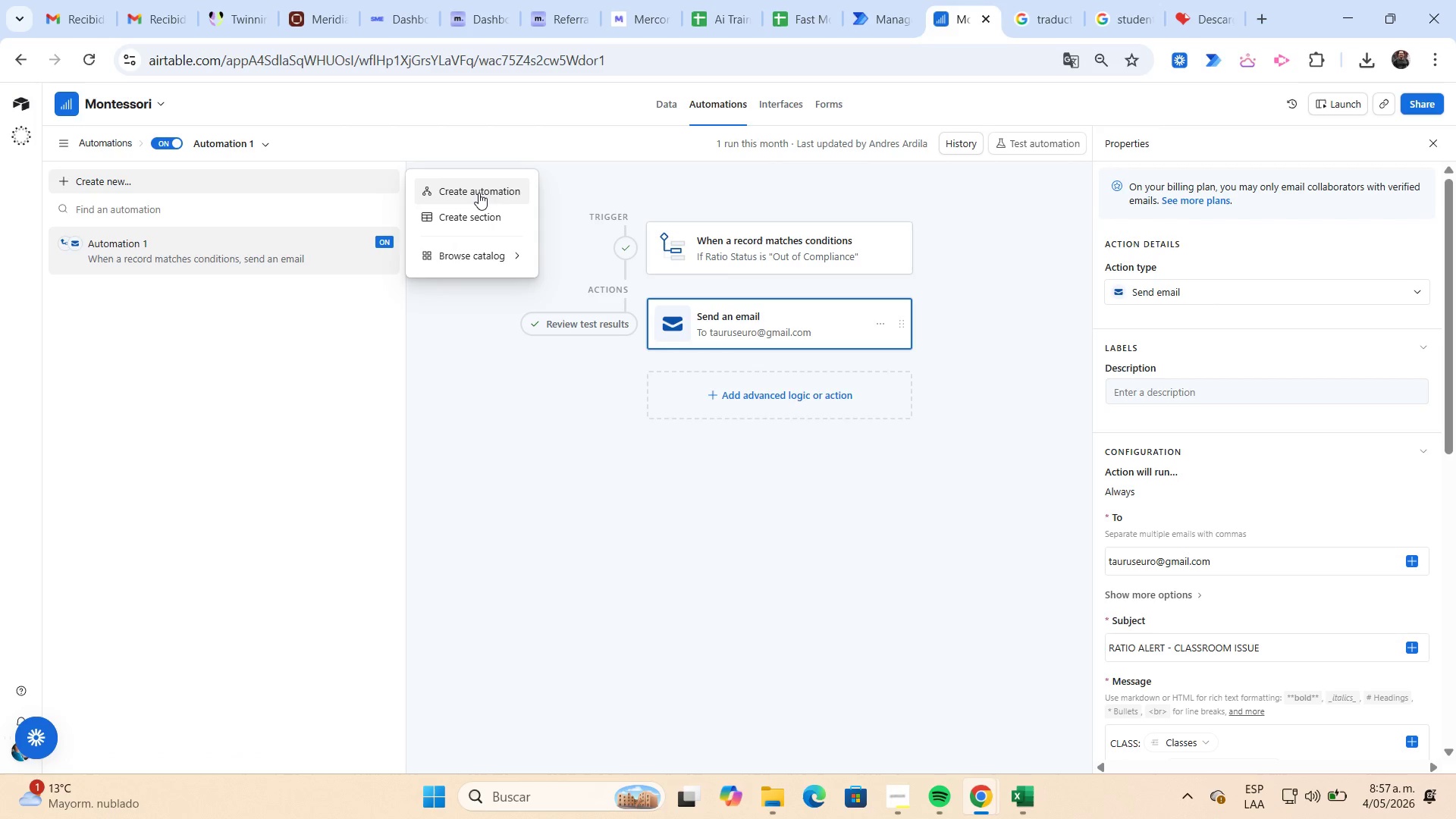 
left_click([479, 193])
 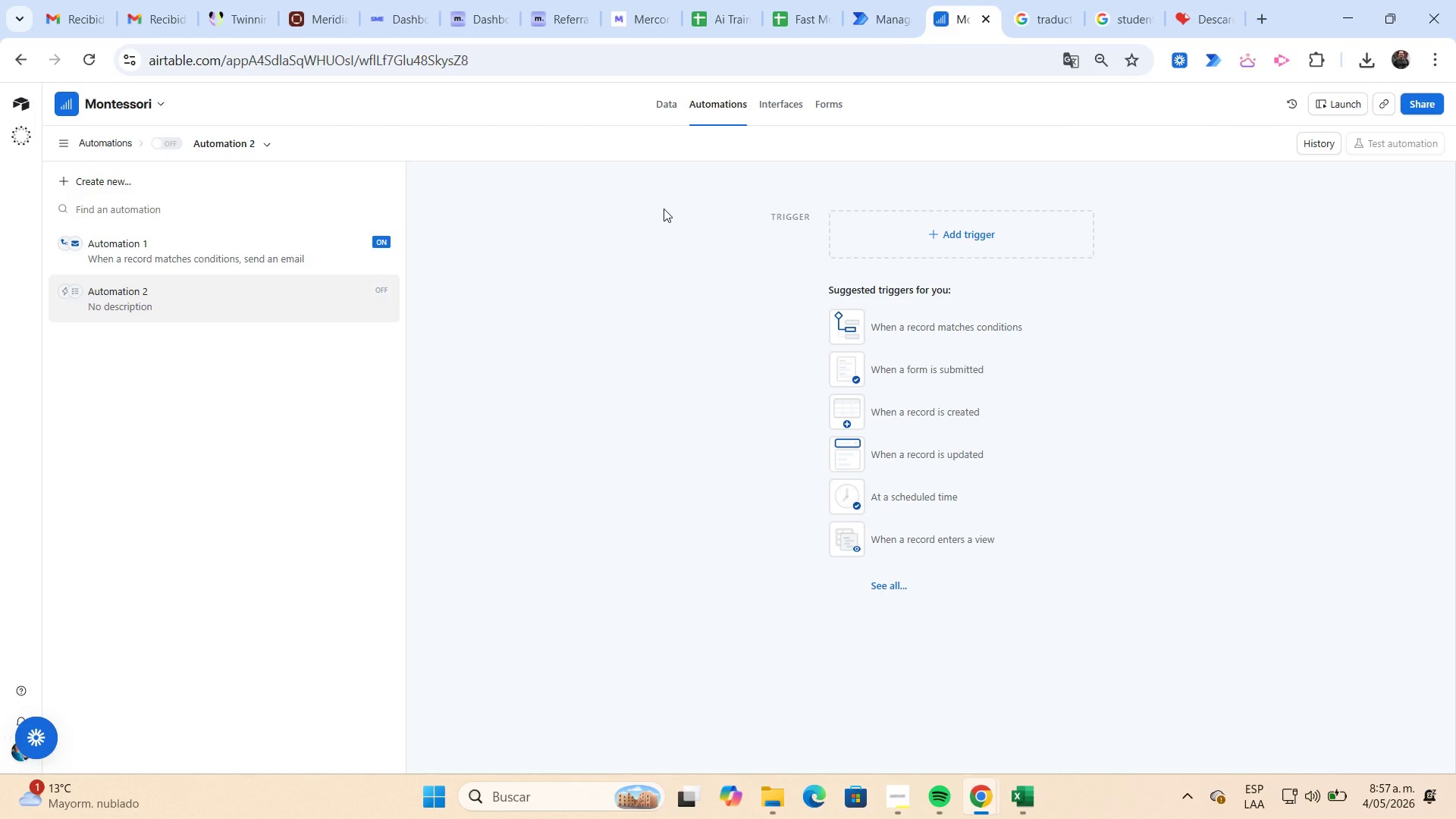 
wait(11.95)
 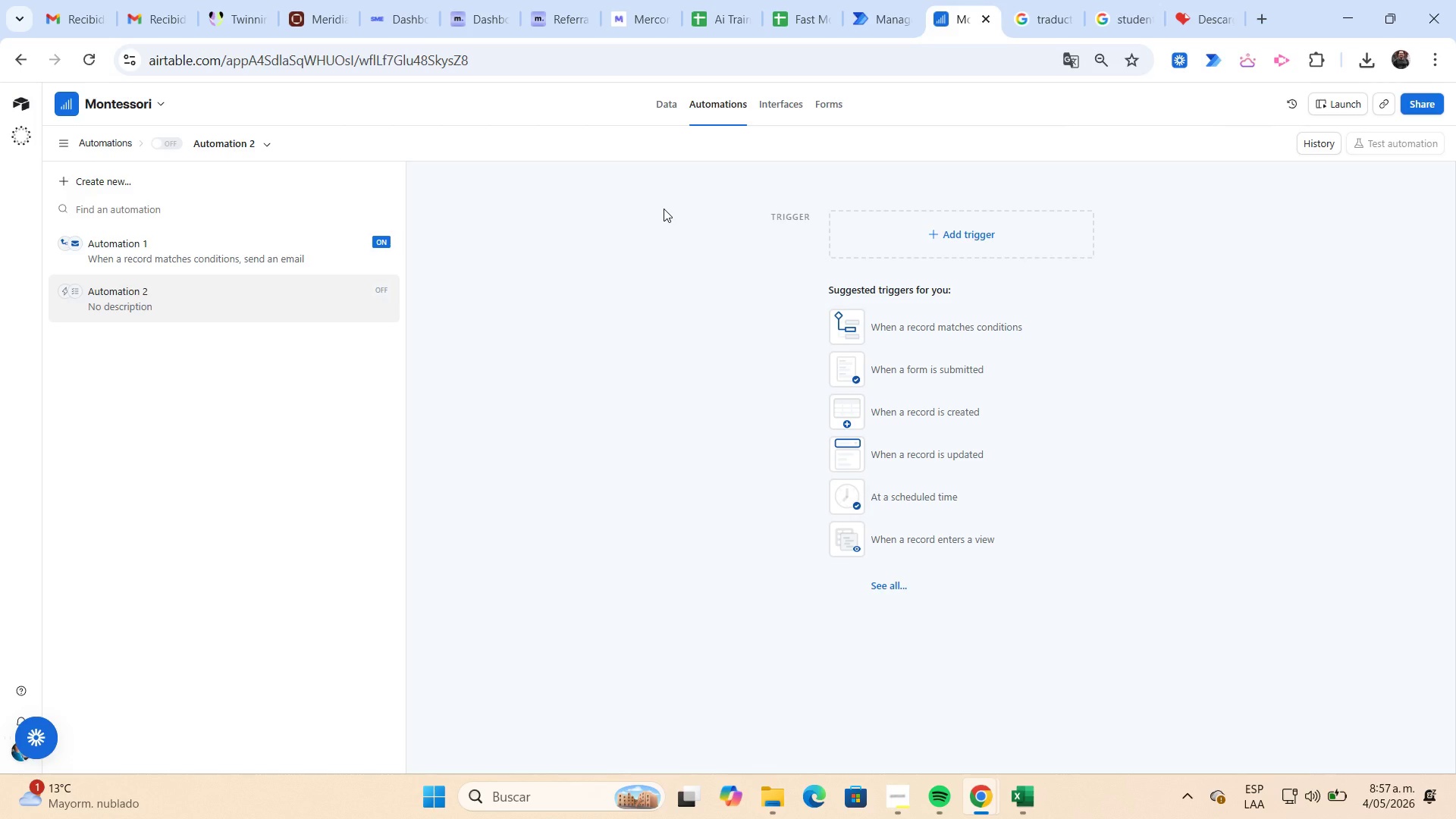 
left_click([920, 231])
 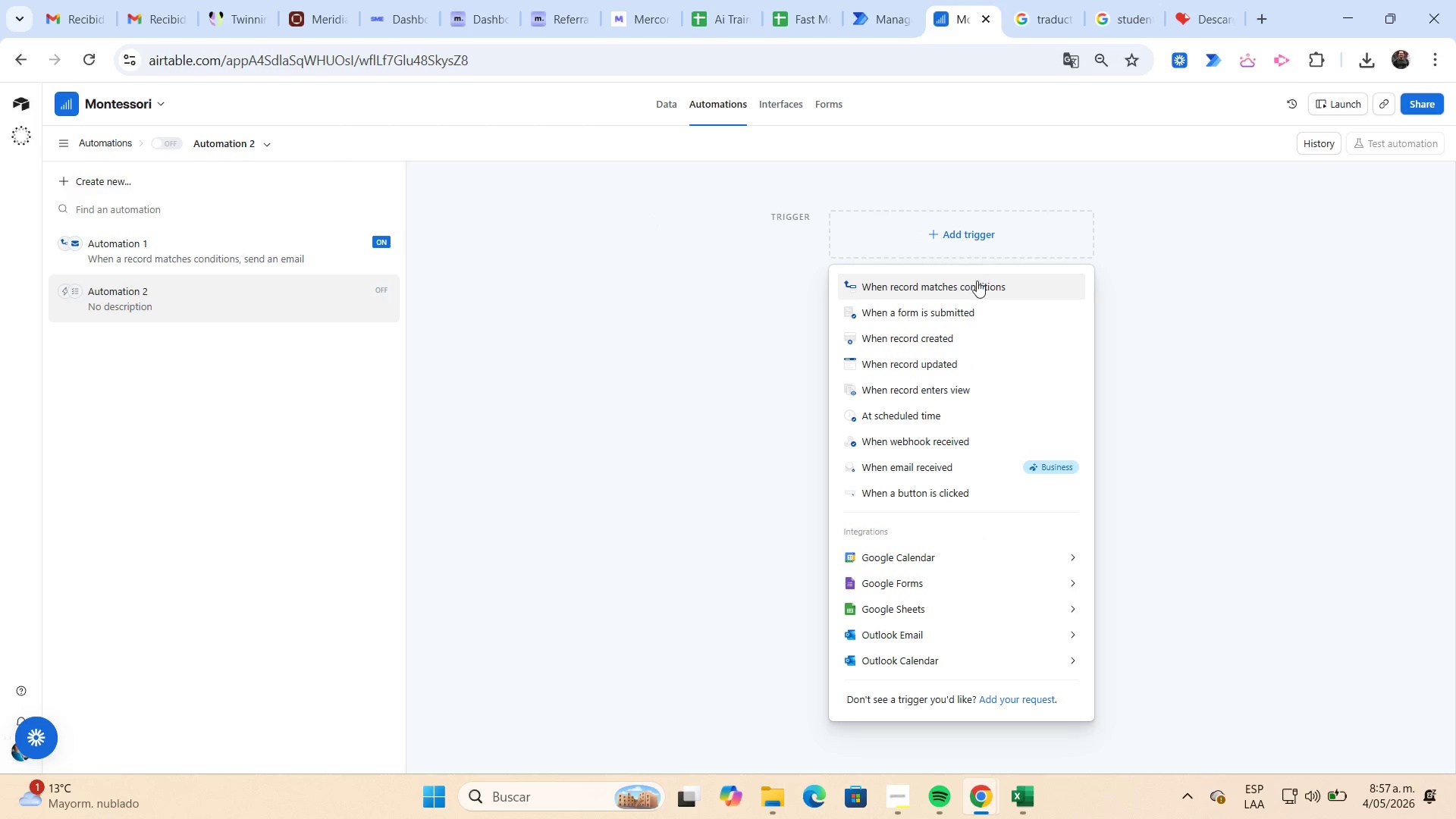 
left_click([985, 286])
 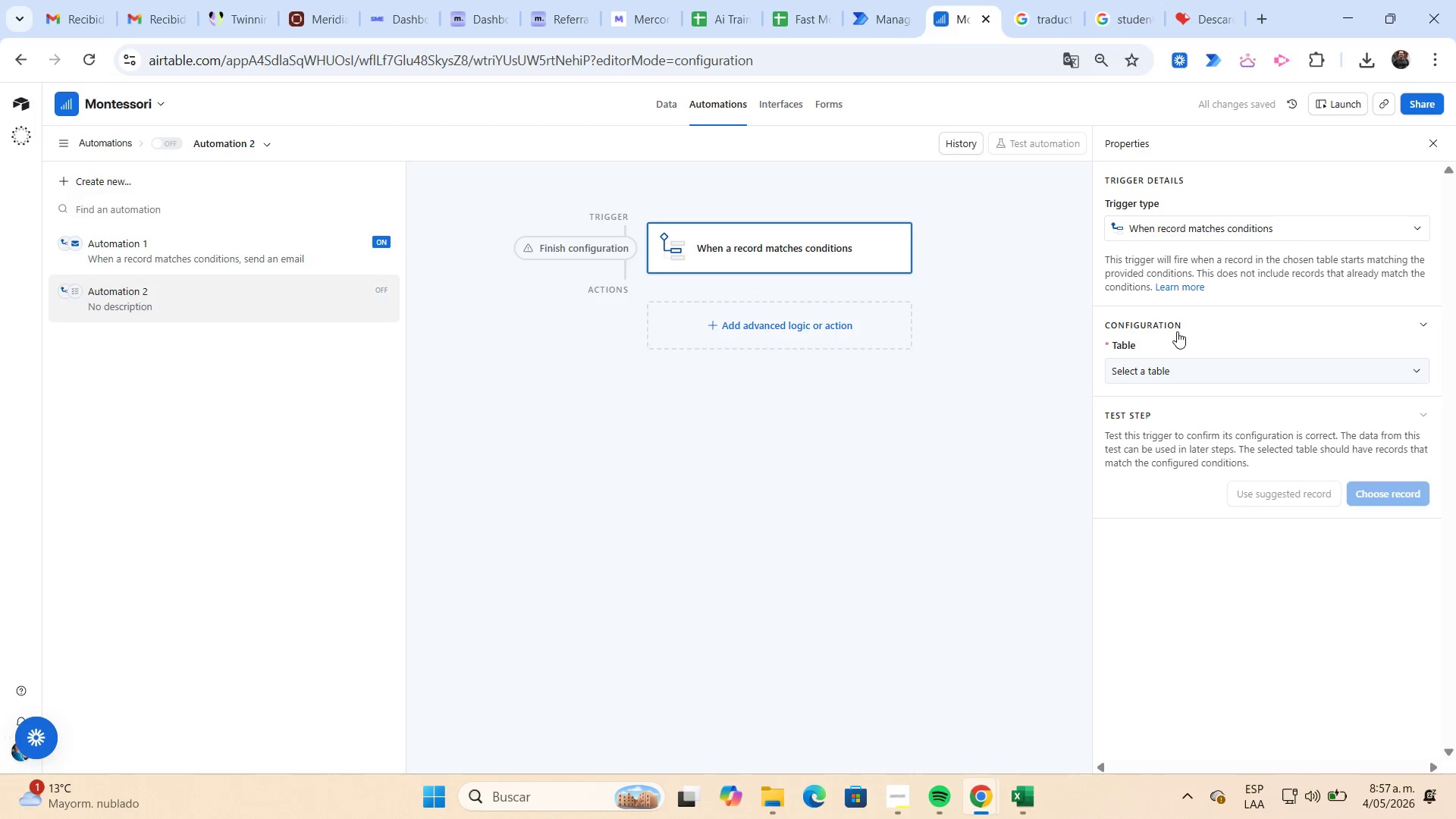 
left_click([1185, 365])
 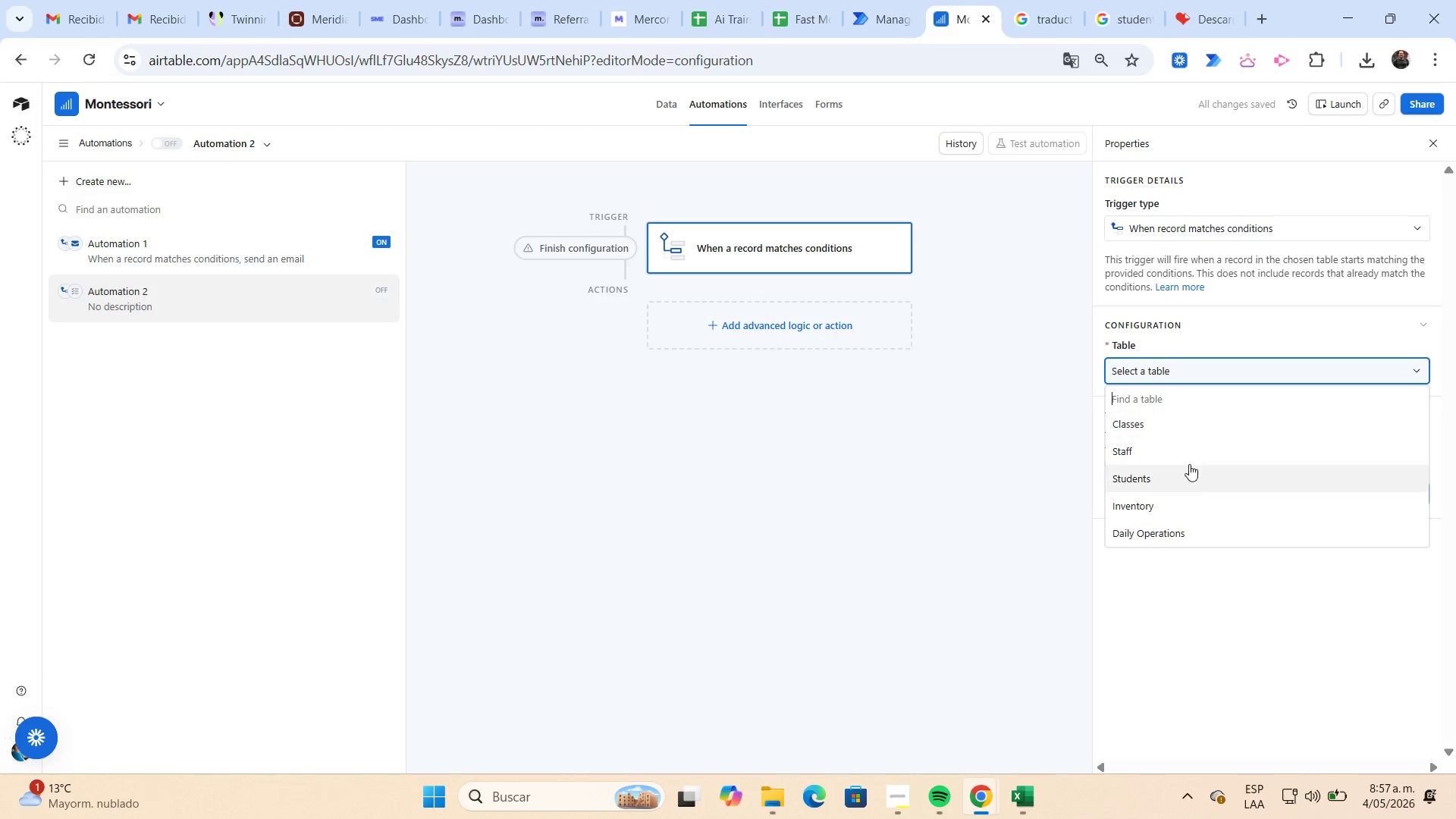 
left_click([1195, 495])
 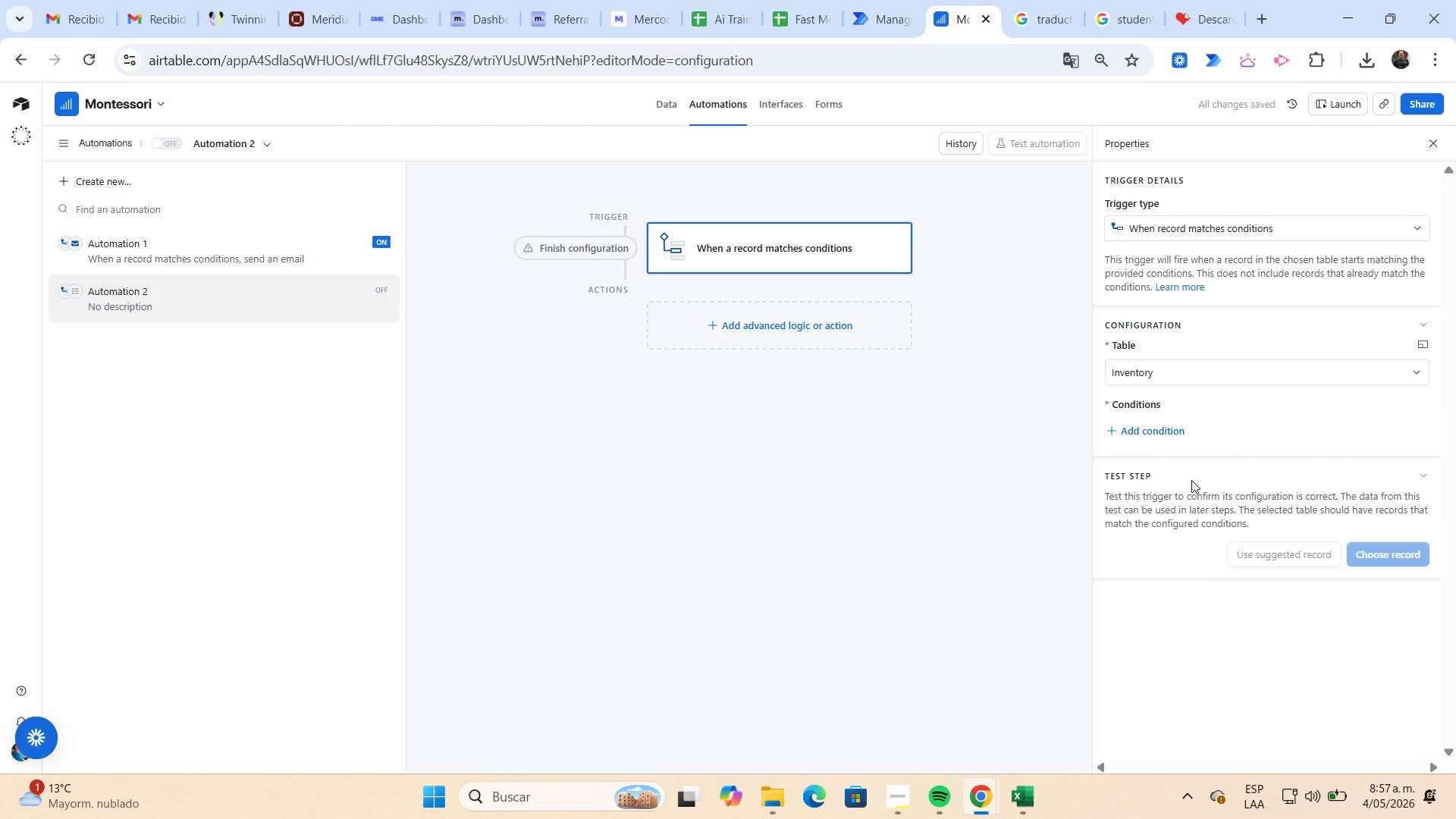 
left_click([1175, 435])
 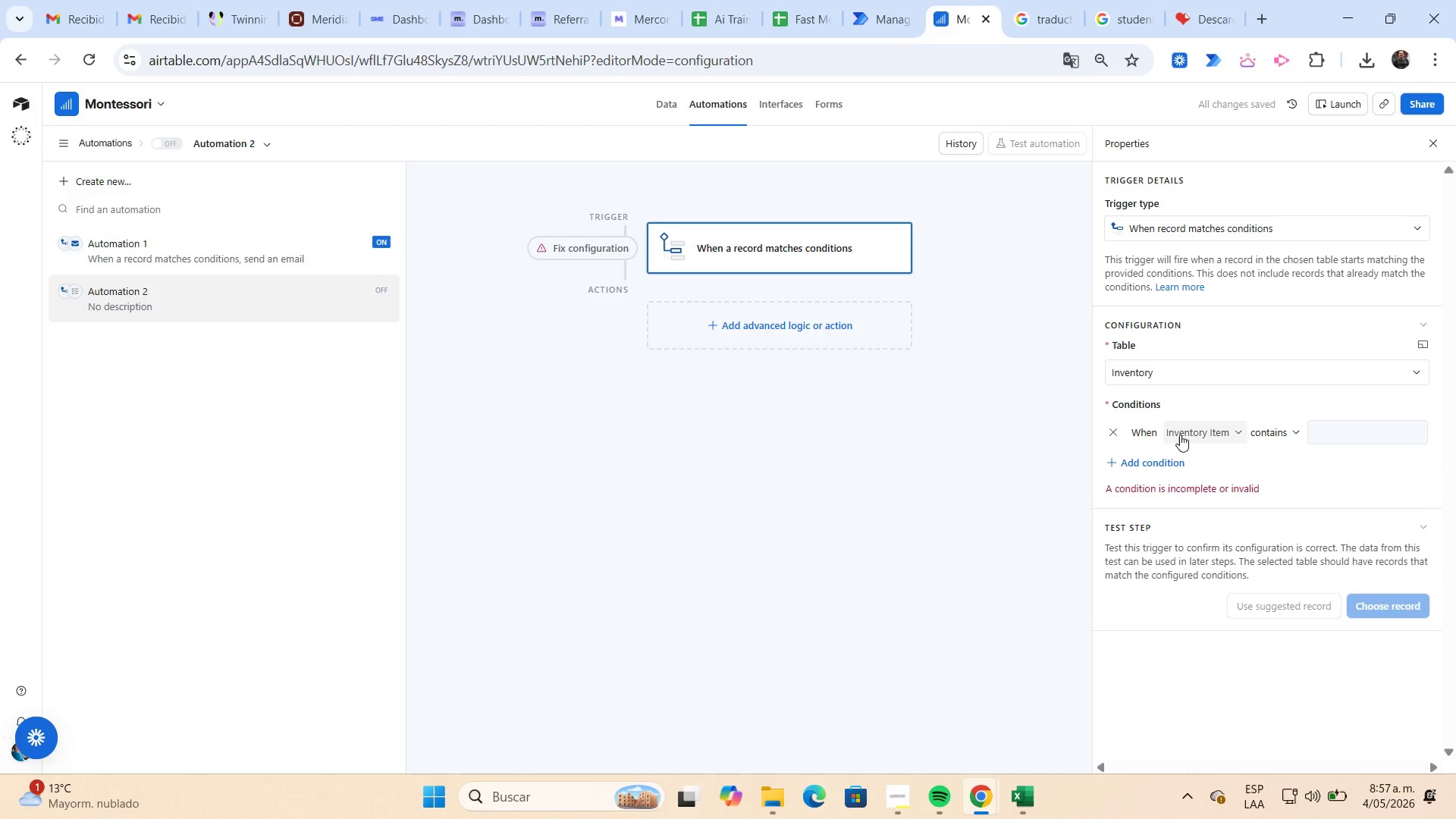 
left_click([1196, 435])
 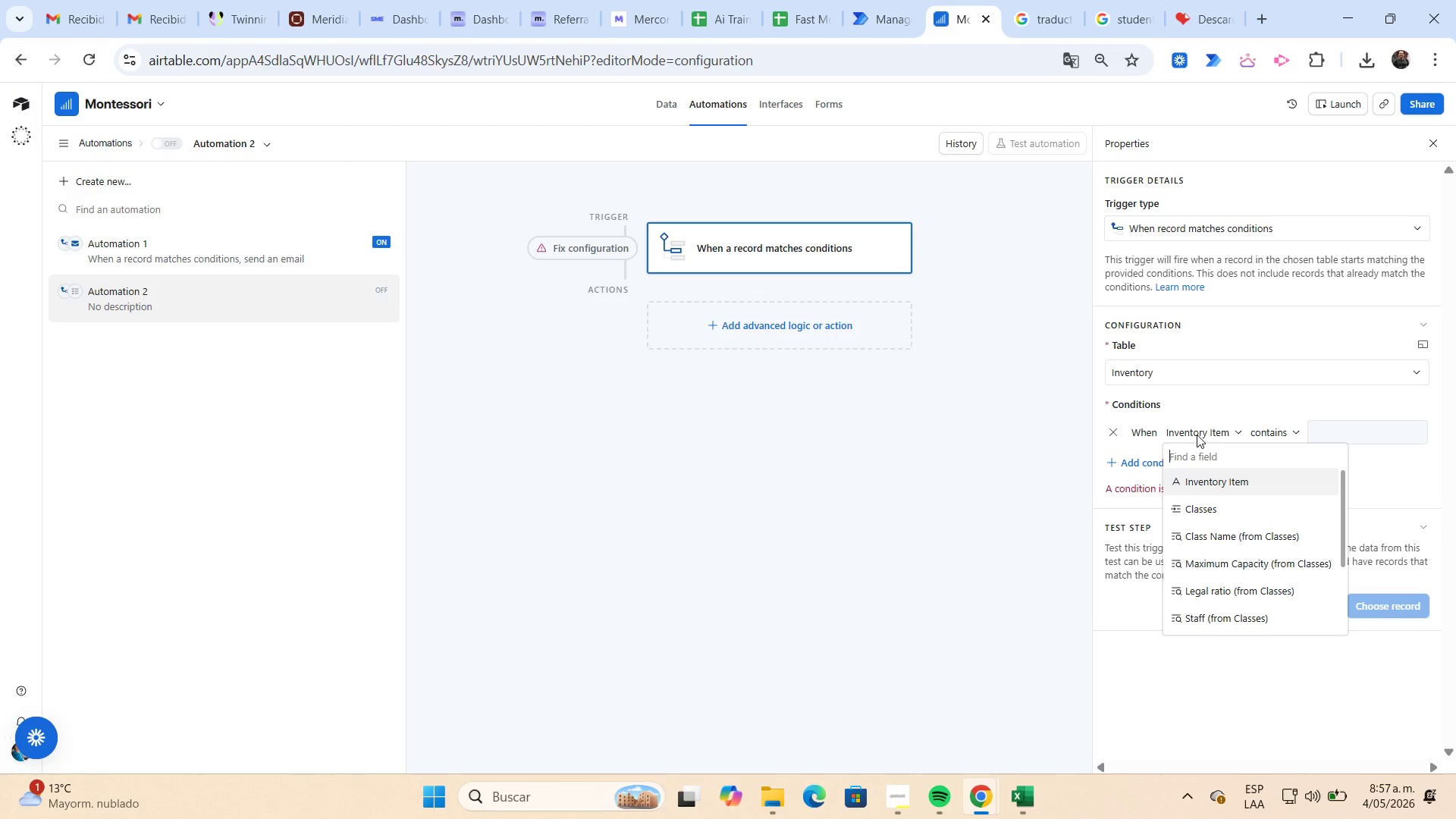 
wait(7.09)
 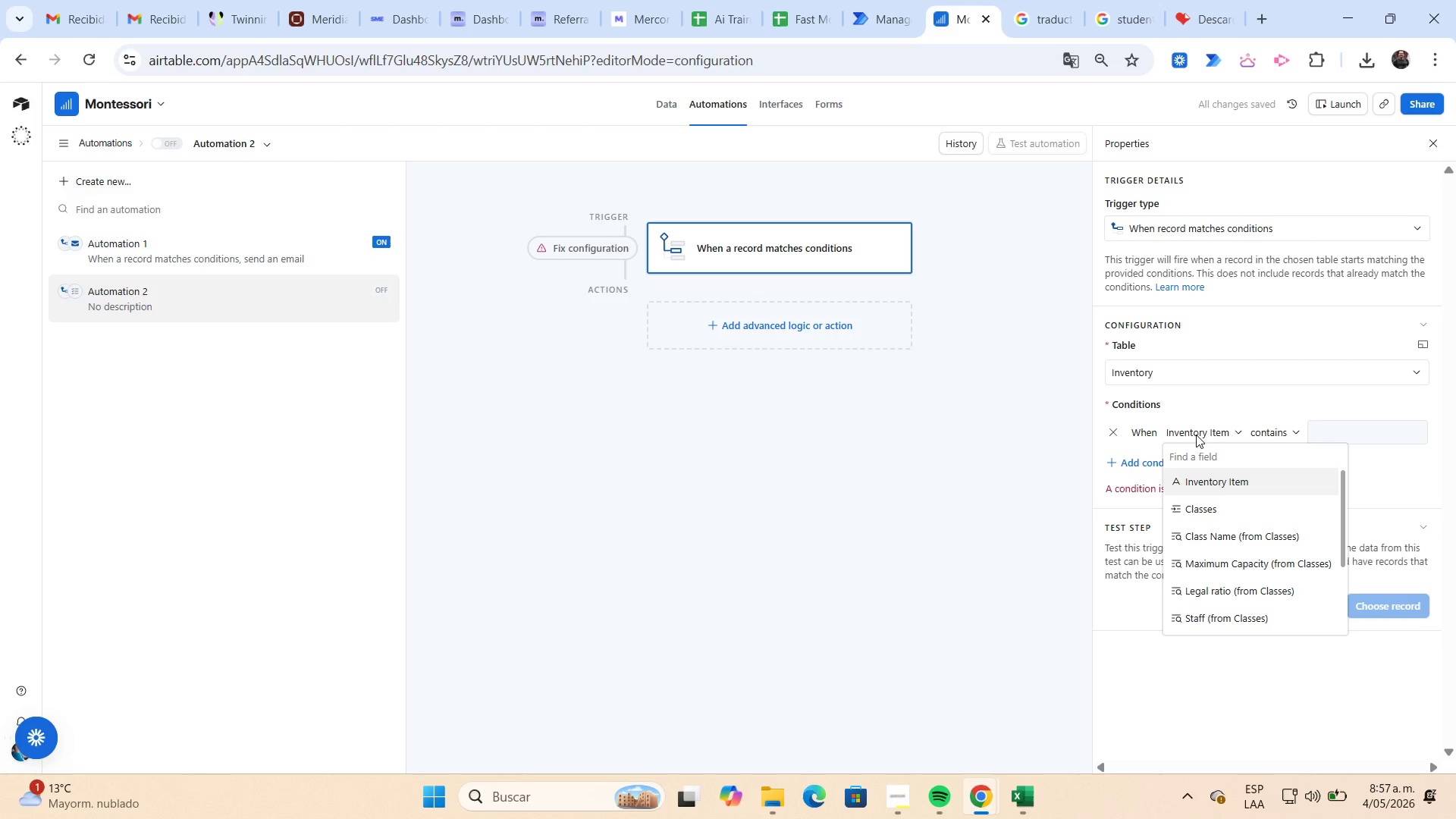 
scroll: coordinate [1231, 499], scroll_direction: down, amount: 2.0
 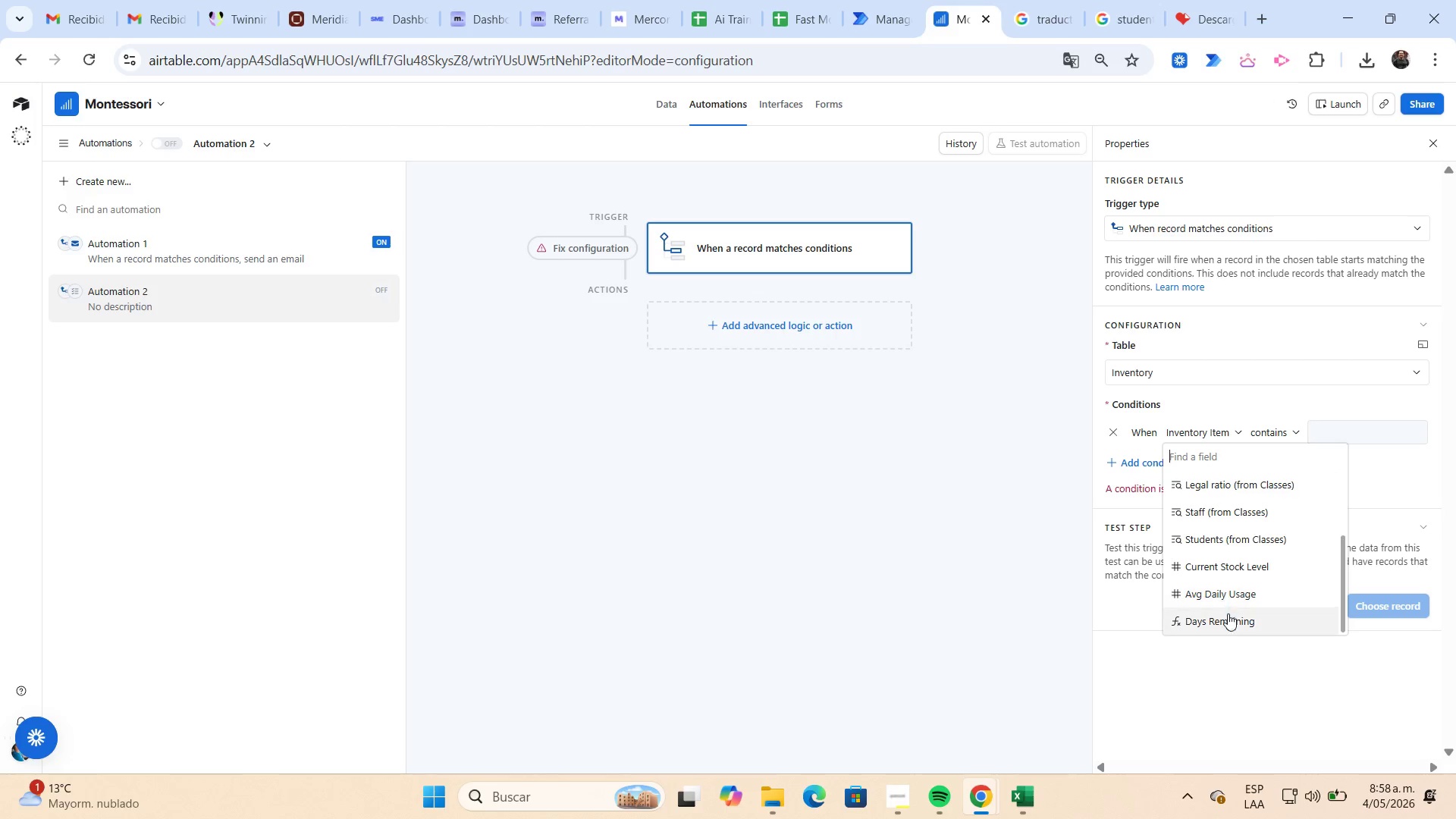 
left_click([1229, 617])
 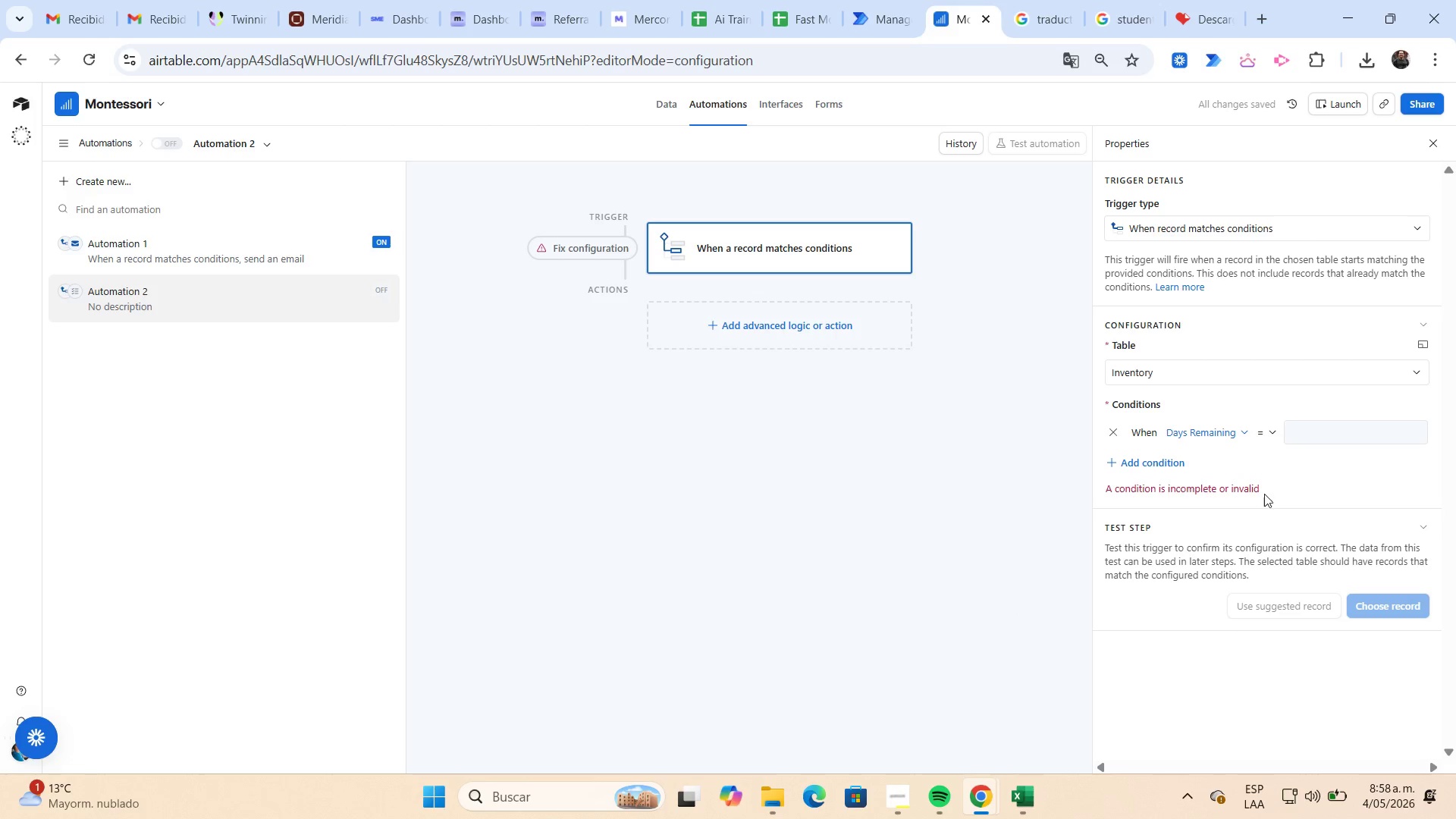 
left_click([1274, 437])
 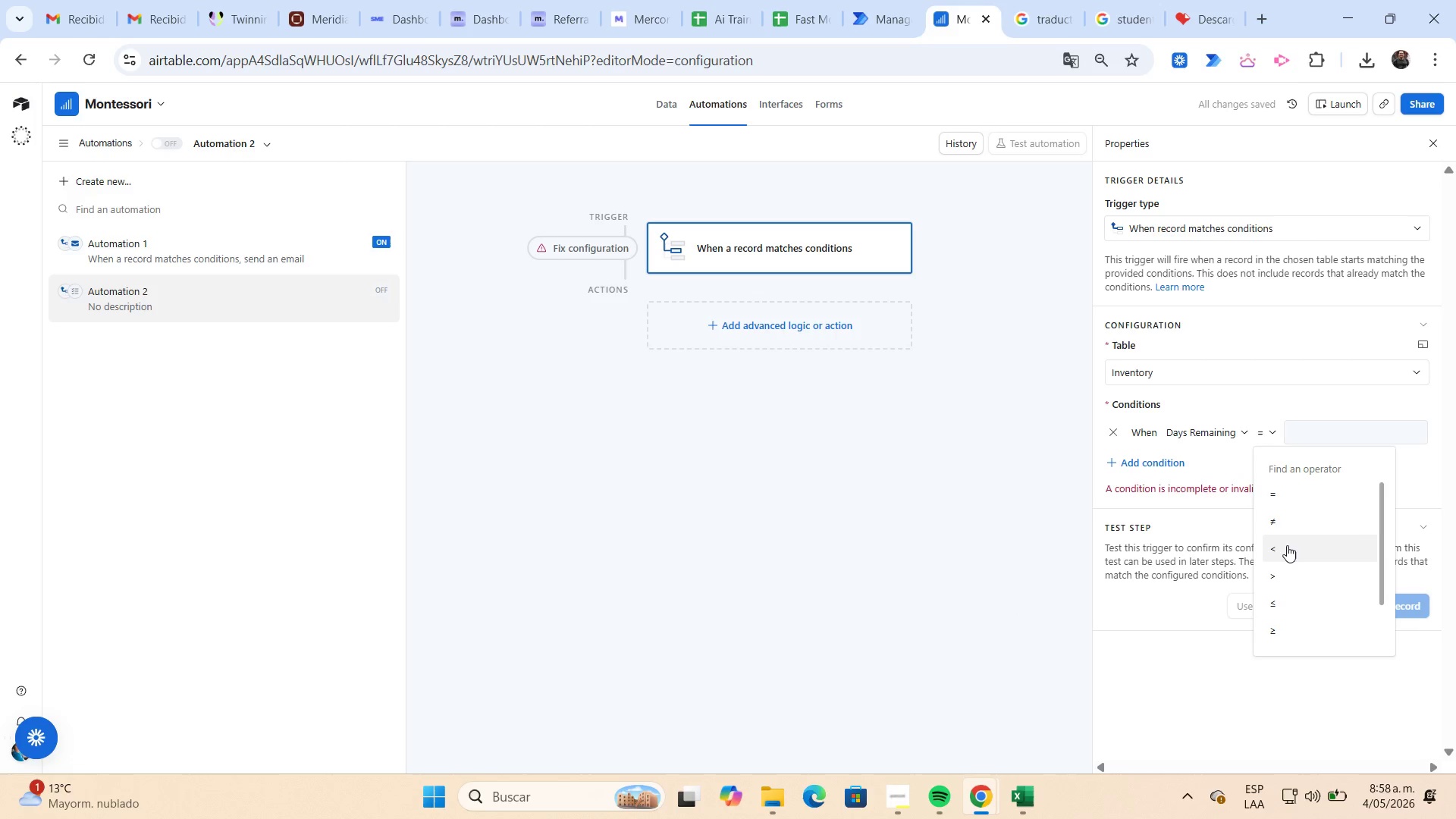 
left_click([1287, 545])
 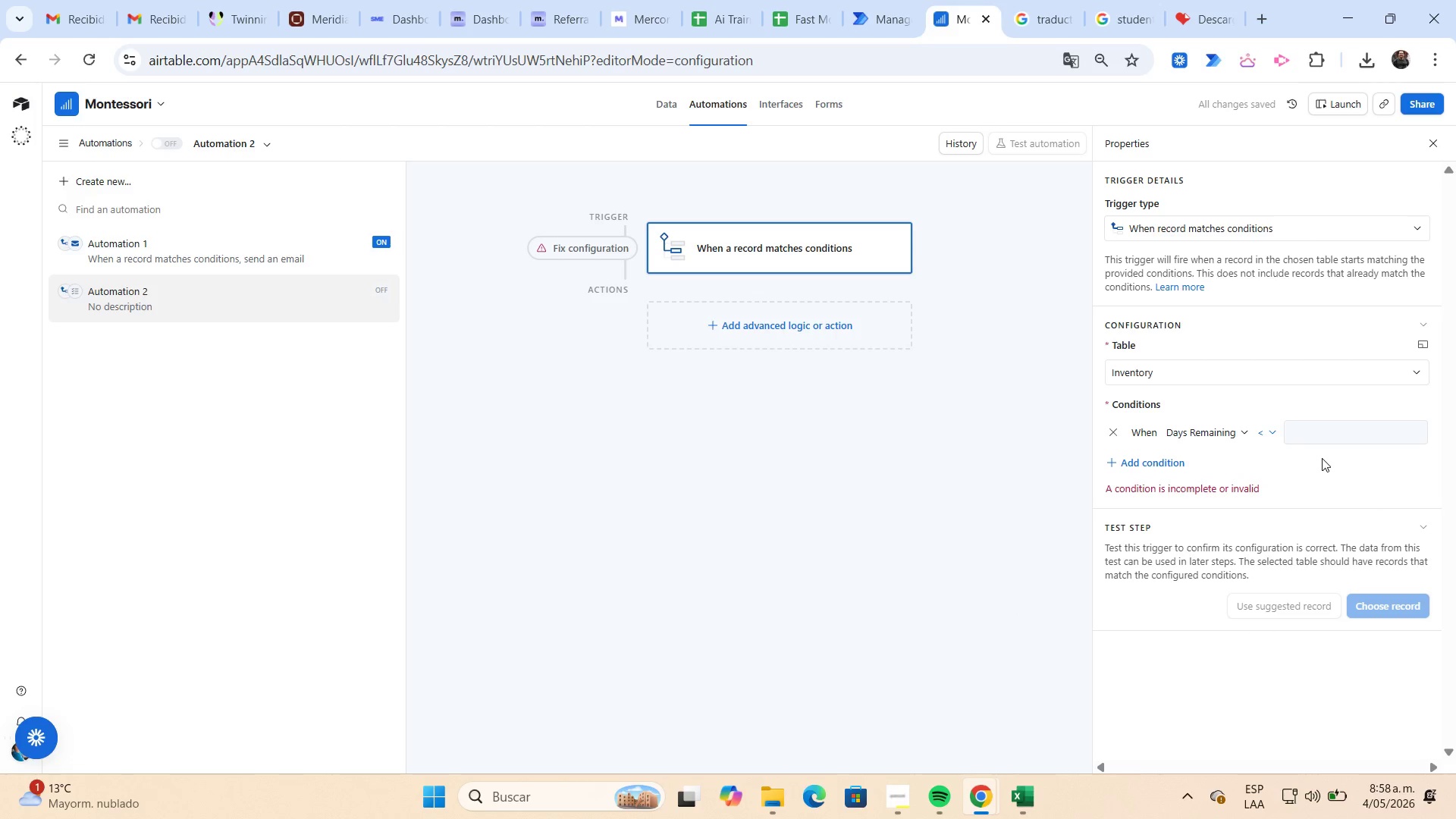 
left_click([1323, 438])
 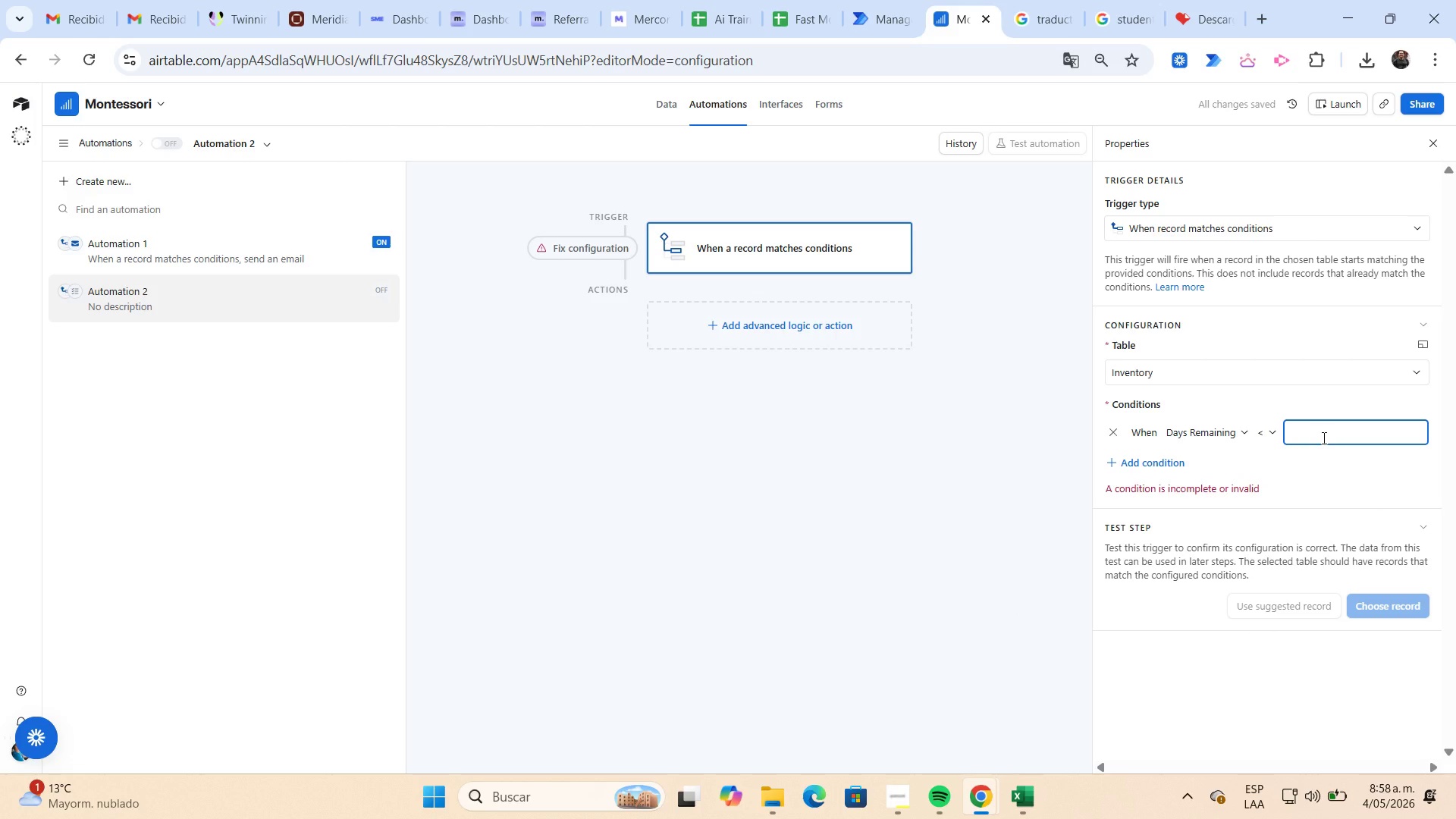 
key(Numpad3)
 